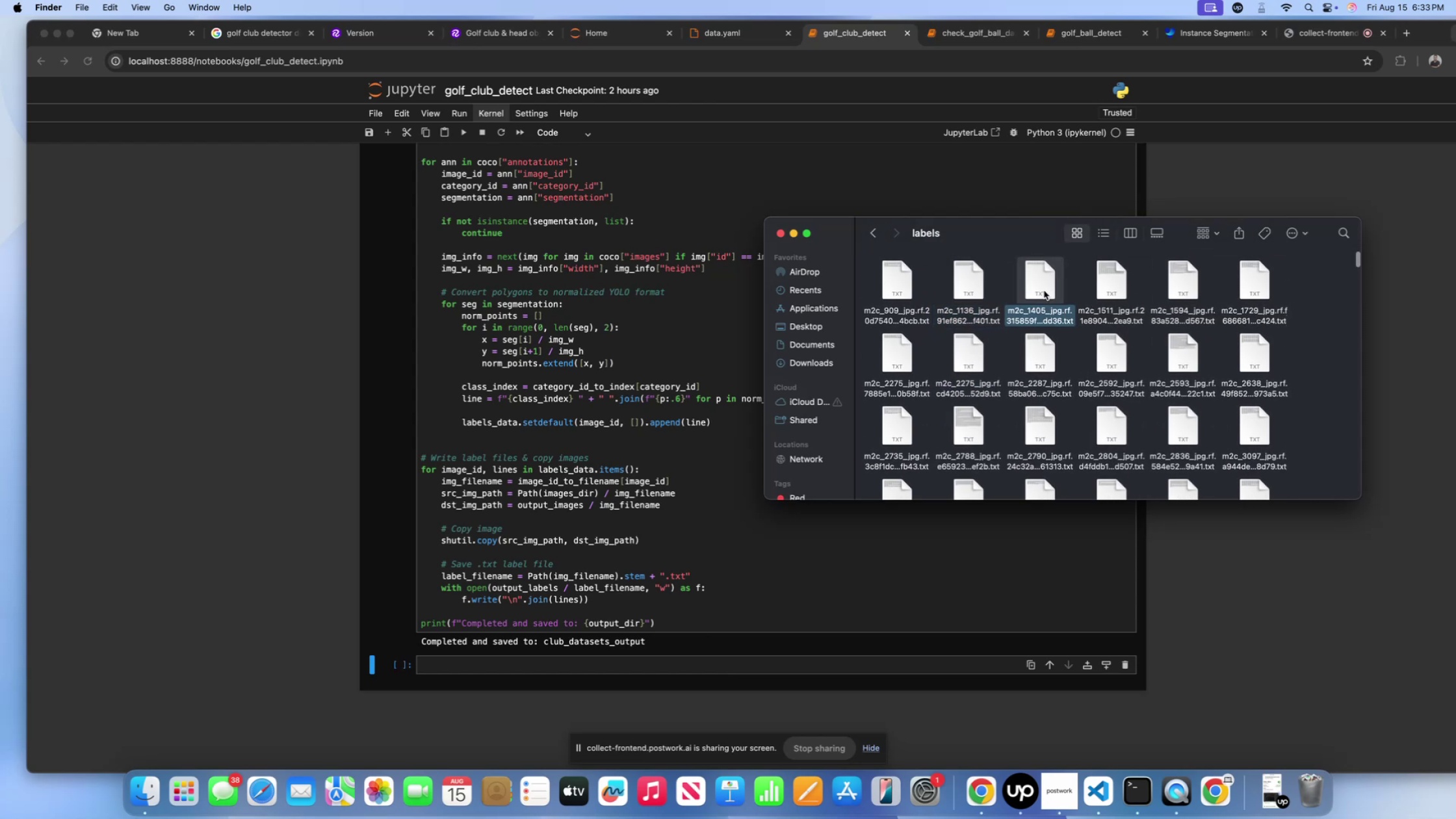 
key(Space)
 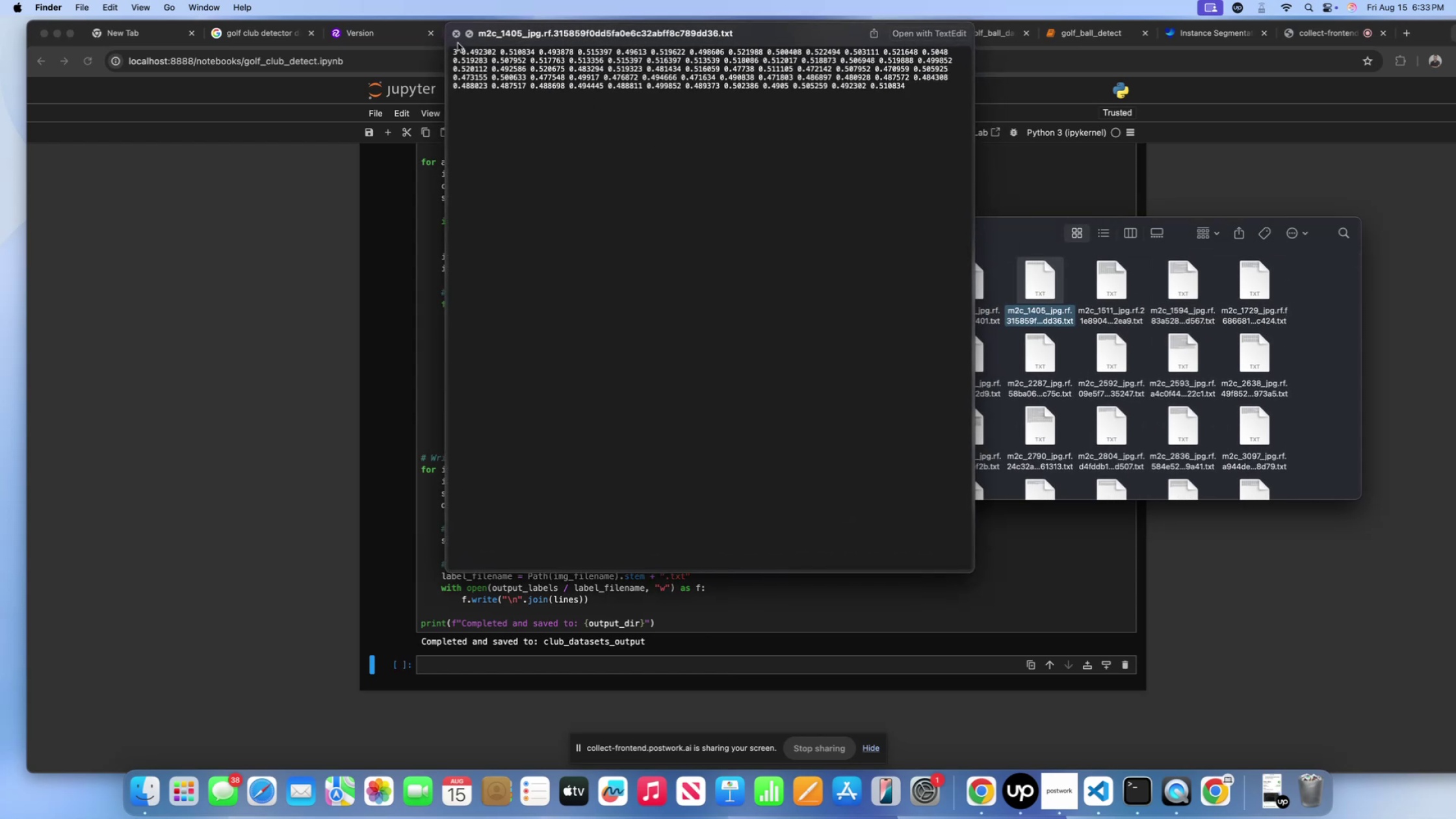 
left_click([458, 36])
 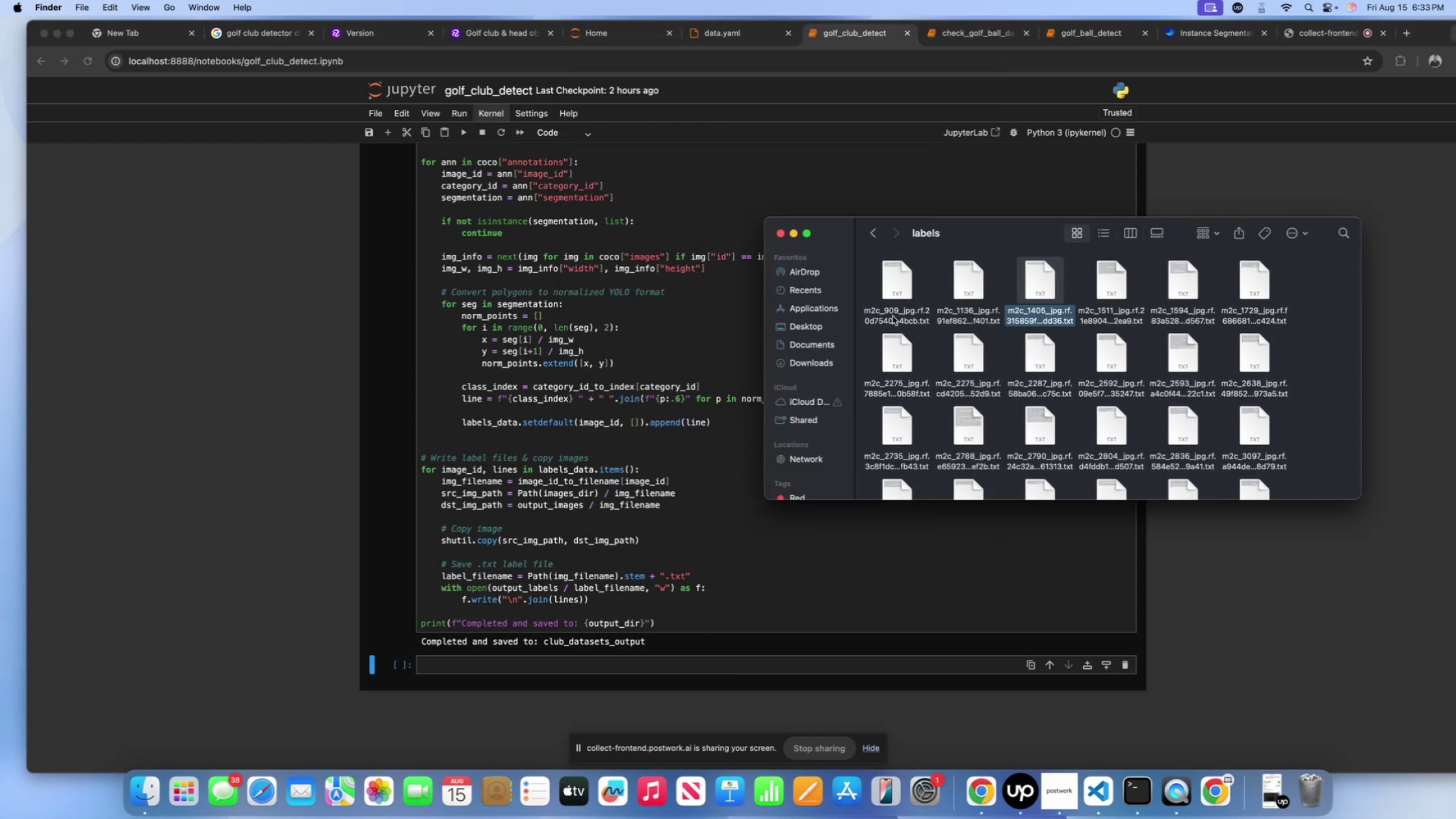 
scroll: coordinate [913, 231], scroll_direction: up, amount: 296.0
 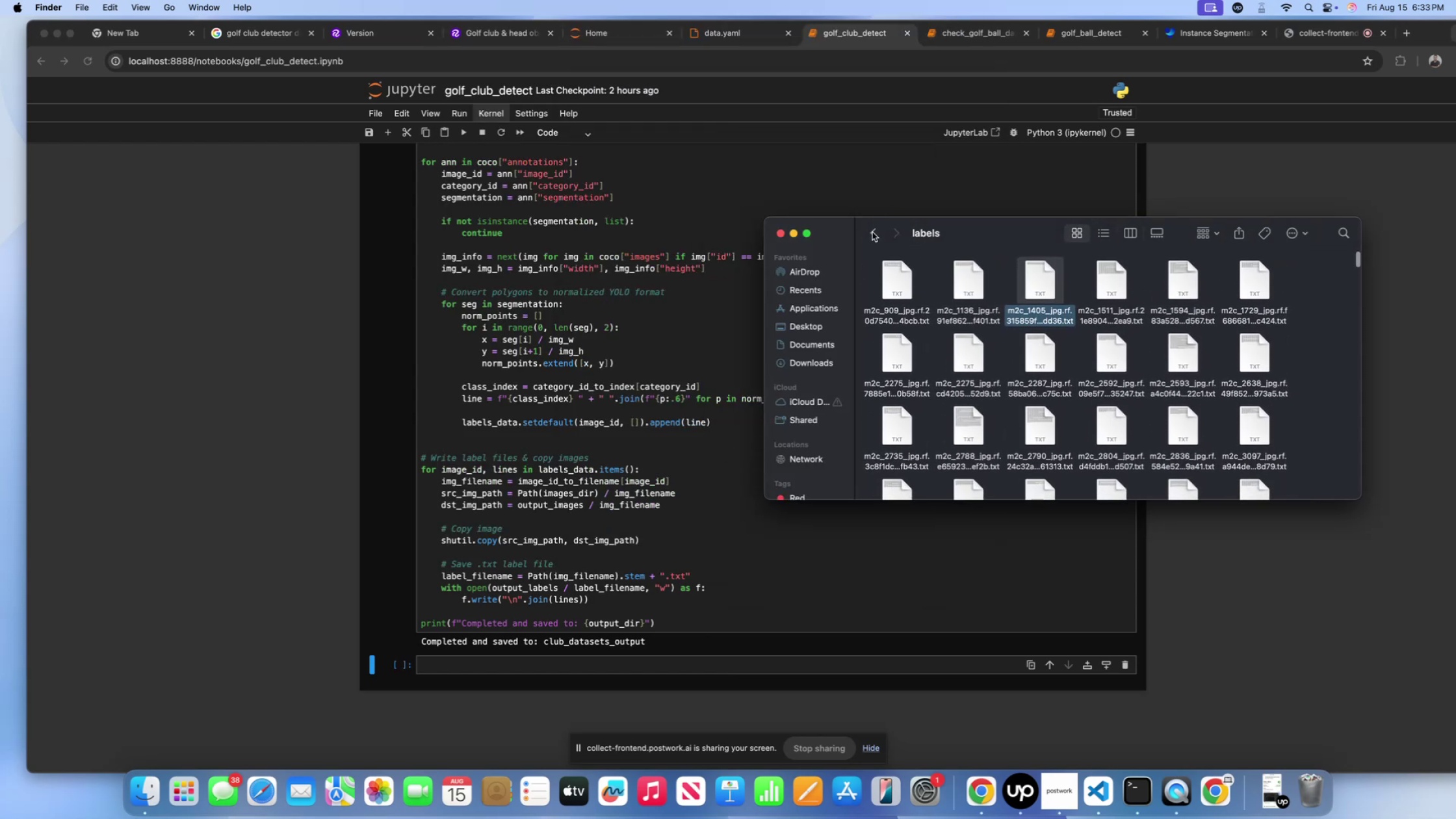 
left_click([872, 232])
 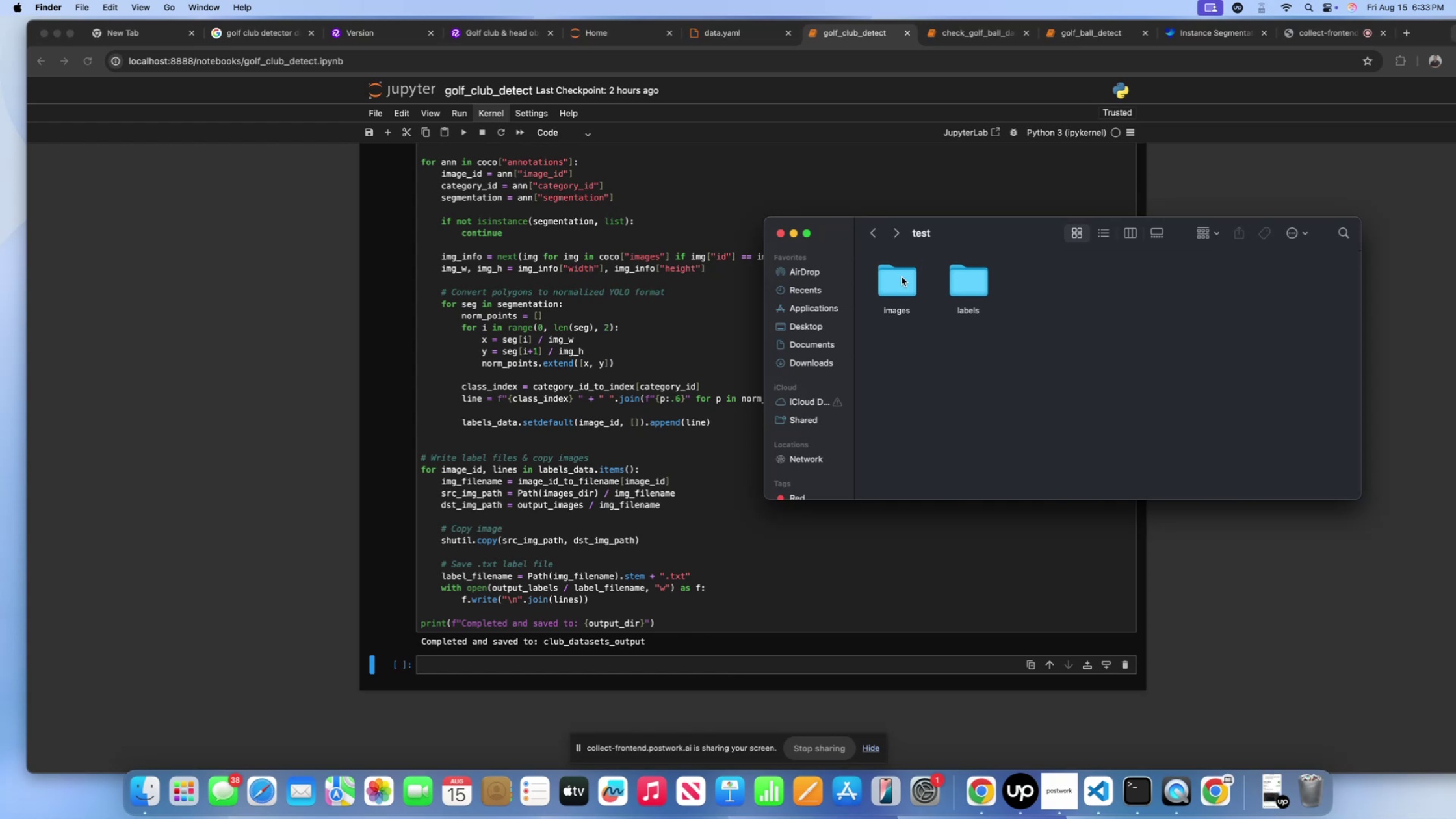 
double_click([902, 277])
 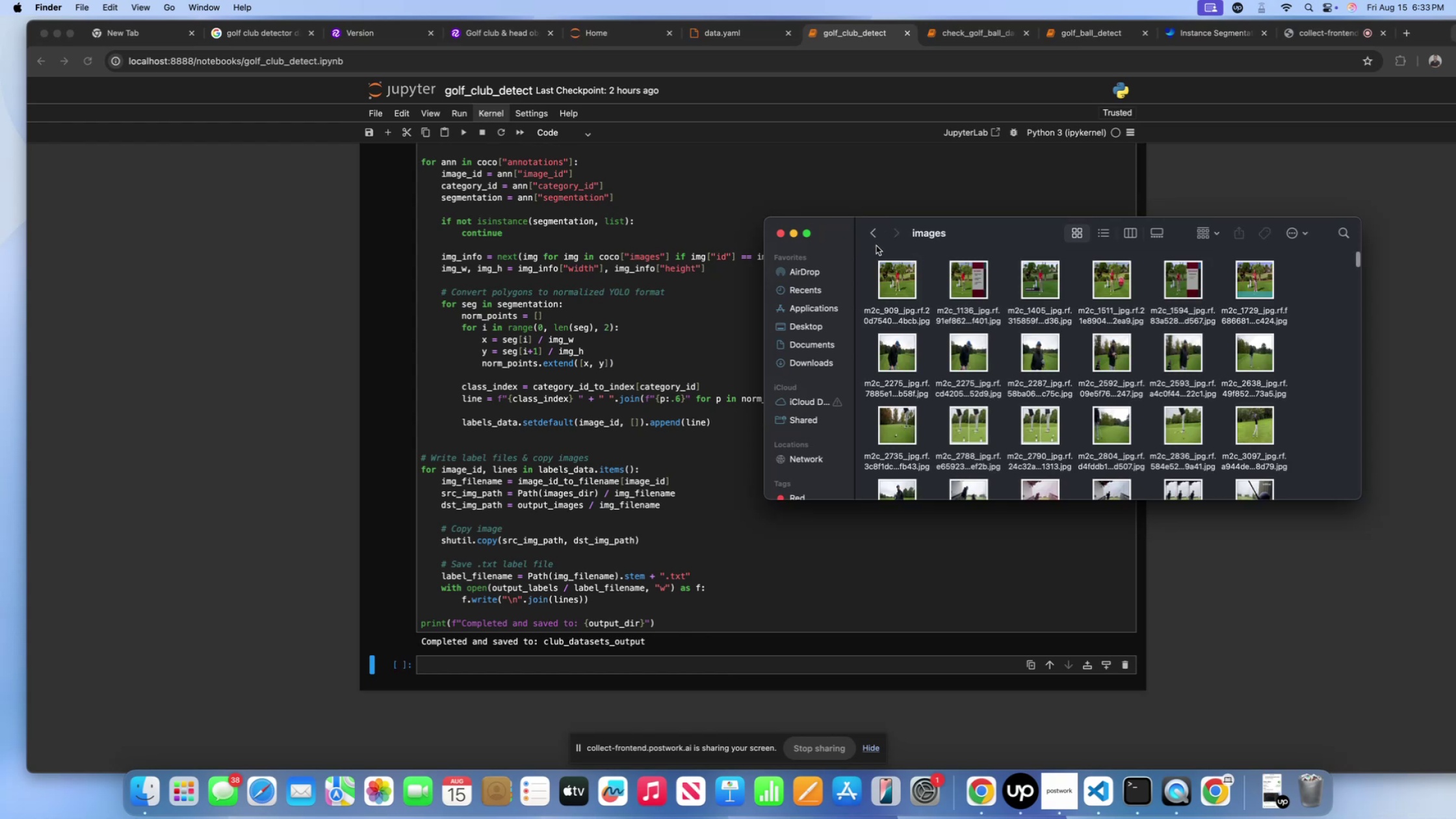 
left_click([873, 240])
 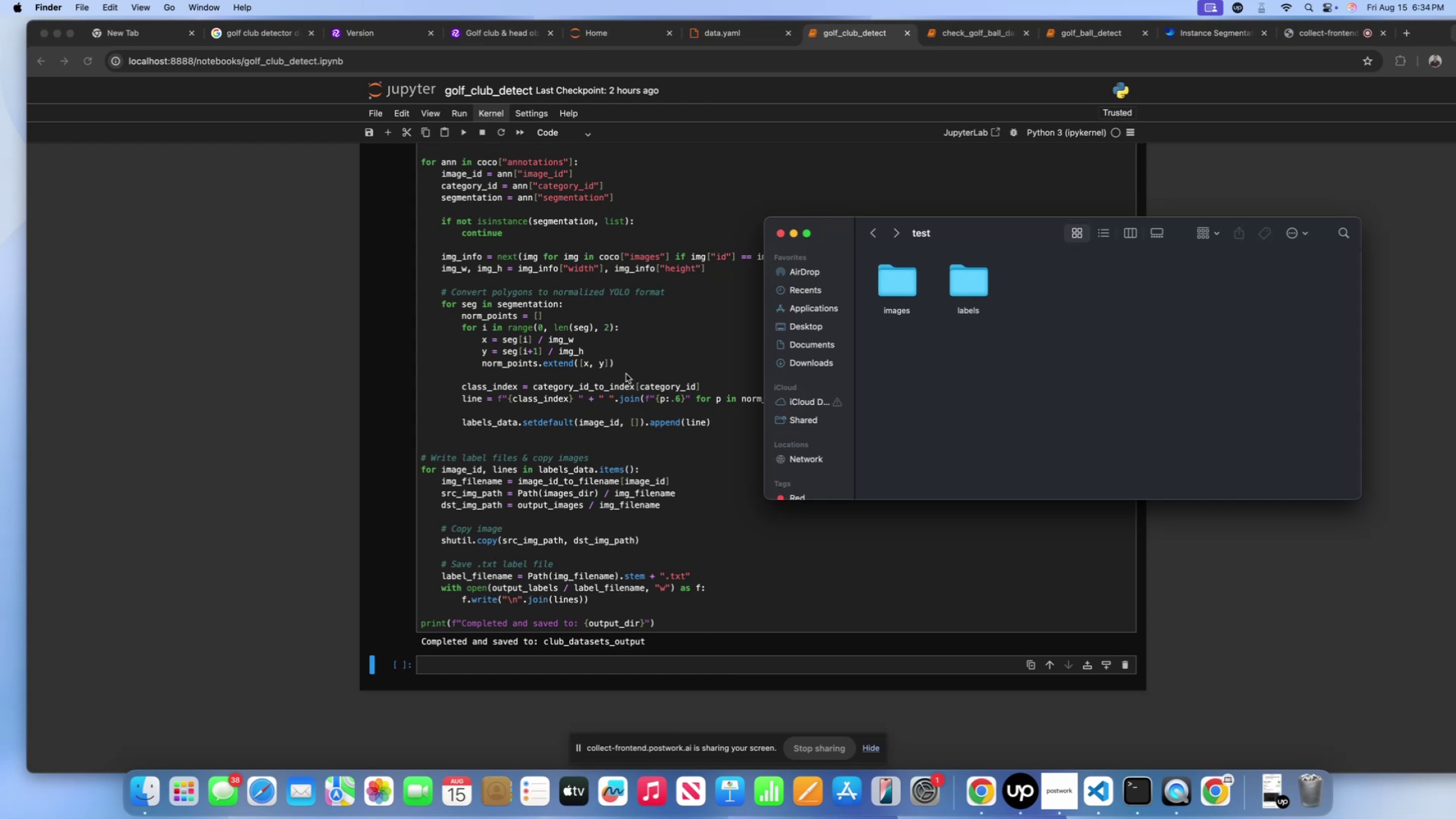 
wait(43.62)
 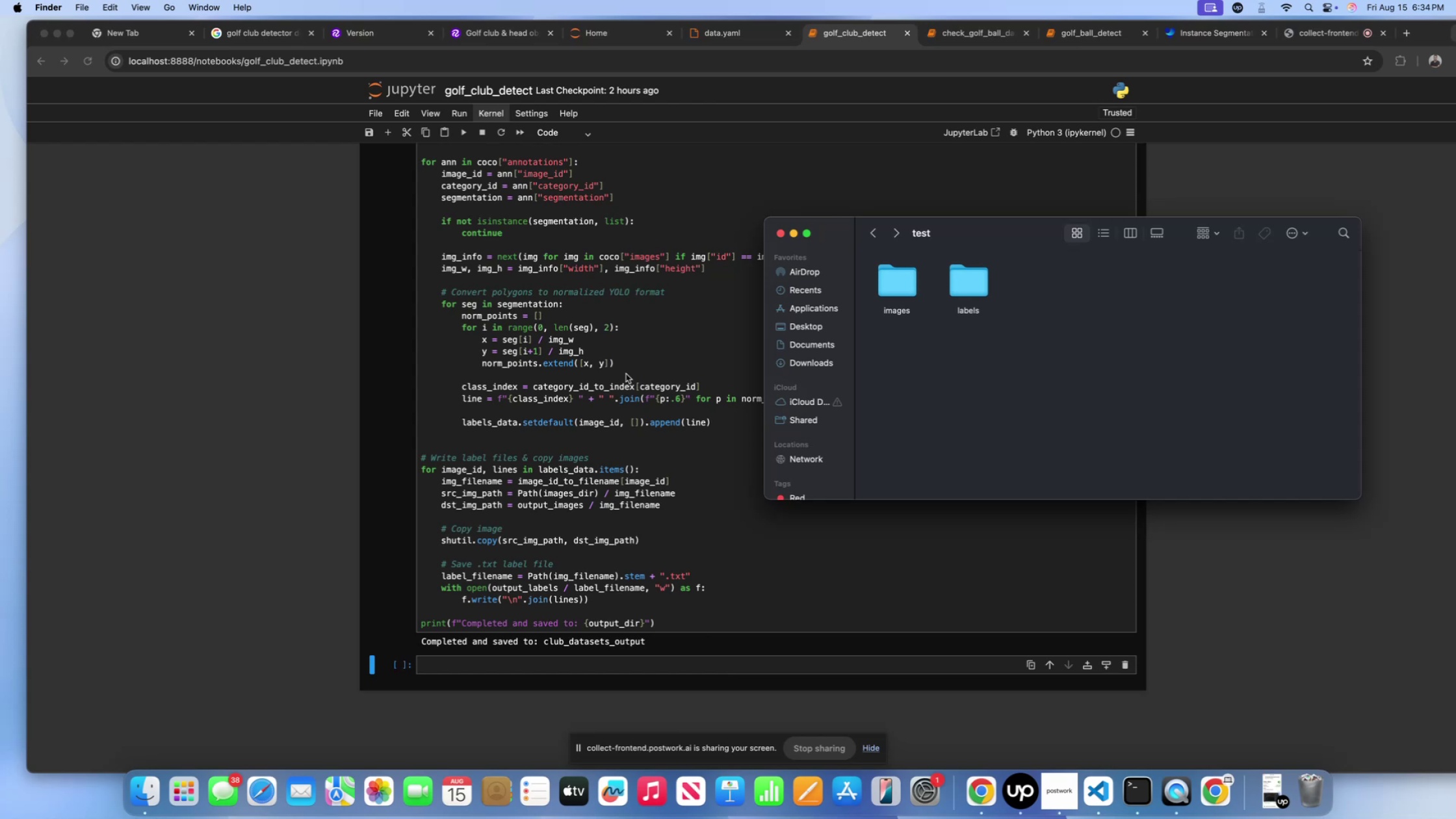 
scroll: coordinate [629, 372], scroll_direction: down, amount: 3.0
 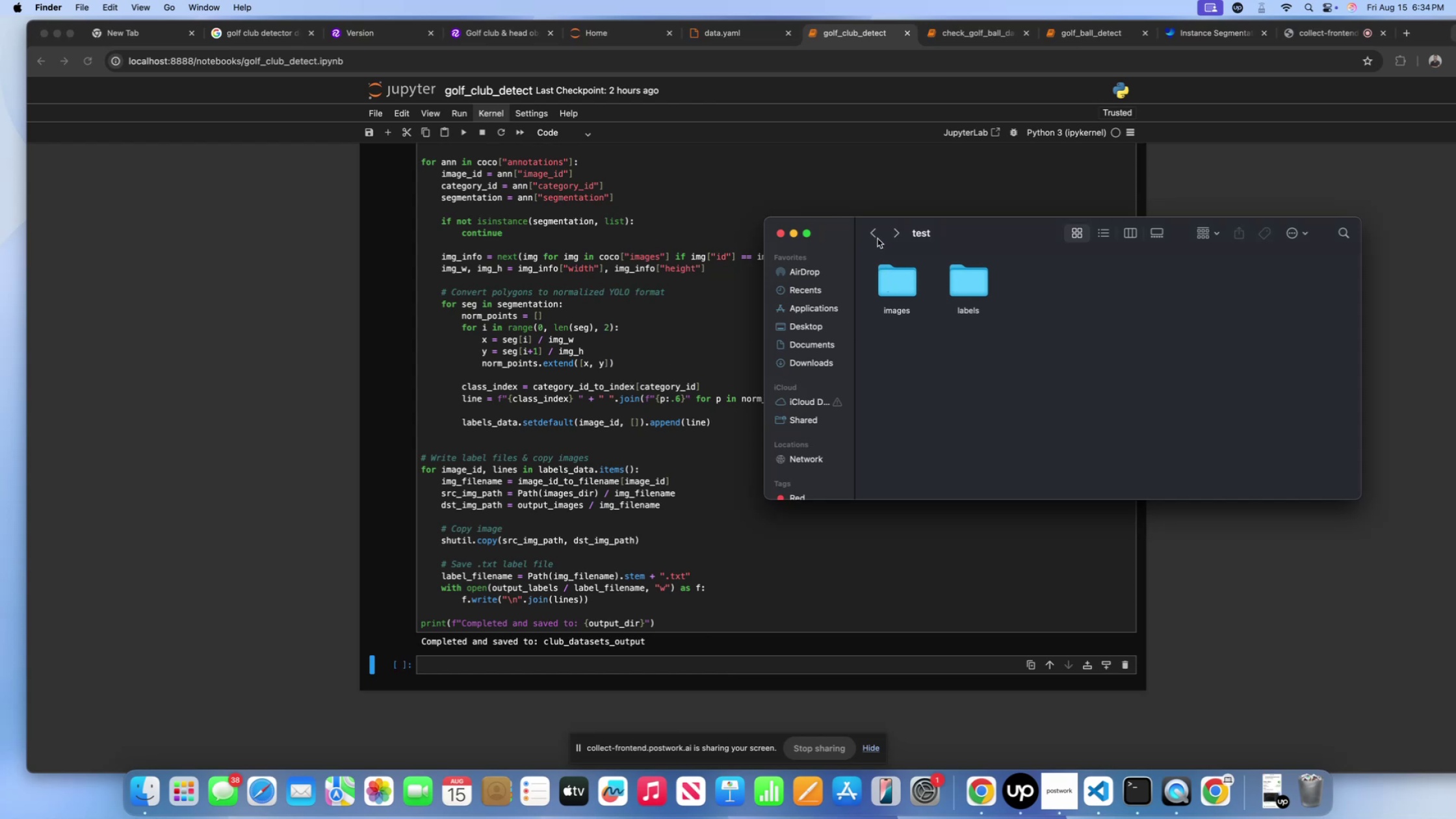 
left_click([692, 278])
 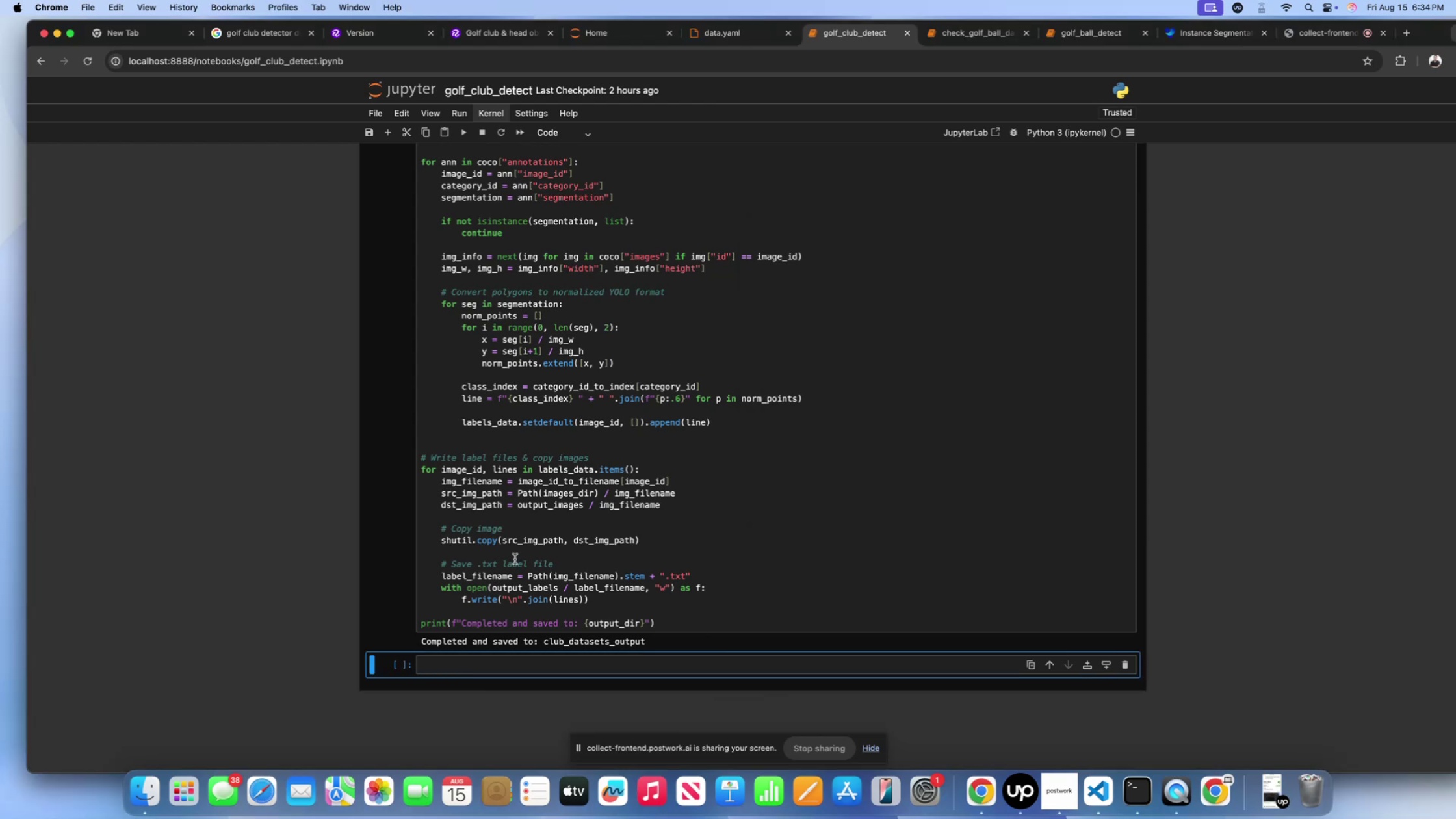 
scroll: coordinate [513, 488], scroll_direction: up, amount: 79.0
 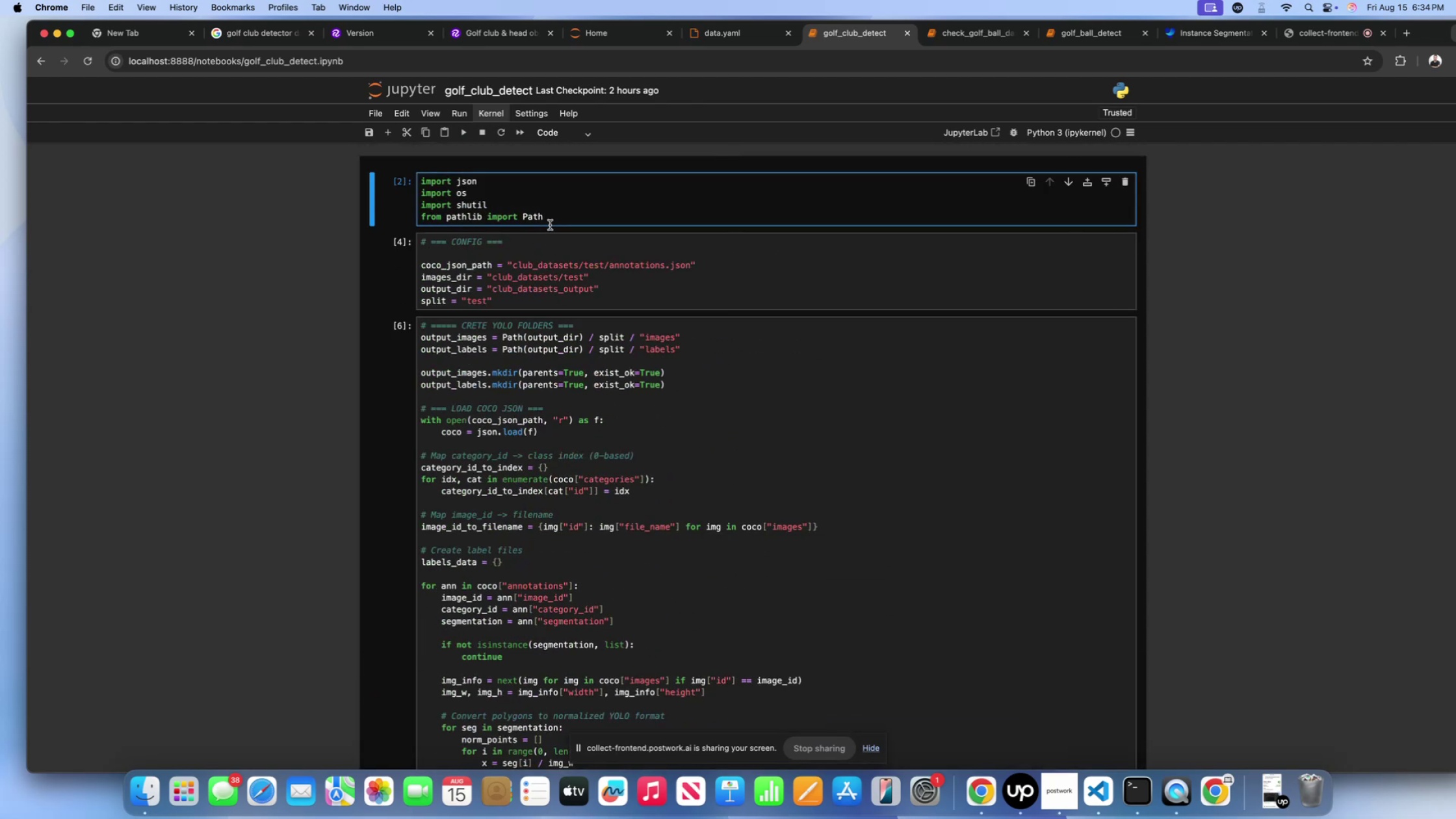 
wait(5.35)
 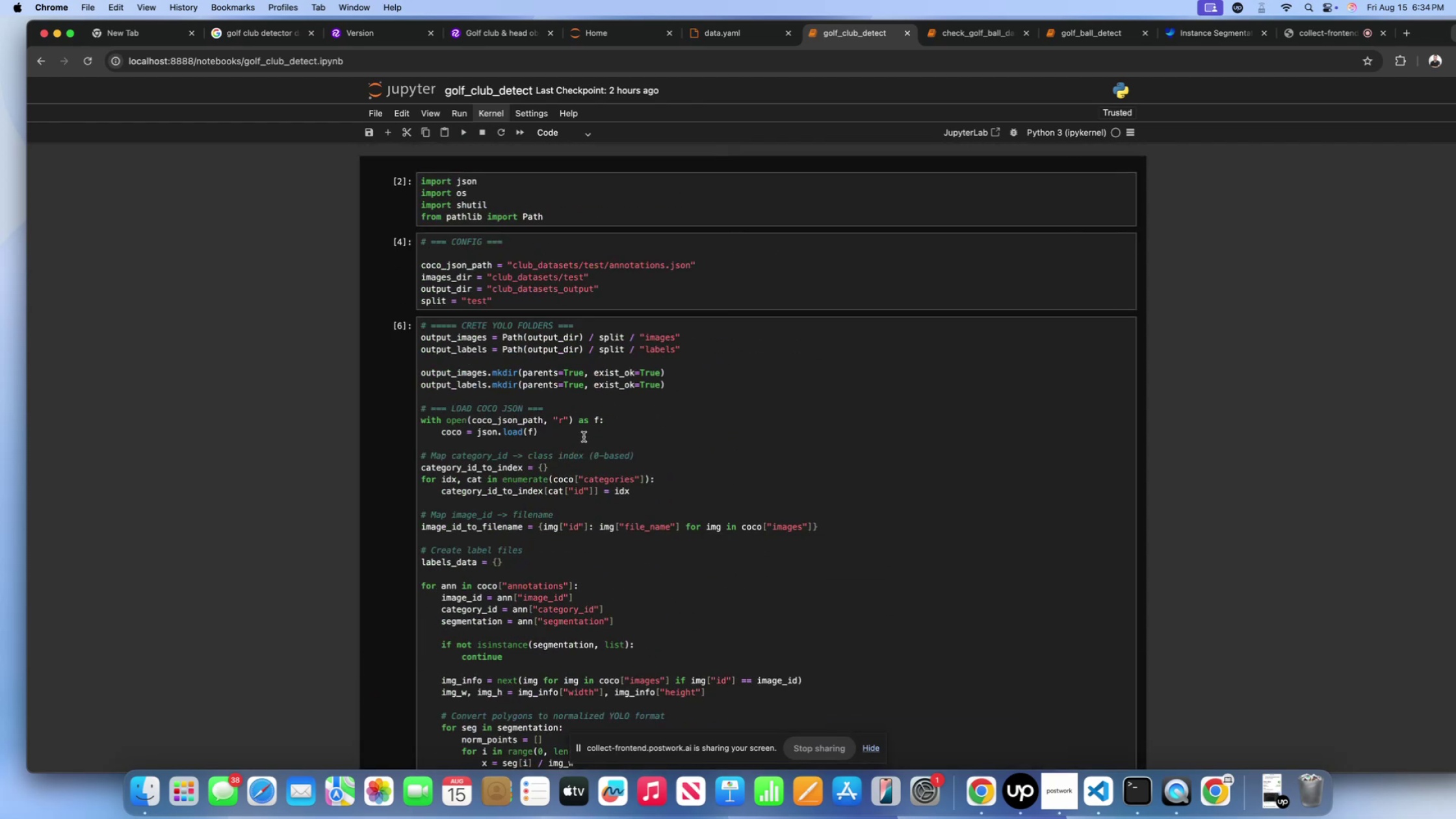 
scroll: coordinate [525, 693], scroll_direction: down, amount: 110.0
 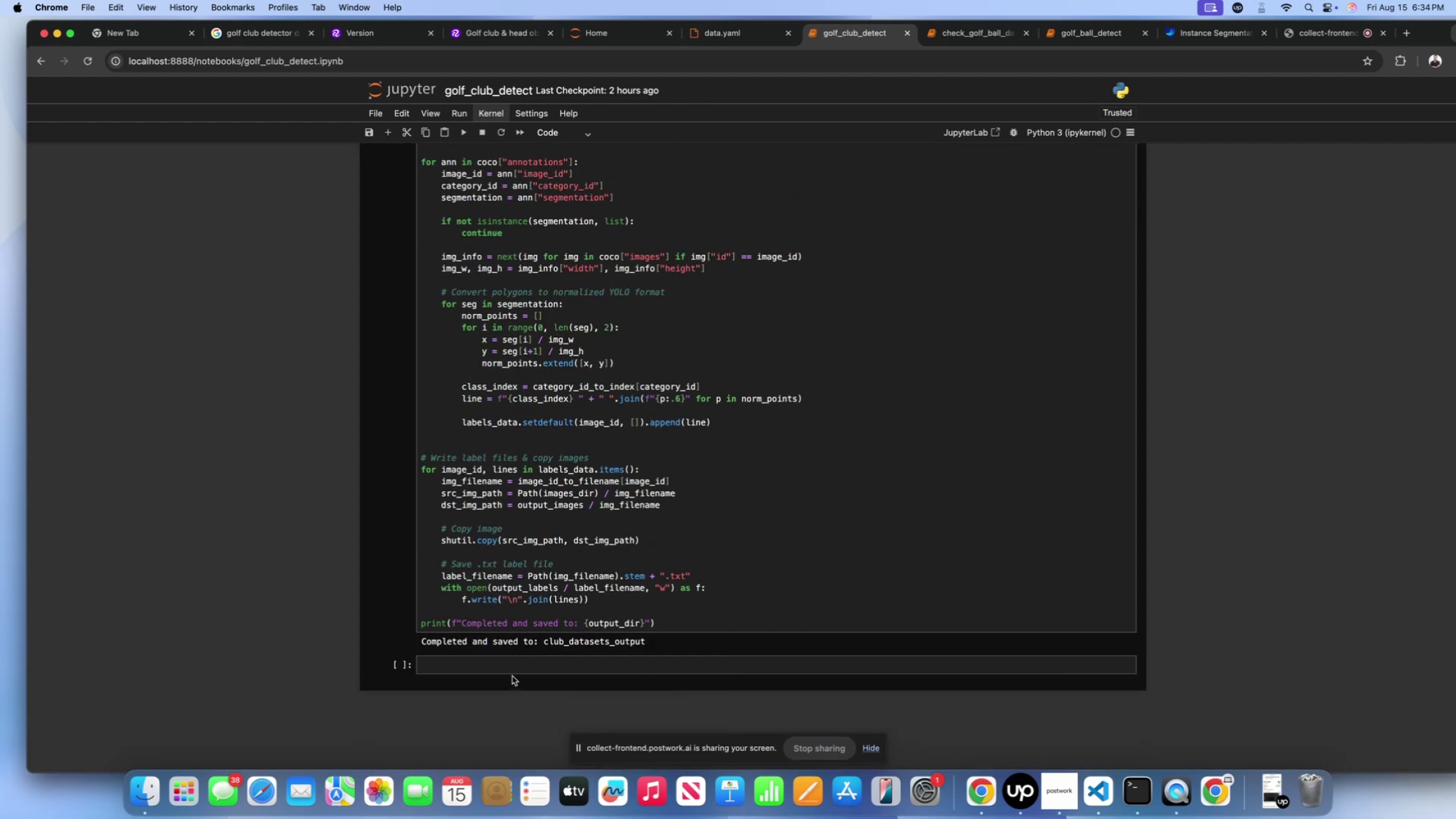 
left_click([512, 676])
 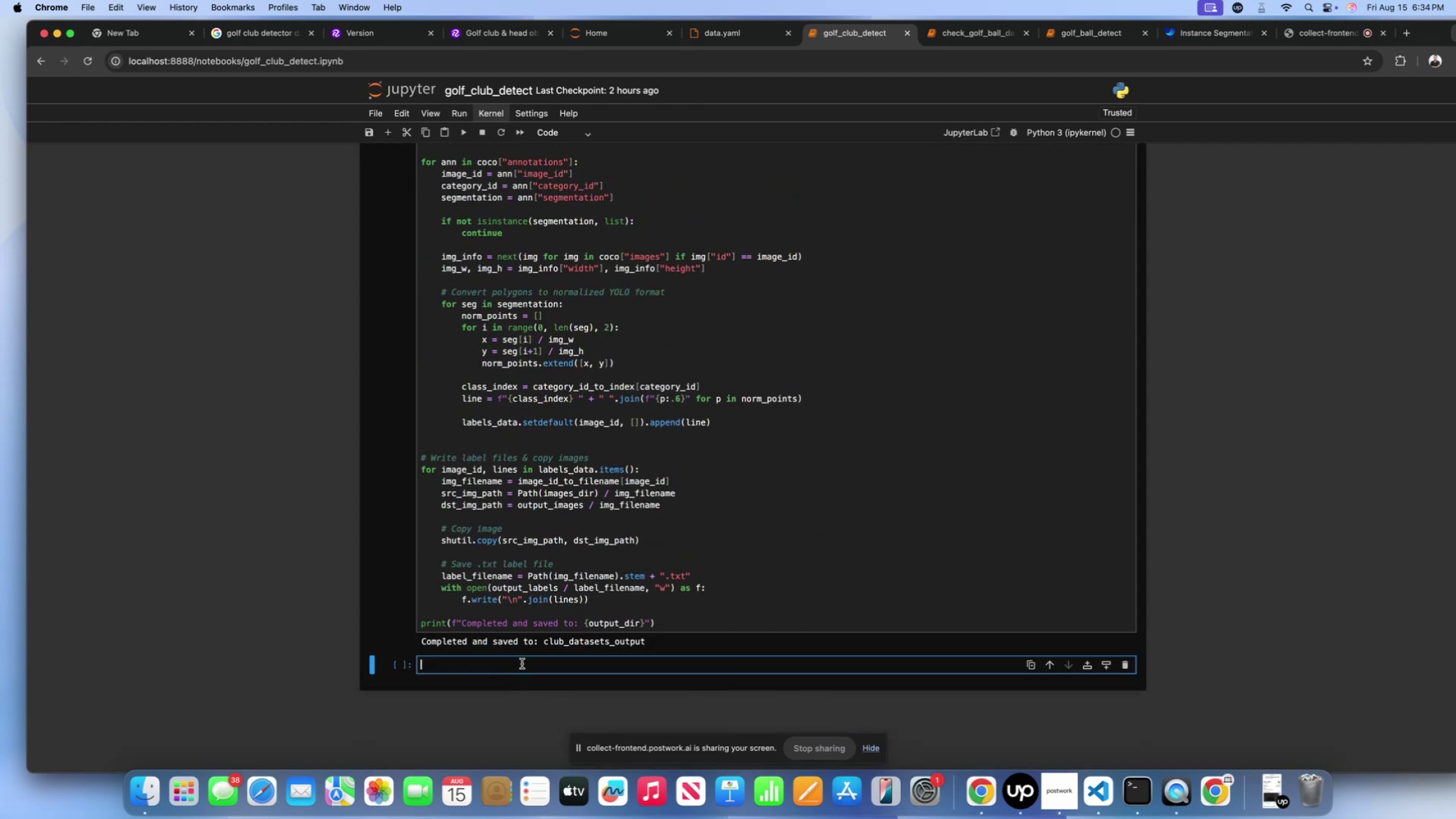 
double_click([522, 664])
 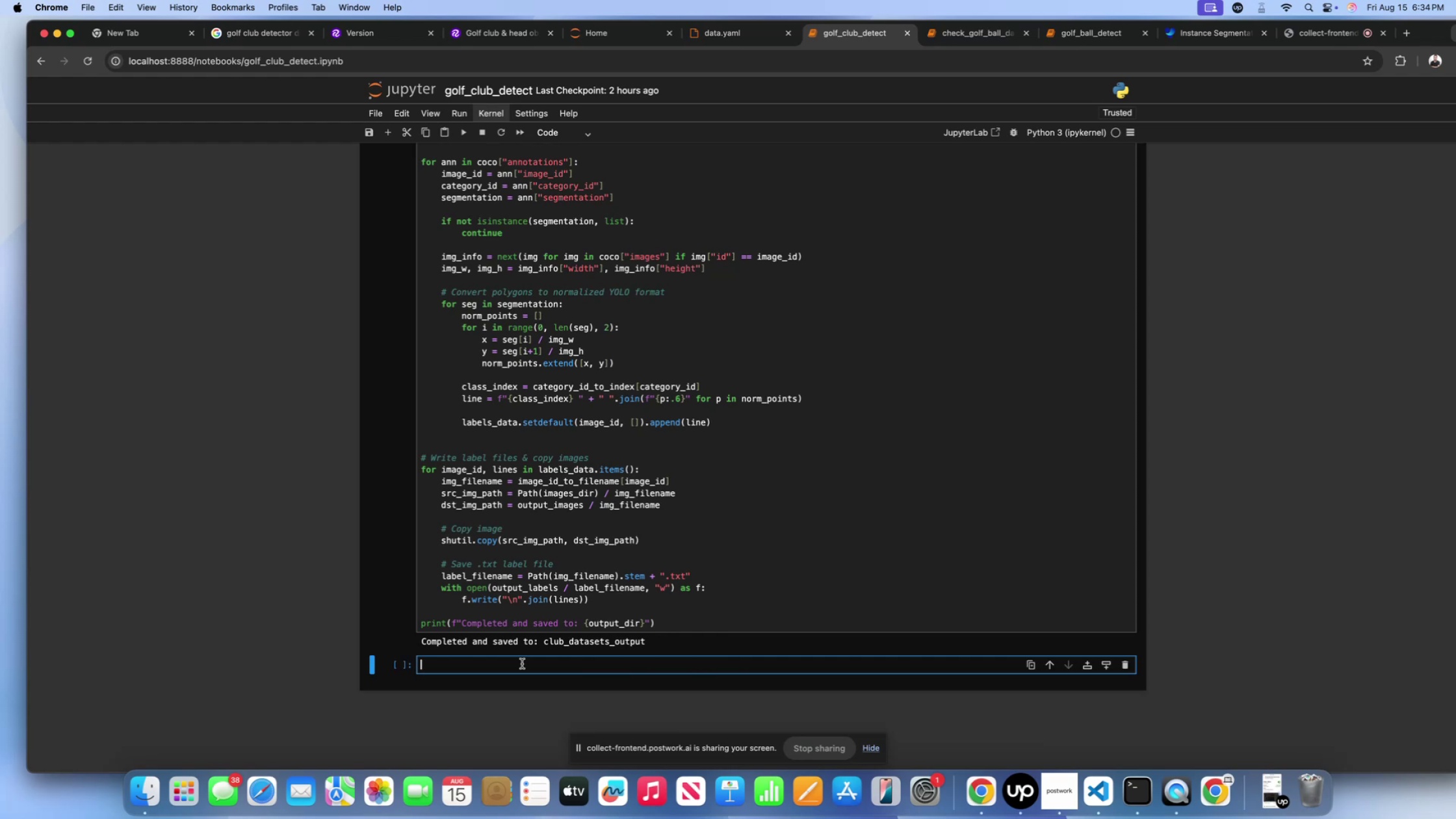 
type(import random)
 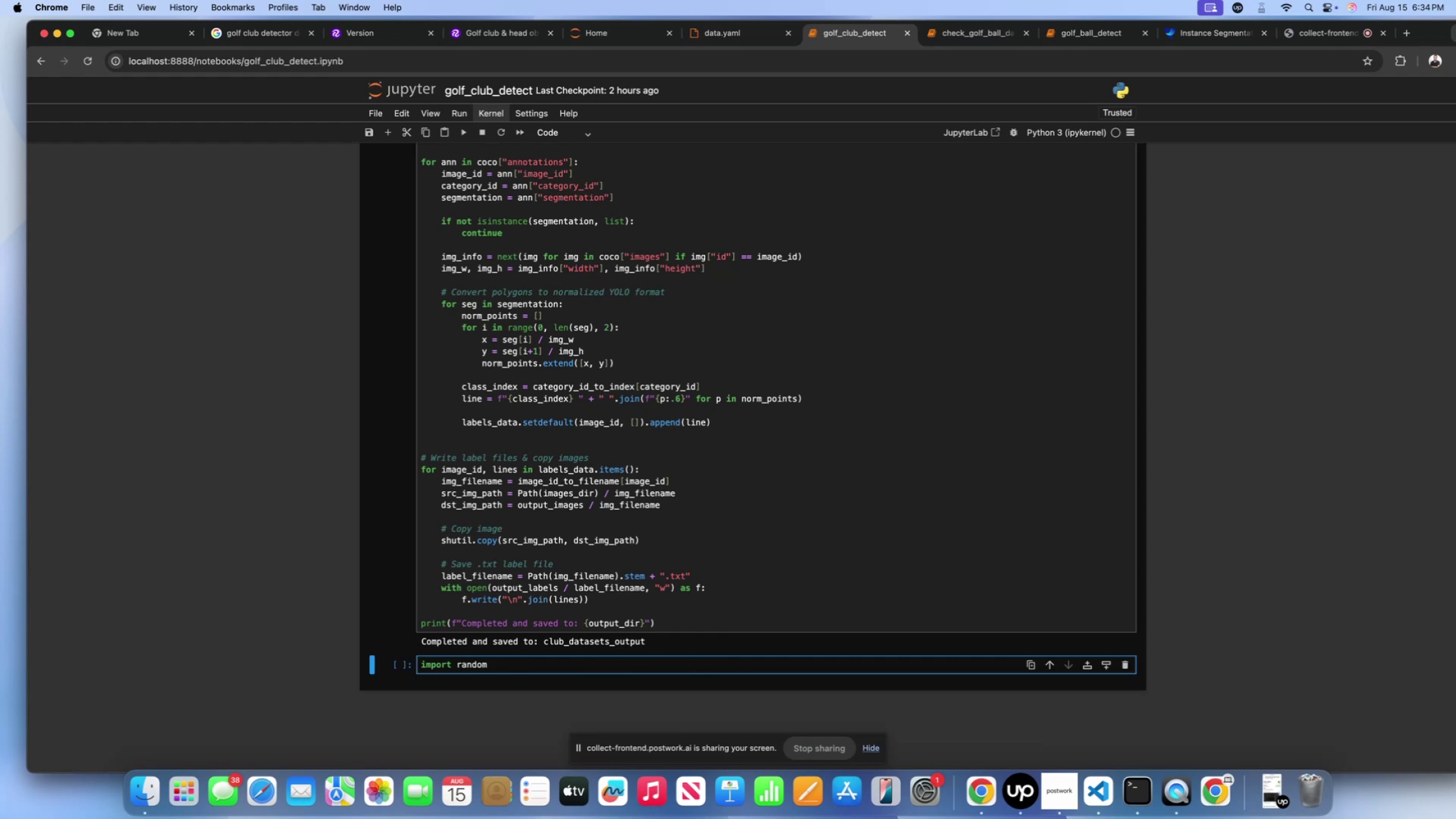 
key(Enter)
 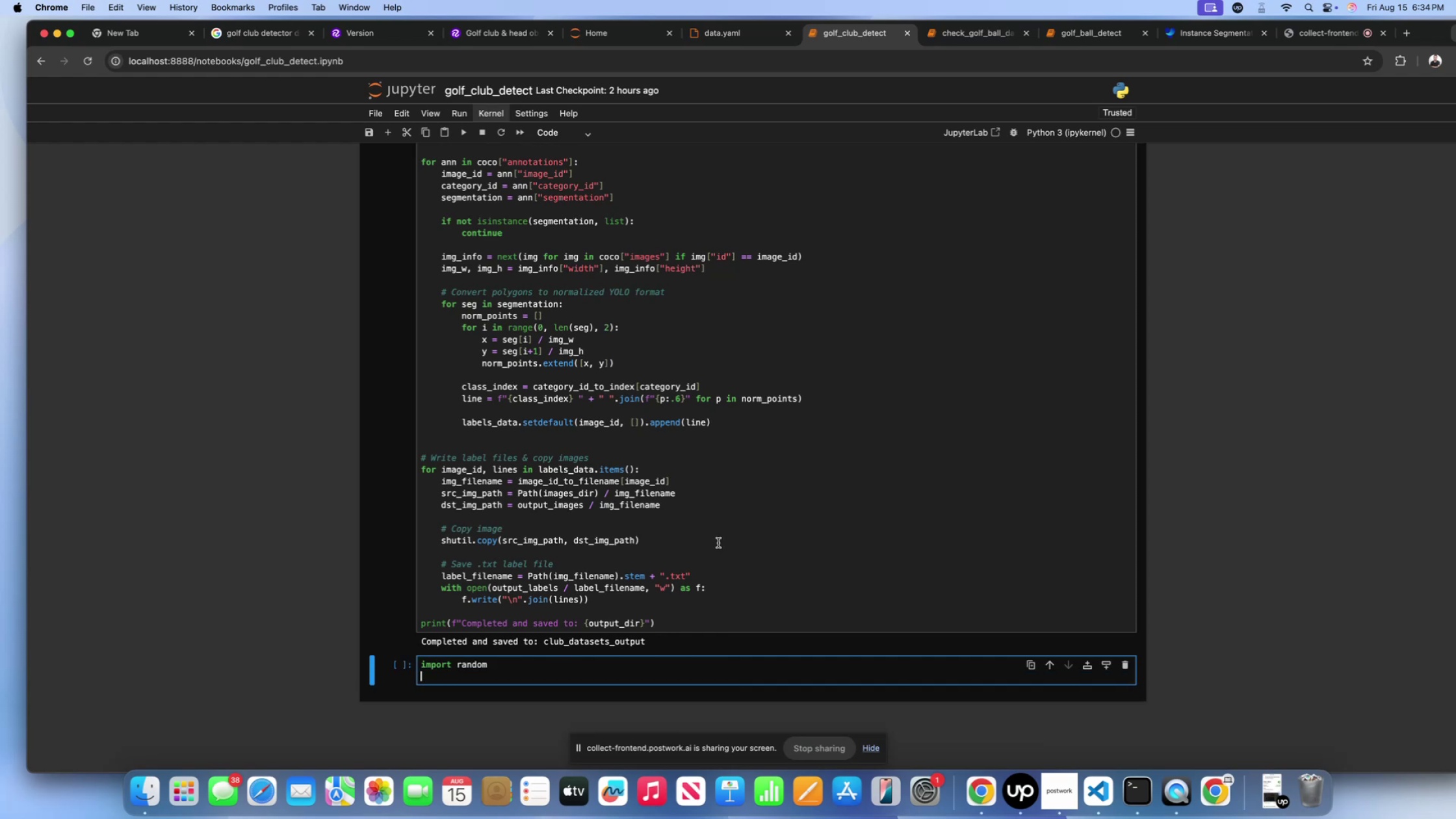 
scroll: coordinate [722, 523], scroll_direction: down, amount: 62.0
 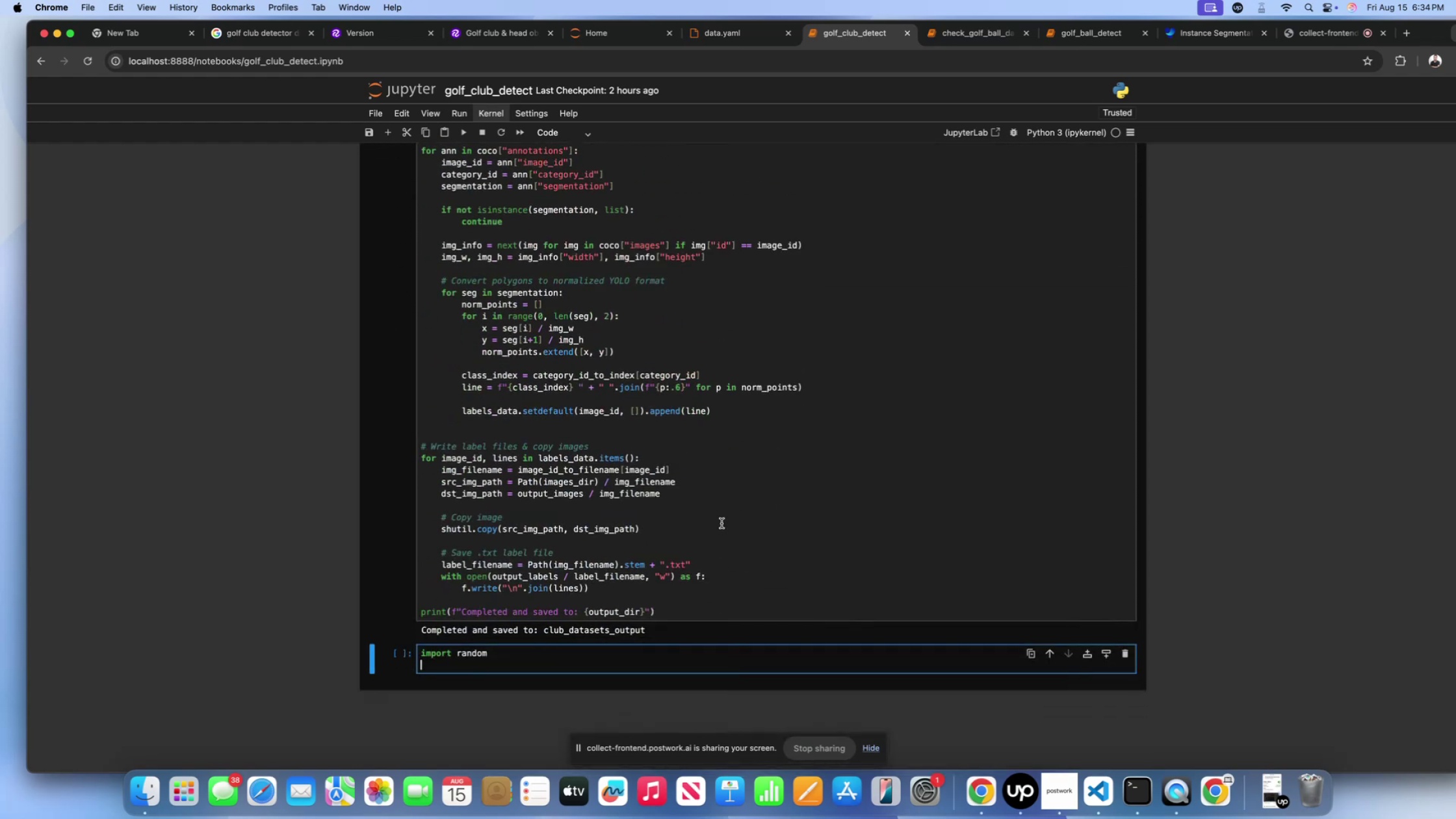 
type(import cv2)
 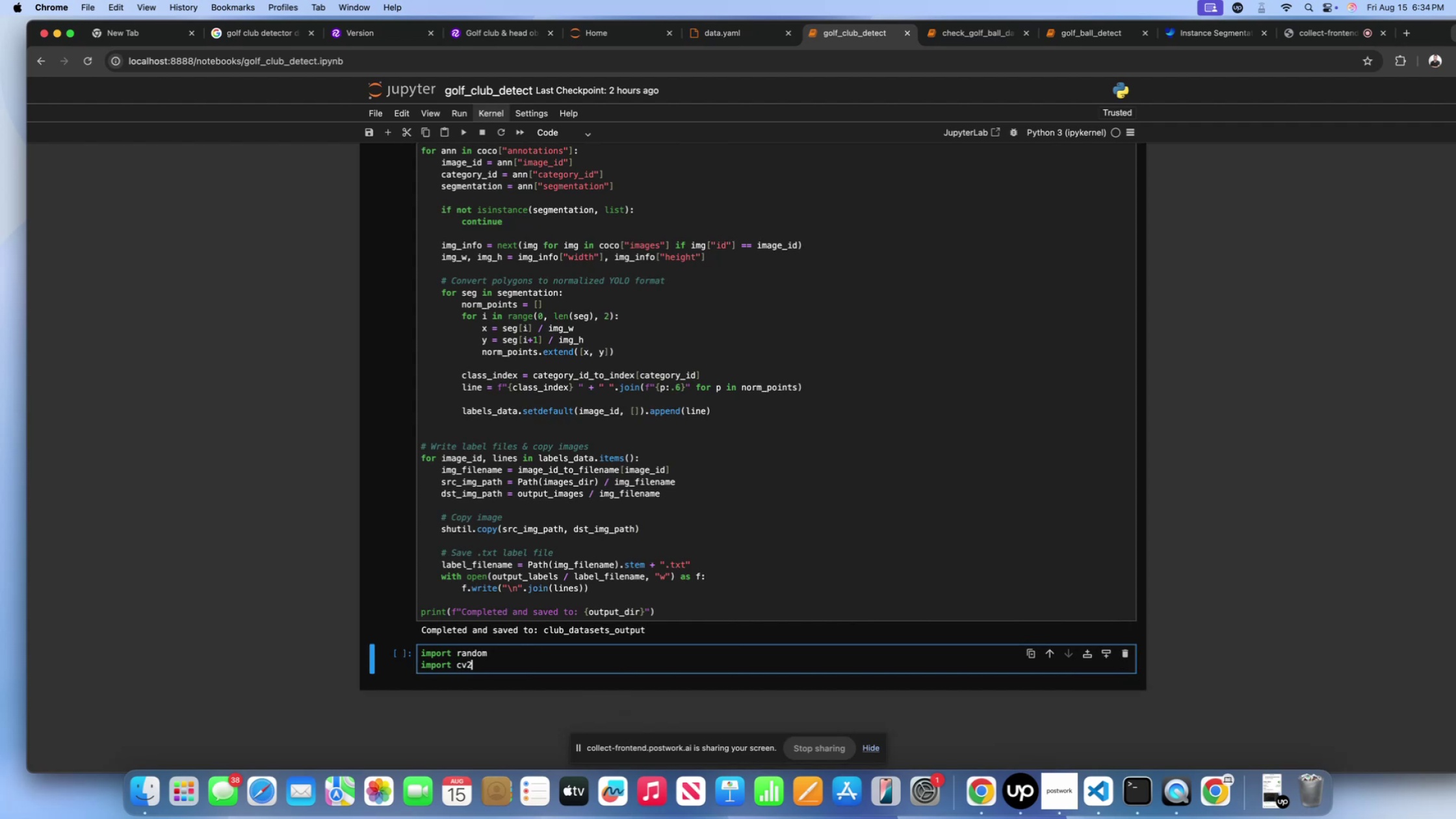 
key(Enter)
 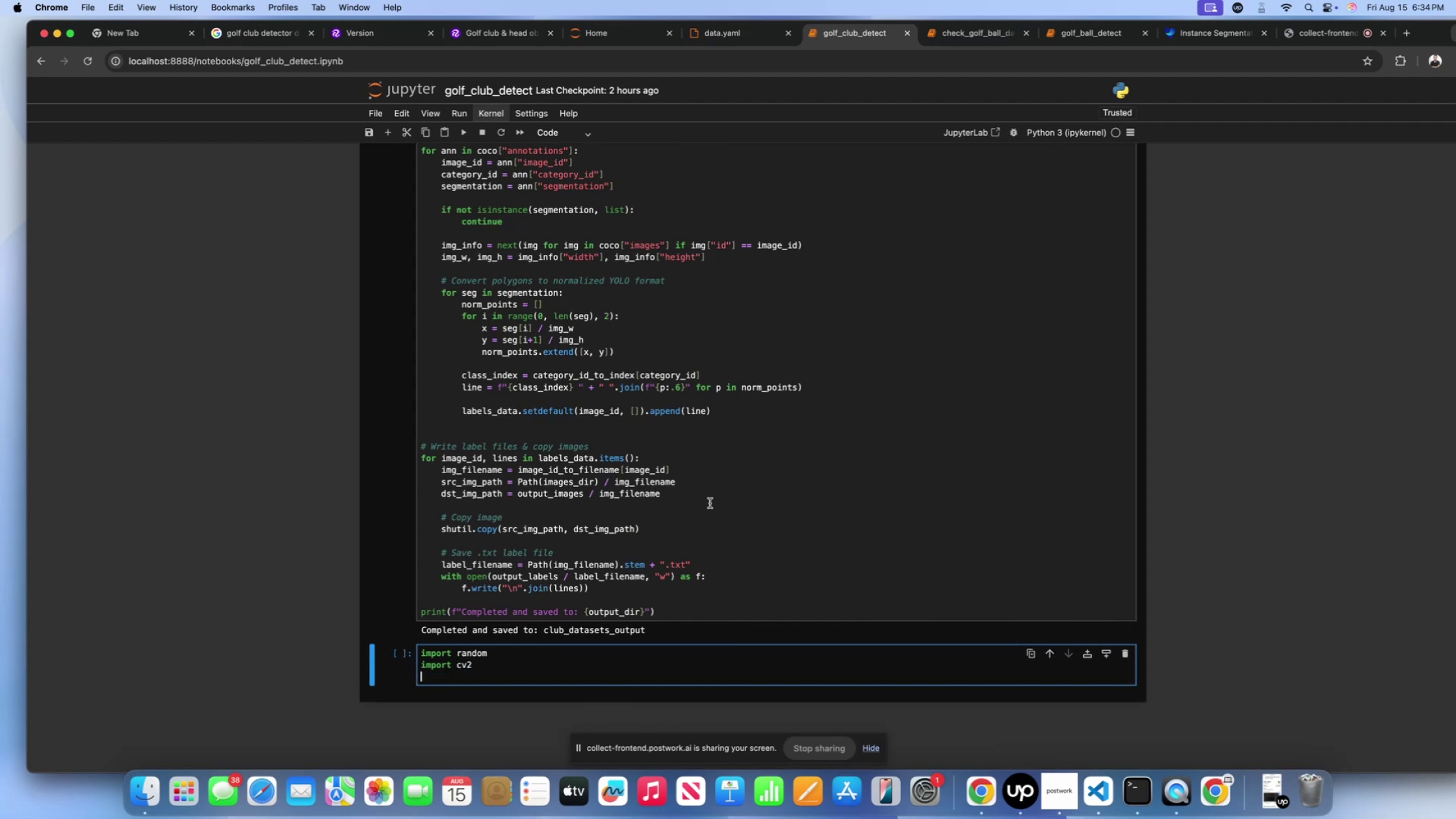 
scroll: coordinate [684, 427], scroll_direction: up, amount: 129.0
 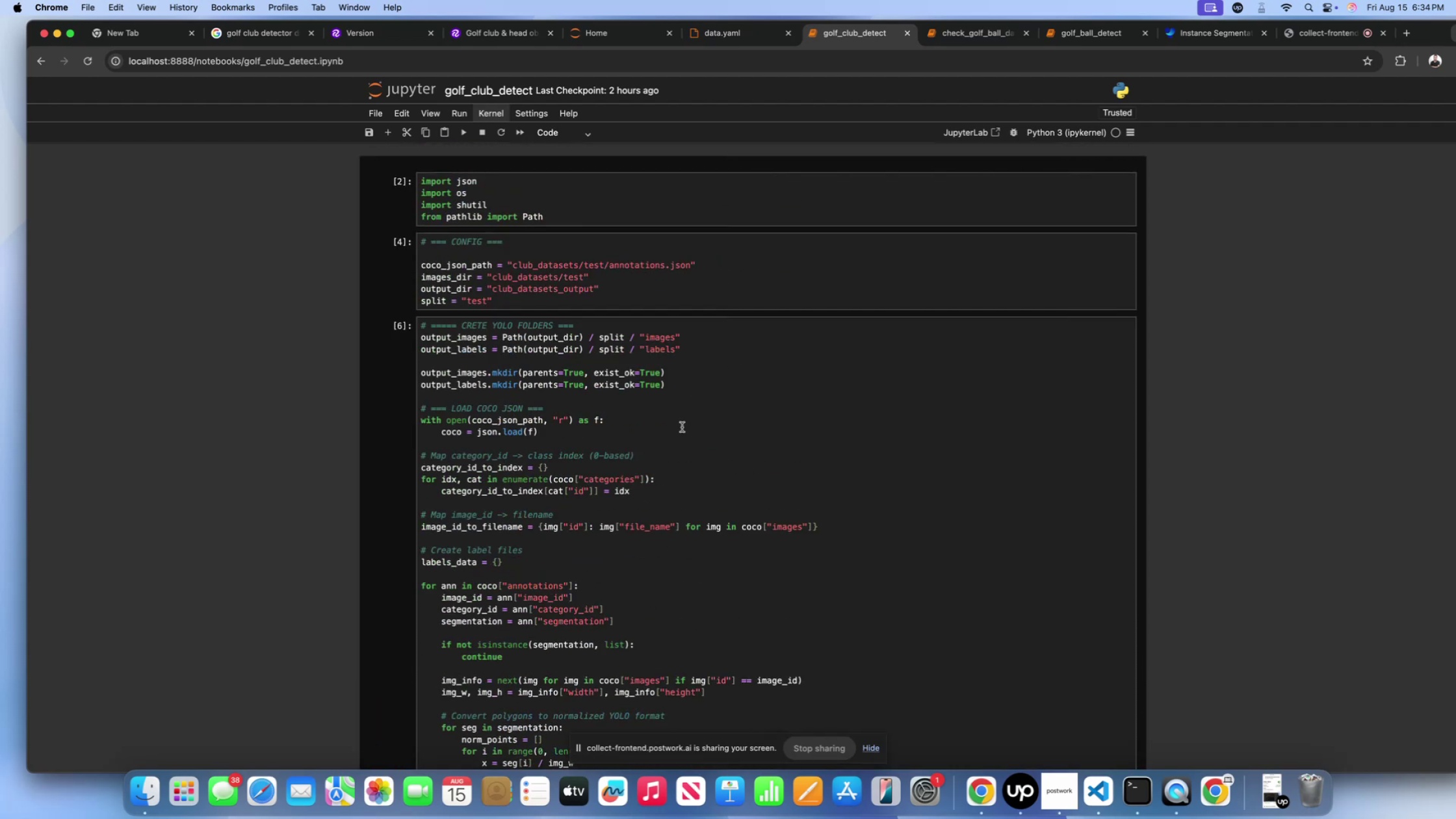 
scroll: coordinate [682, 459], scroll_direction: down, amount: 131.0
 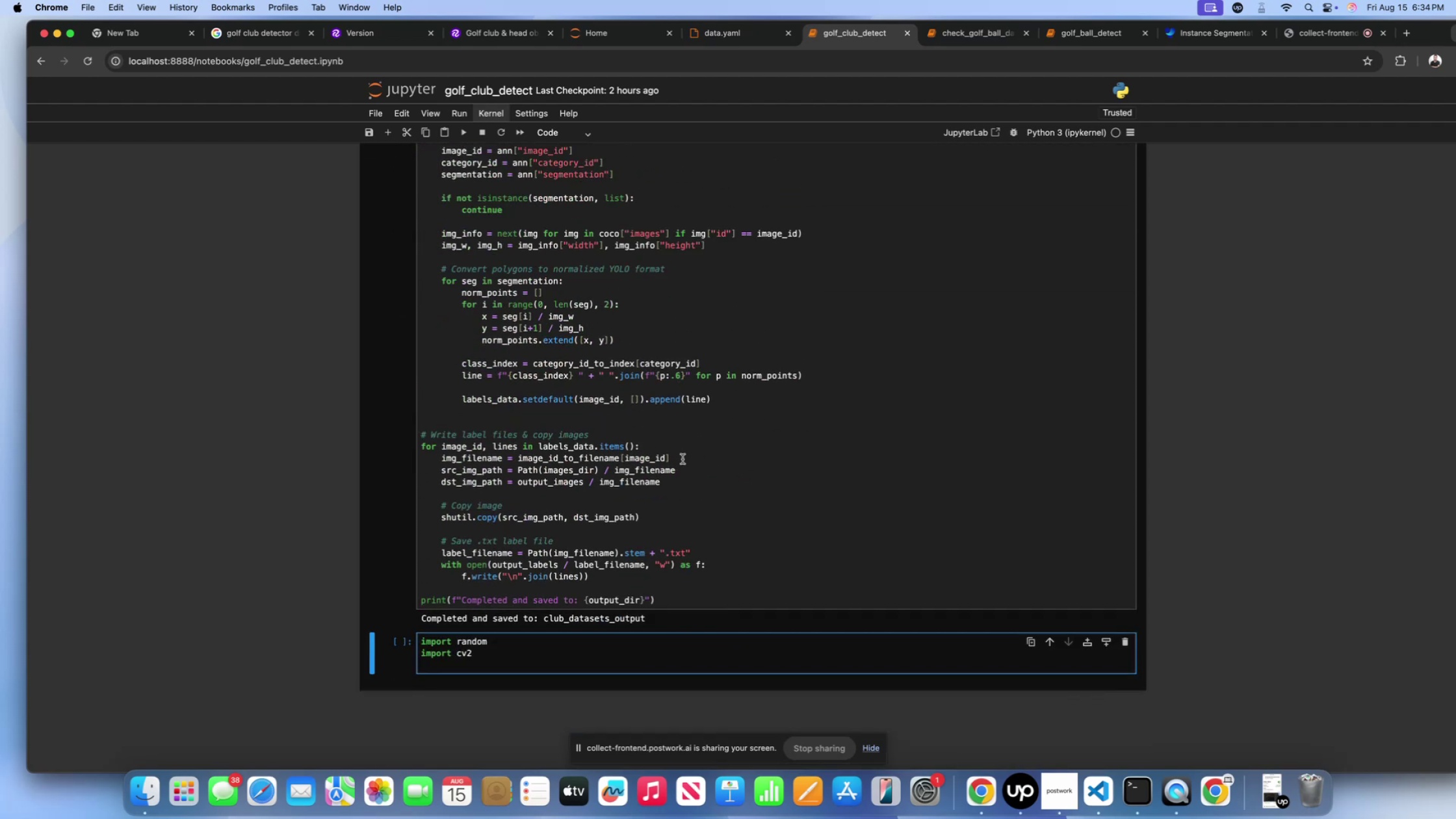 
scroll: coordinate [682, 459], scroll_direction: up, amount: 150.0
 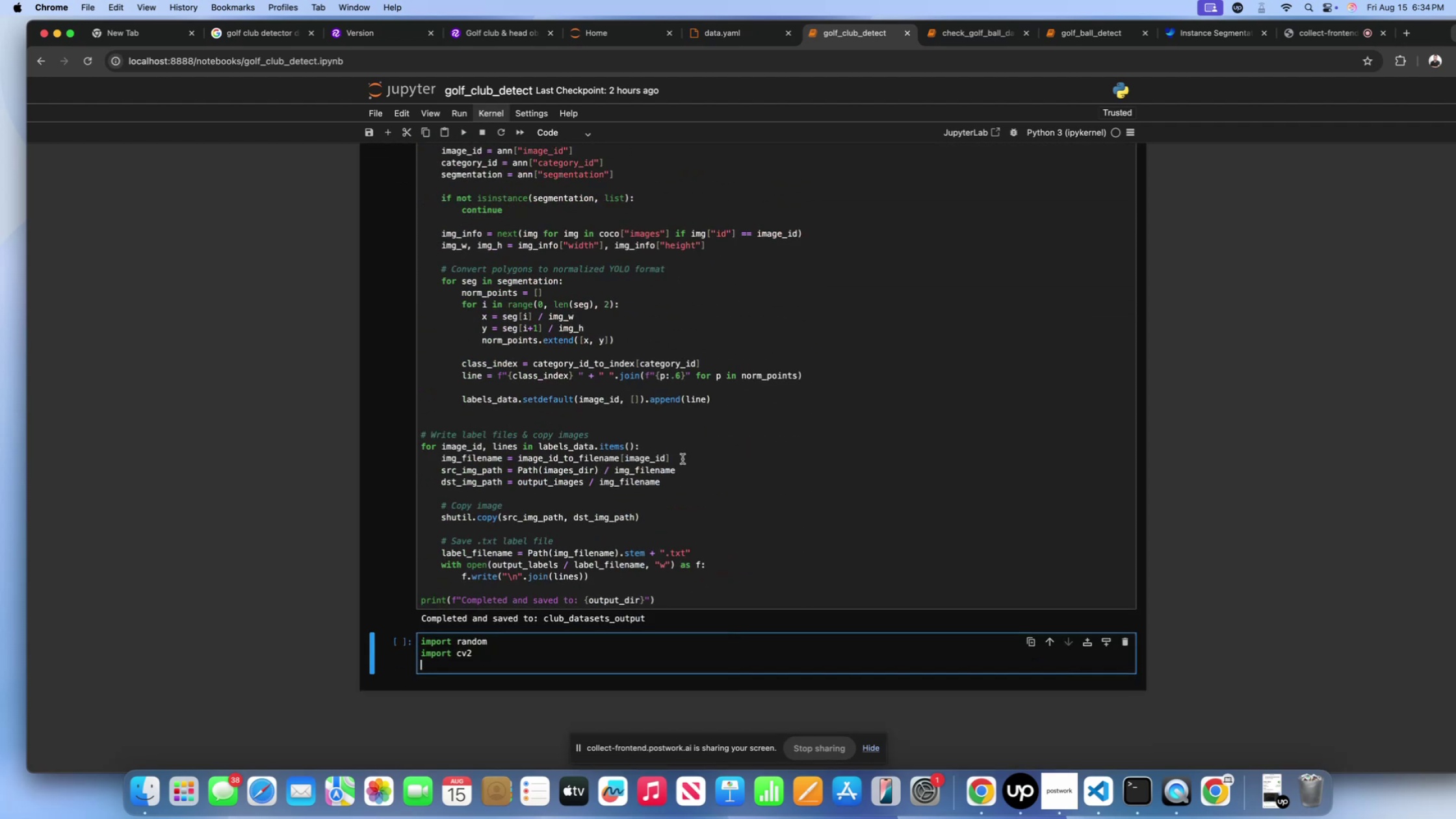 
type(import matplotlib.py)
 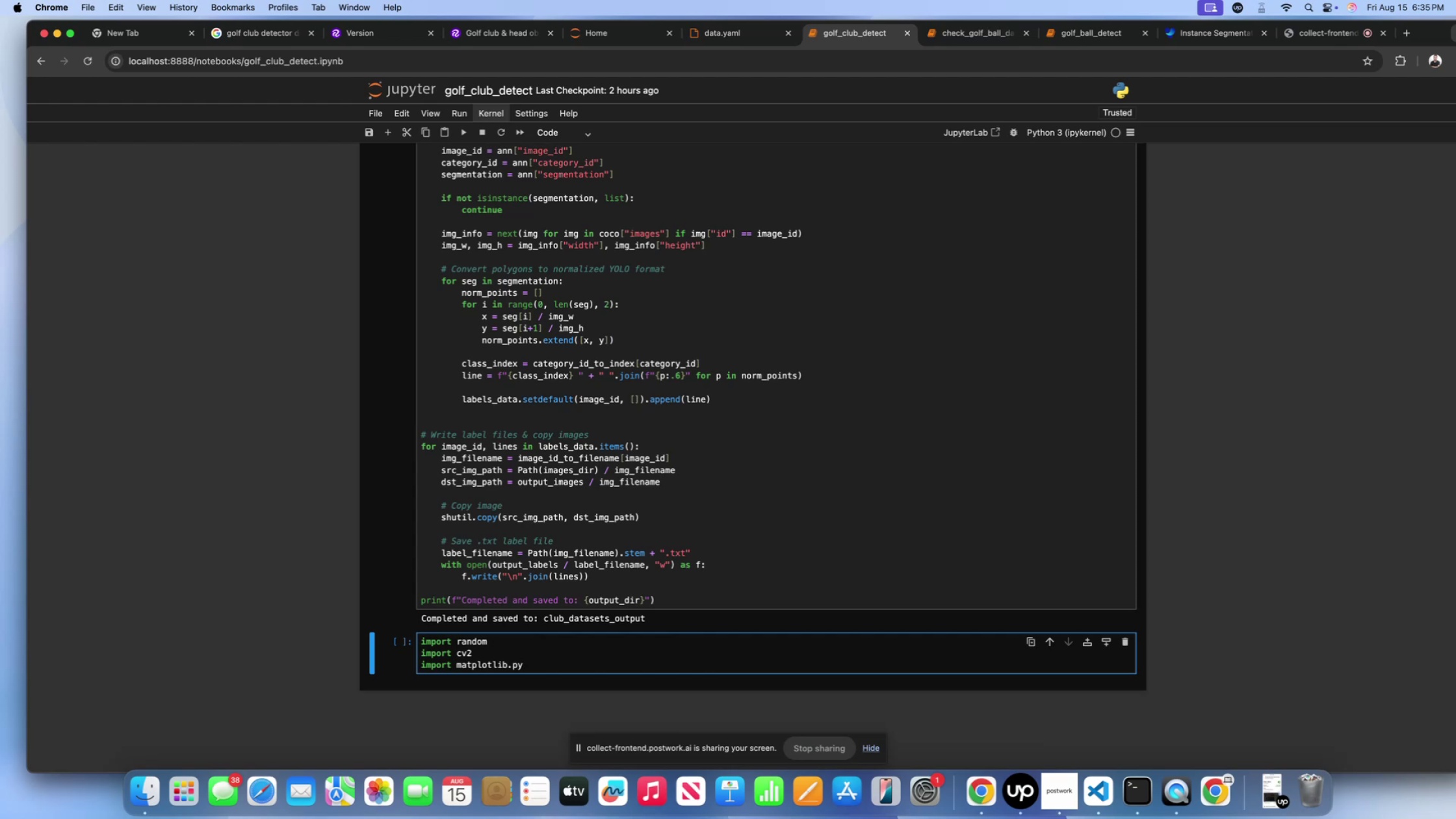 
wait(9.63)
 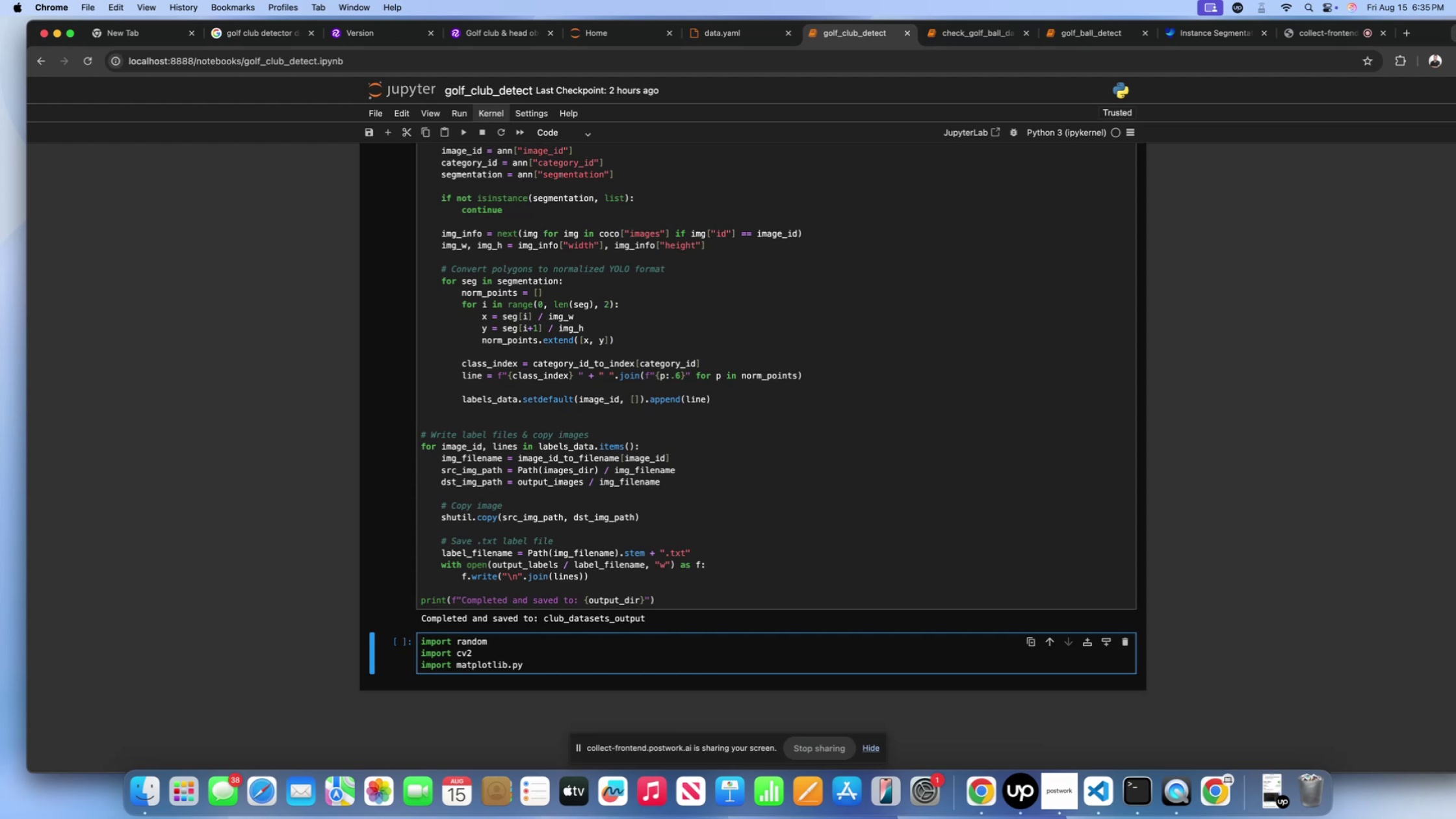 
left_click_drag(start_coordinate=[541, 673], to_coordinate=[372, 636])
 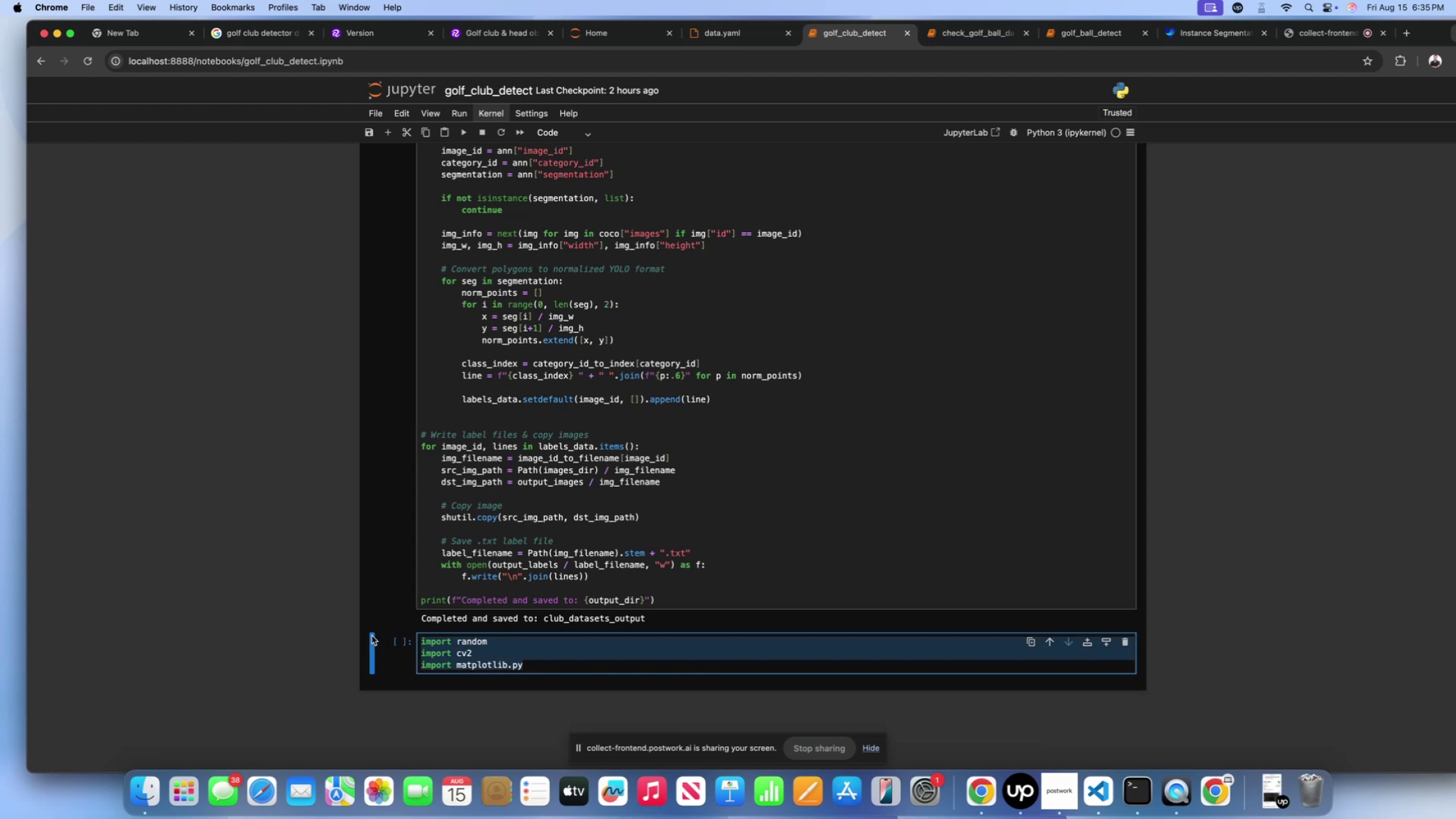 
key(Minus)
 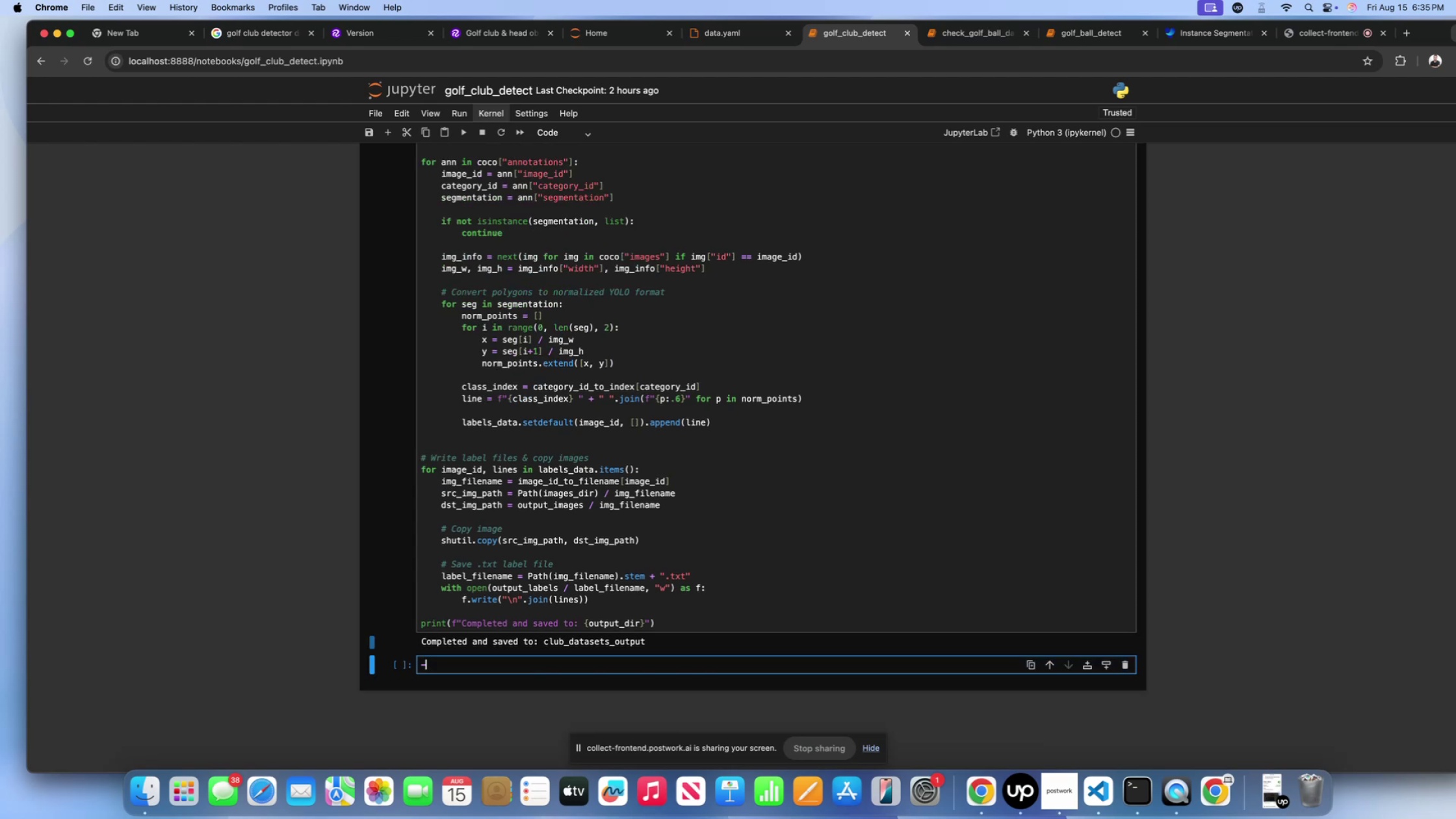 
key(Minus)
 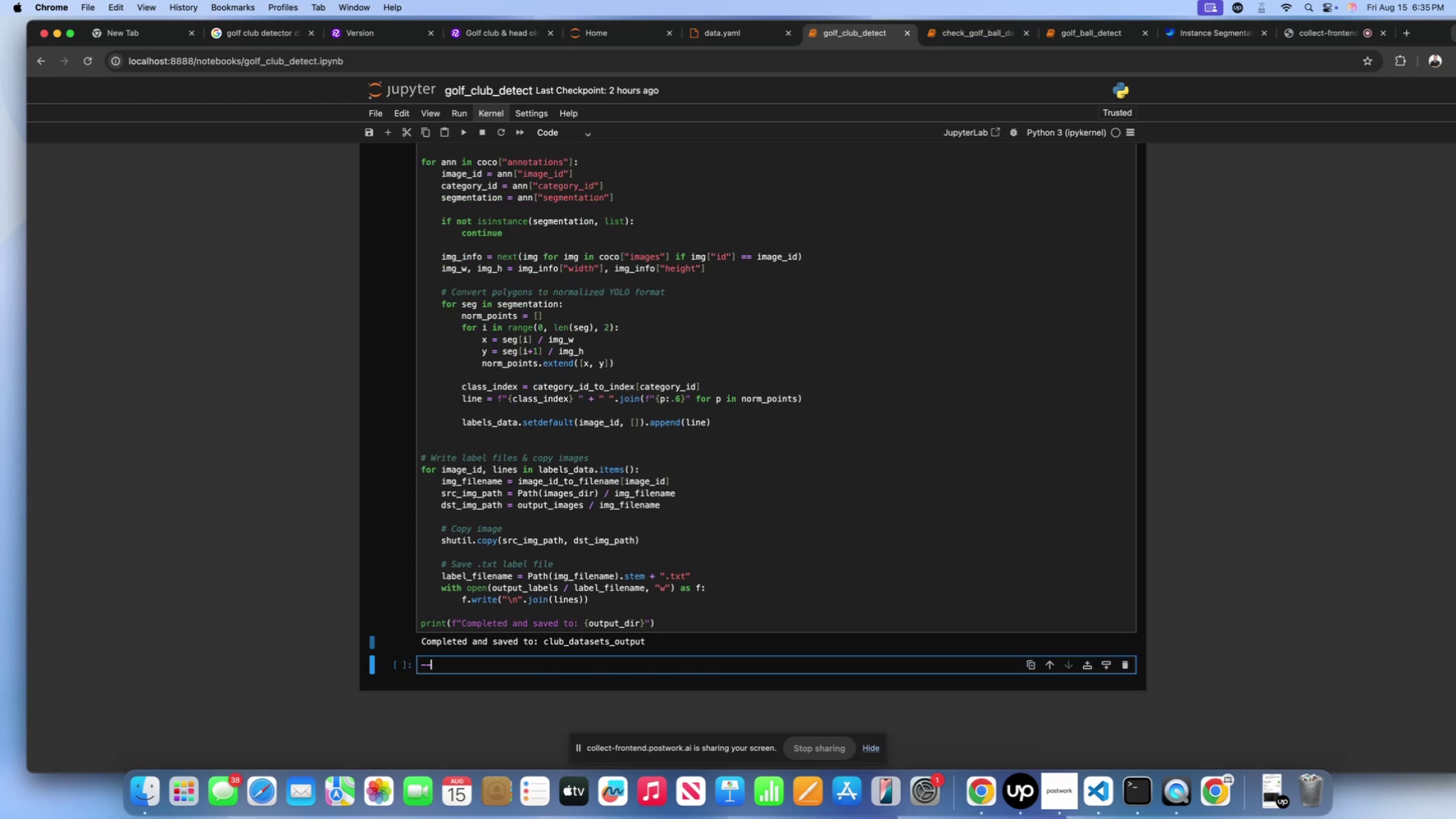 
hold_key(key=Minus, duration=1.5)
 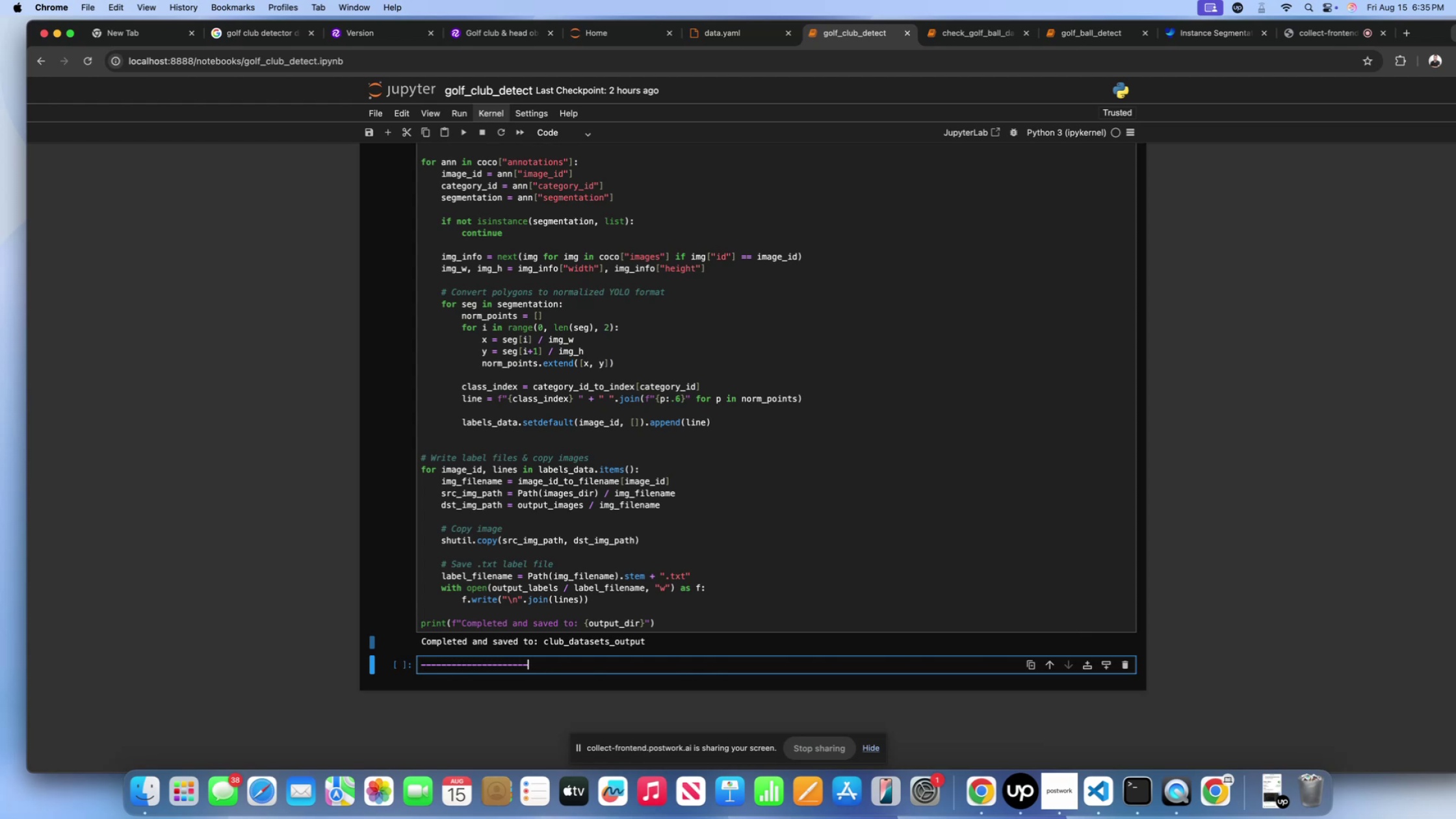 
hold_key(key=Minus, duration=1.5)
 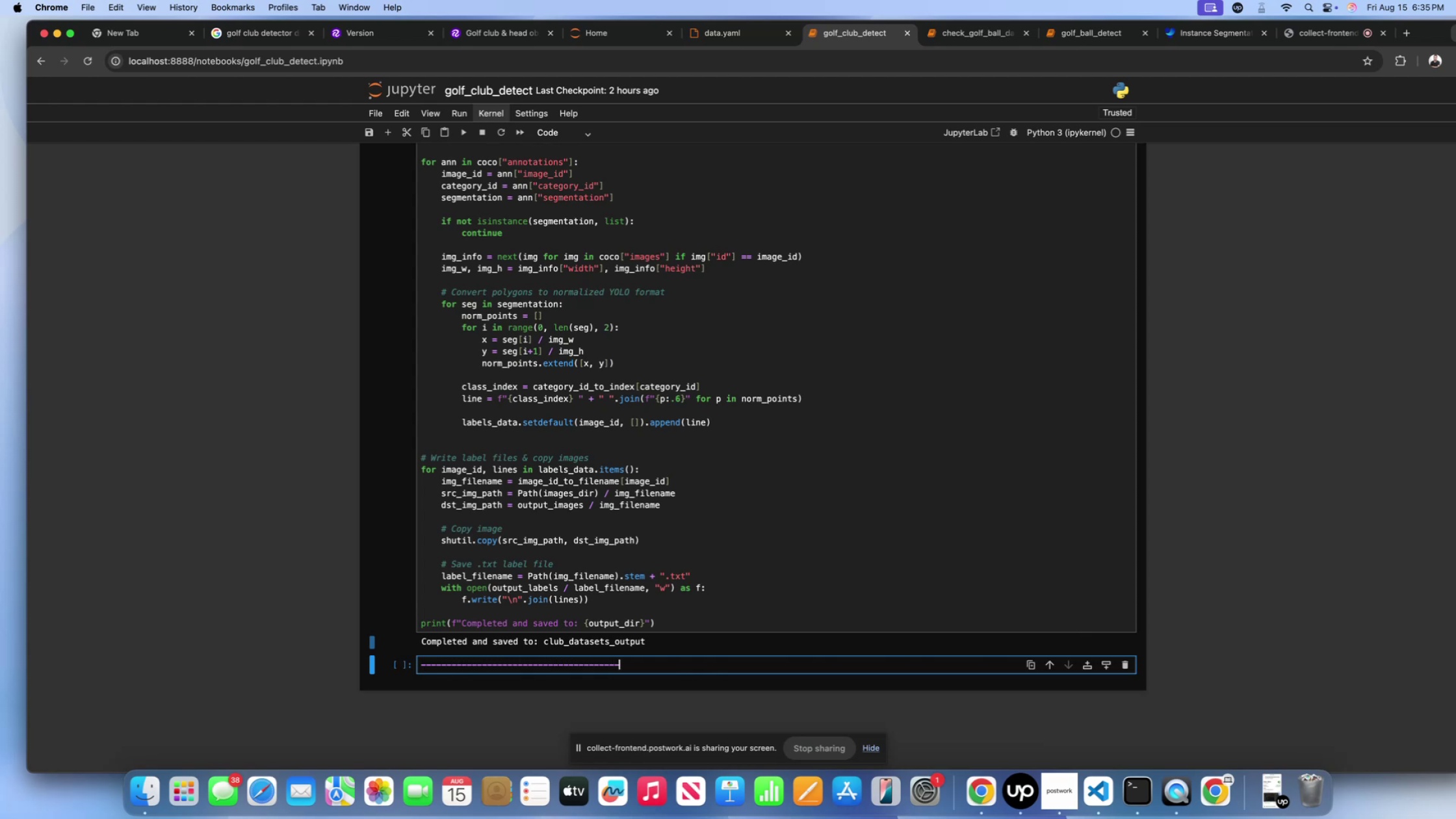 
hold_key(key=Minus, duration=1.5)
 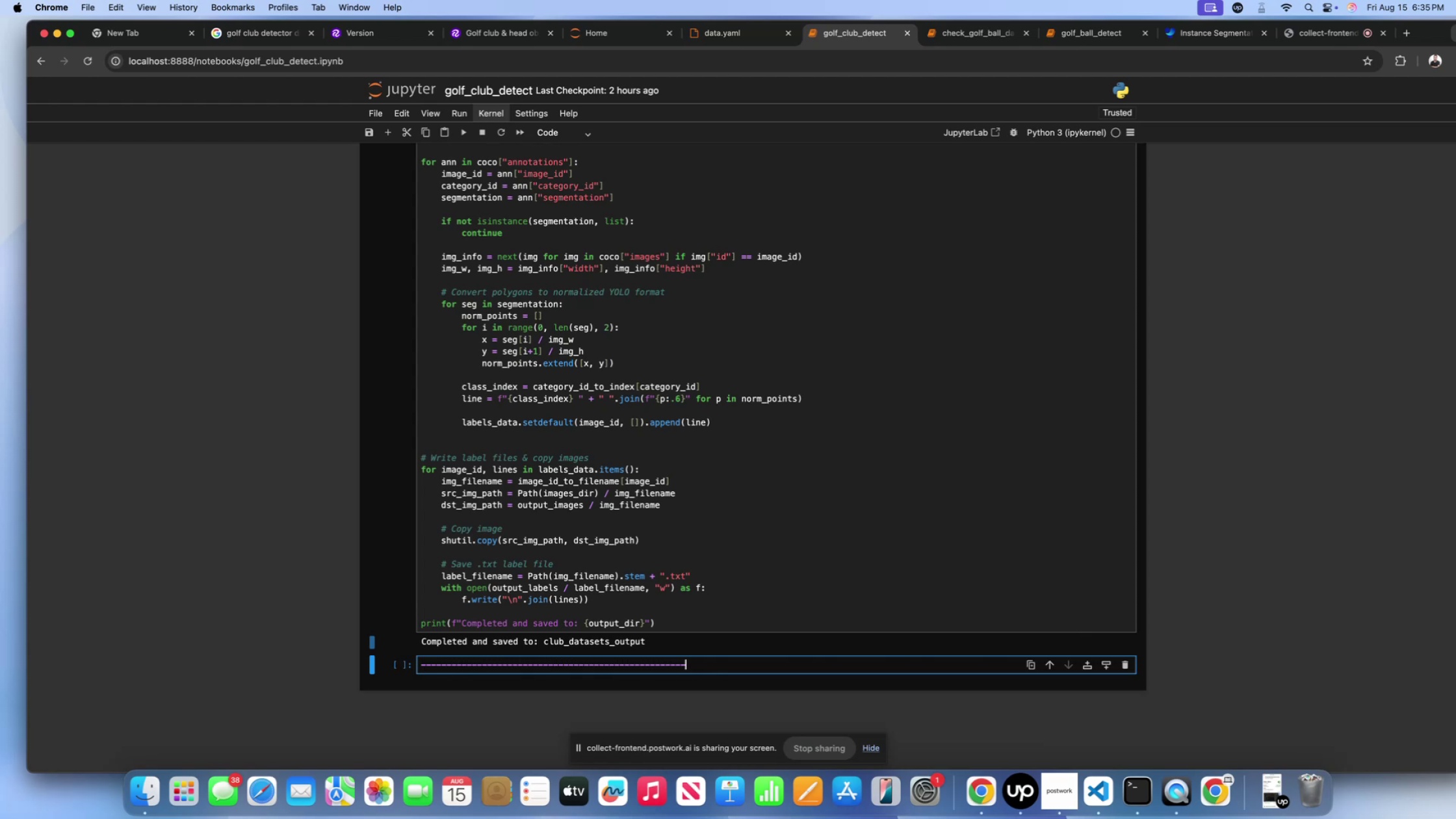 
key(Minus)
 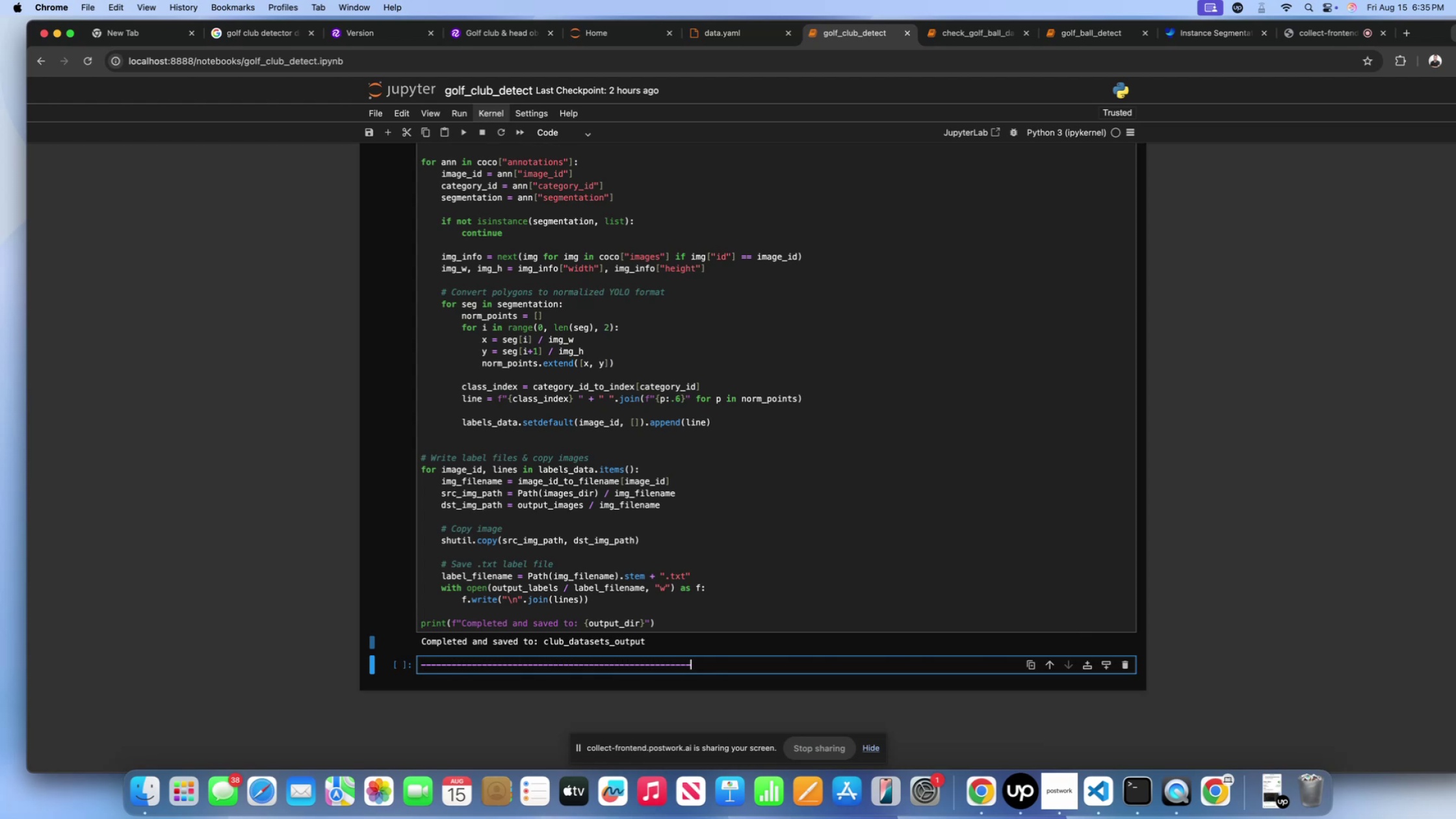 
key(Minus)
 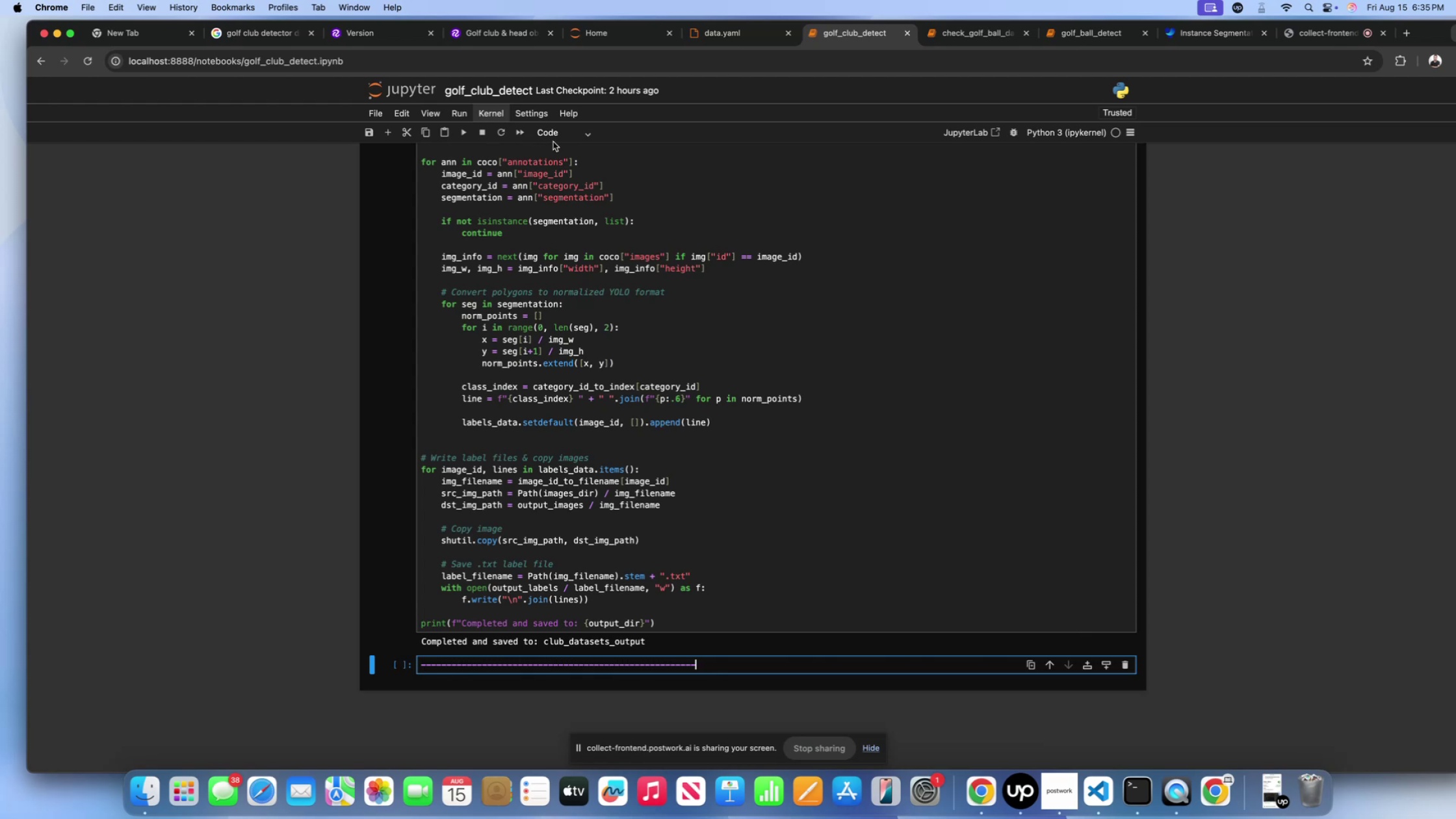 
double_click([553, 138])
 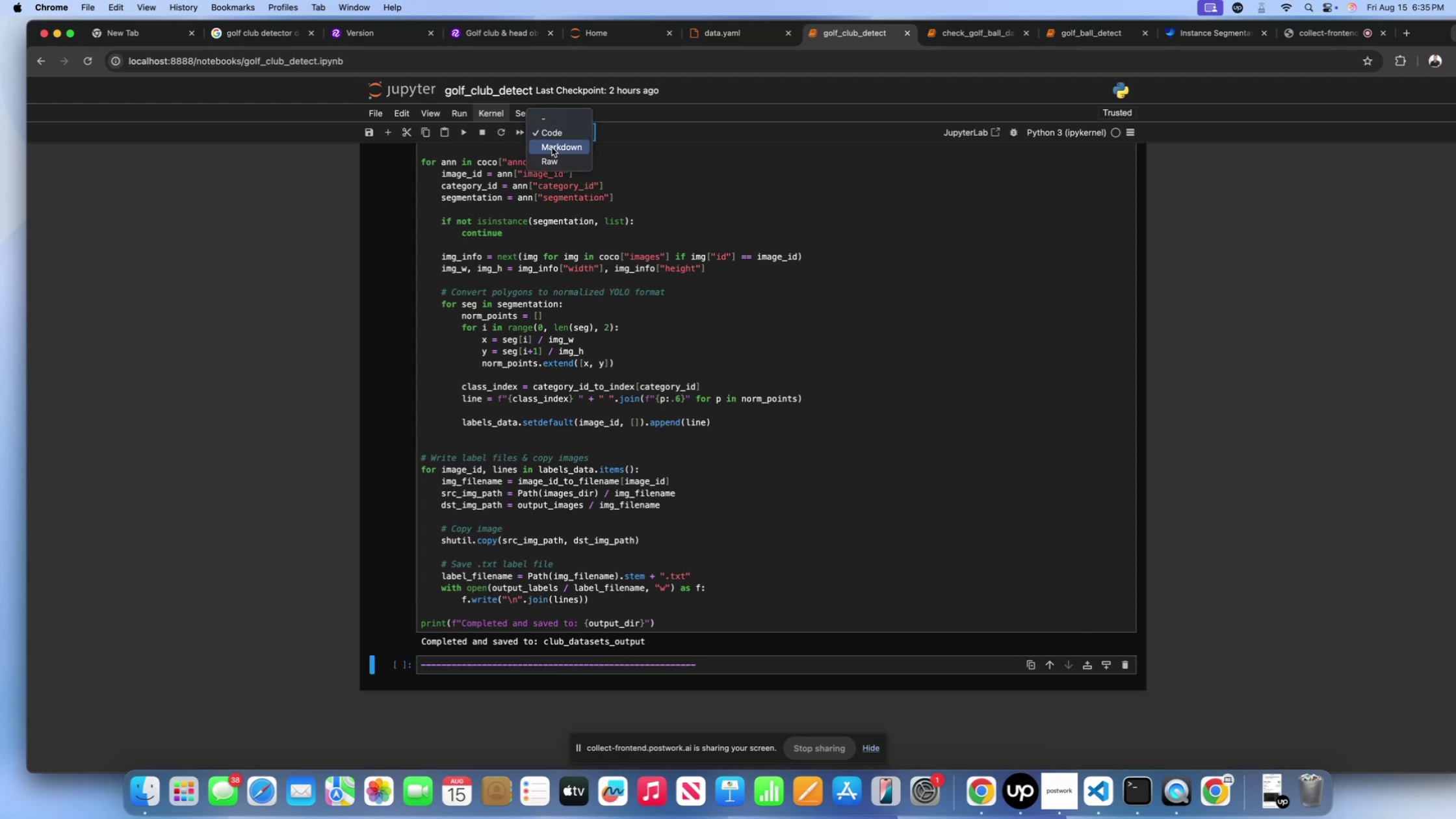 
left_click([552, 148])
 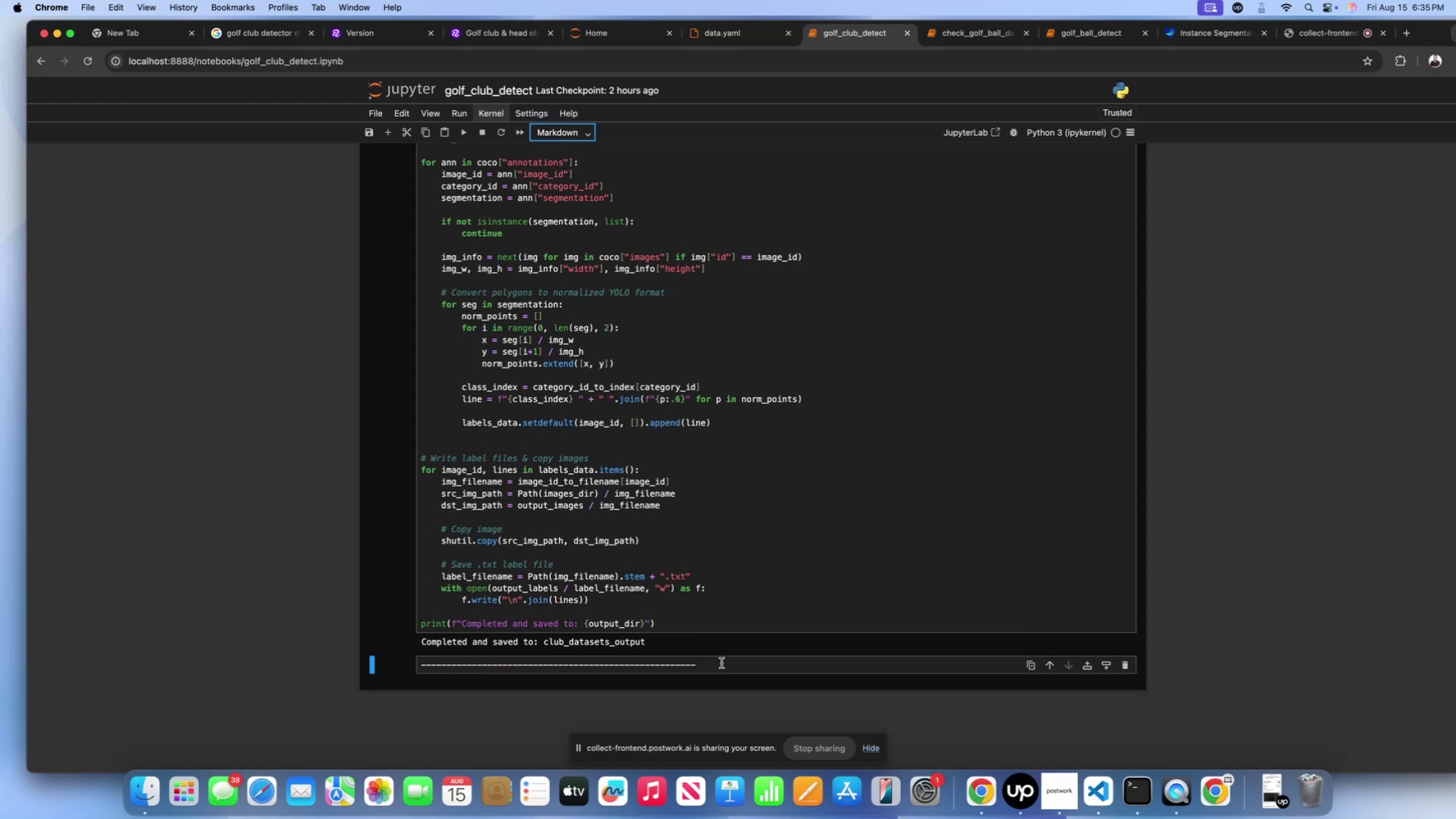 
left_click([722, 663])
 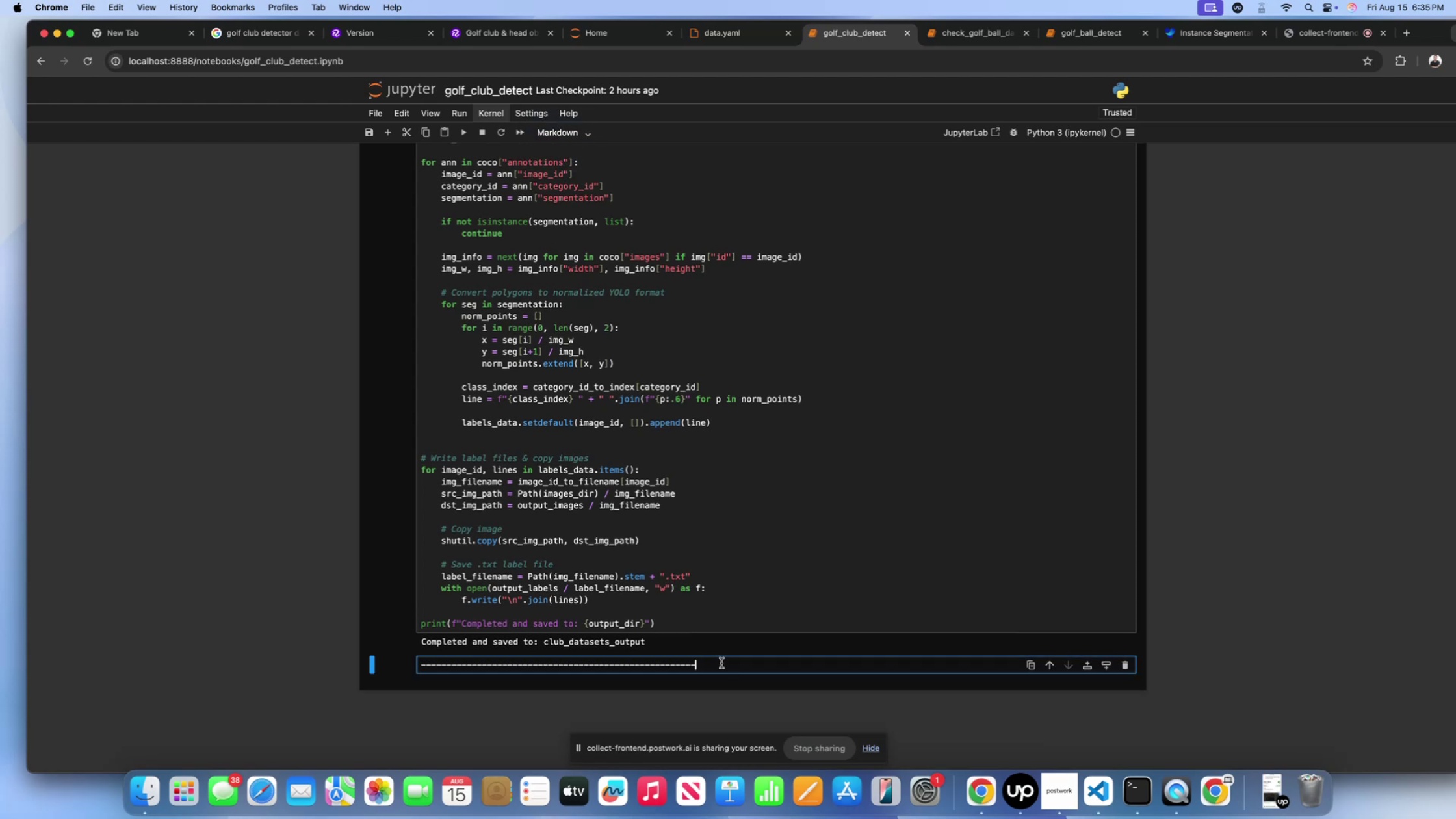 
key(Shift+Enter)
 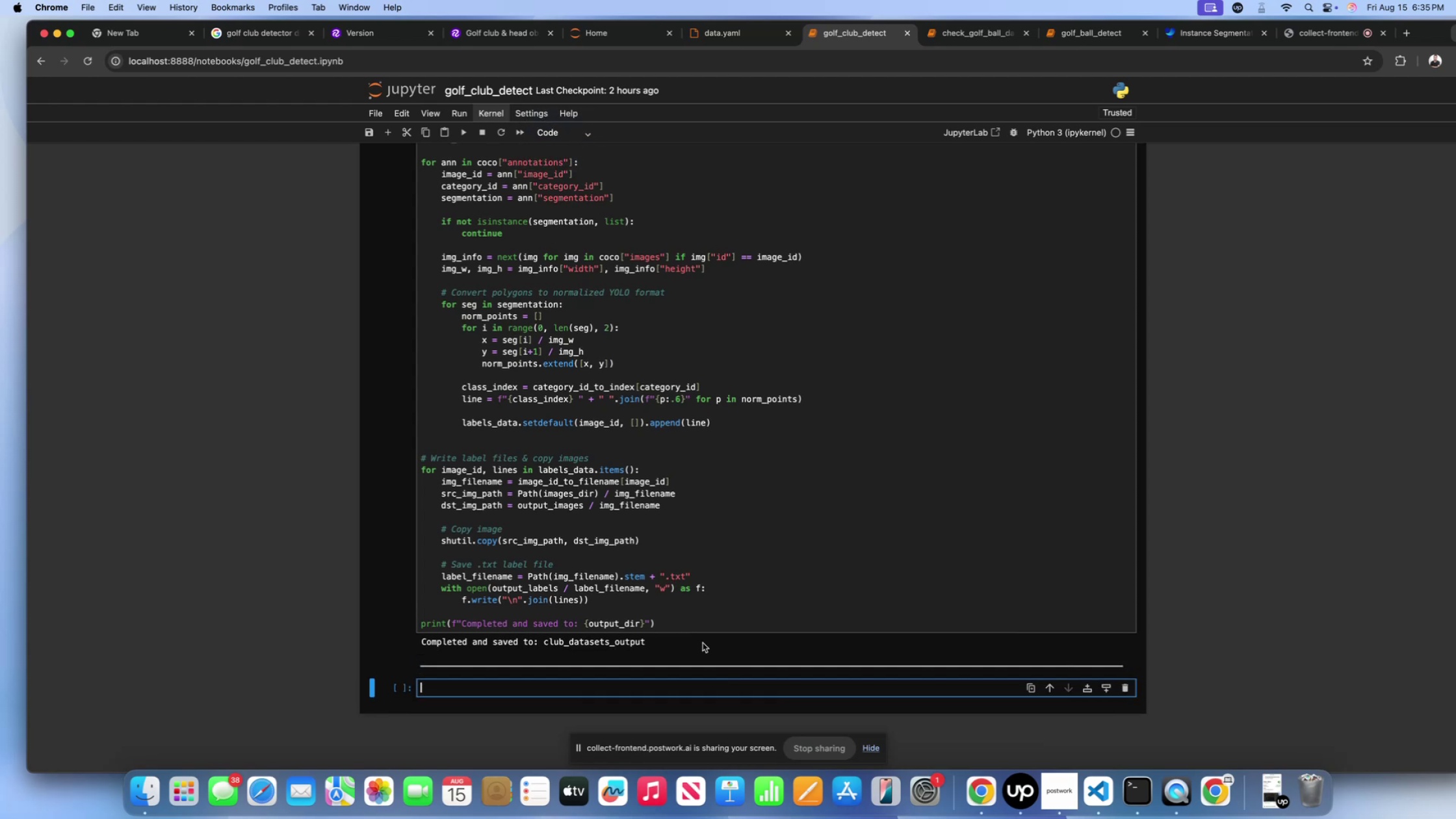 
scroll: coordinate [608, 655], scroll_direction: down, amount: 184.0
 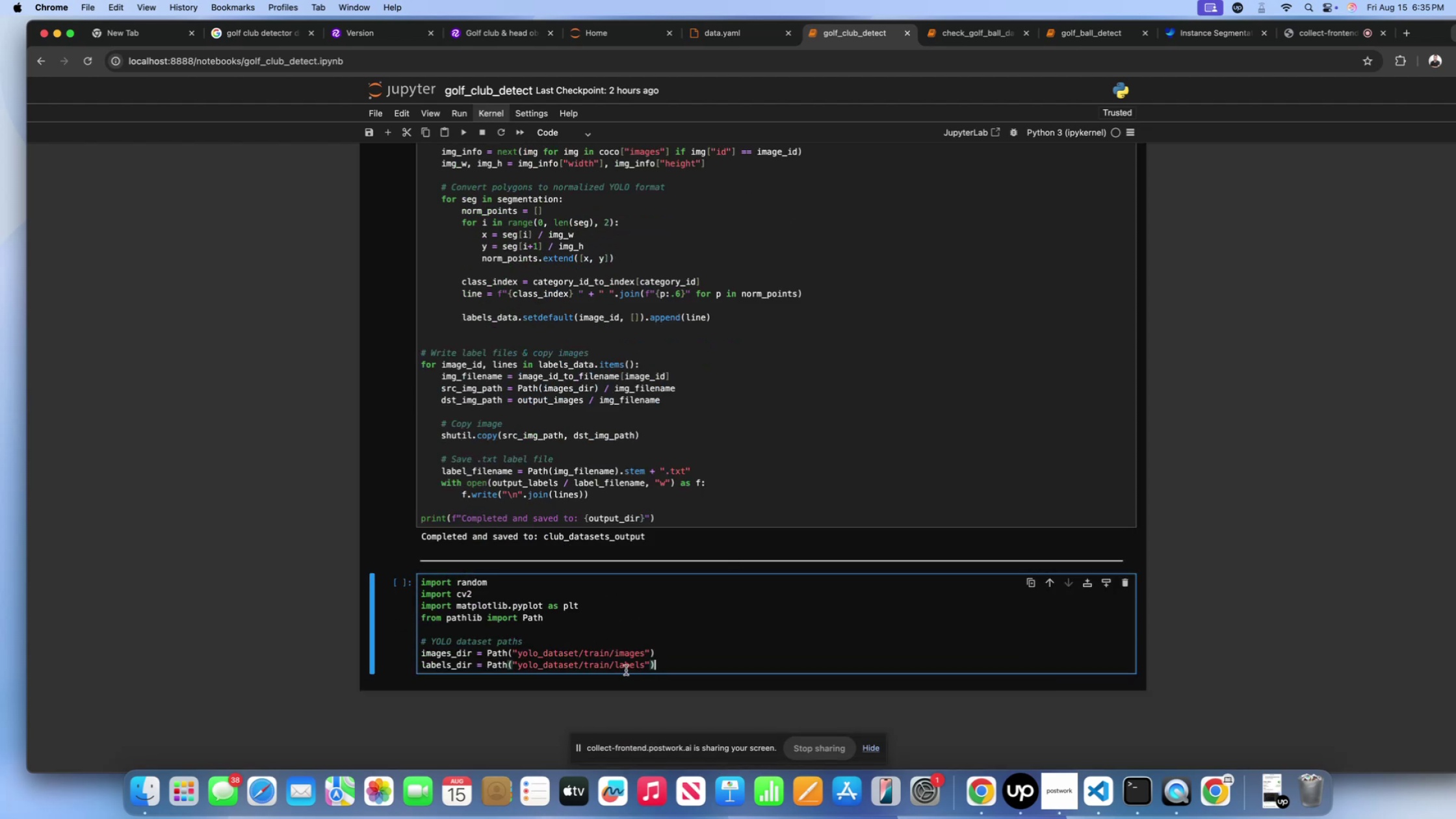 
key(Meta+CommandLeft)
 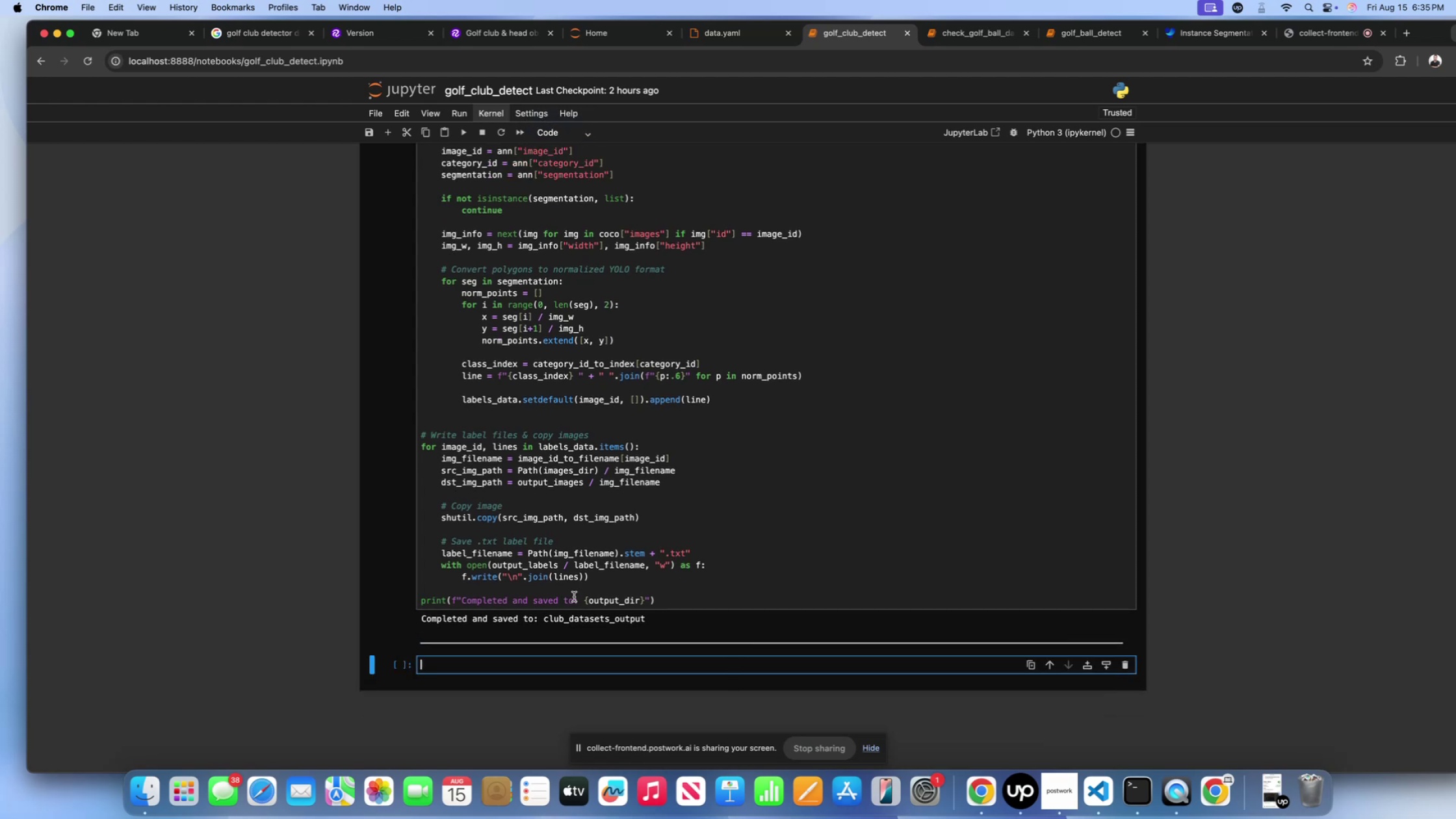 
key(Meta+V)
 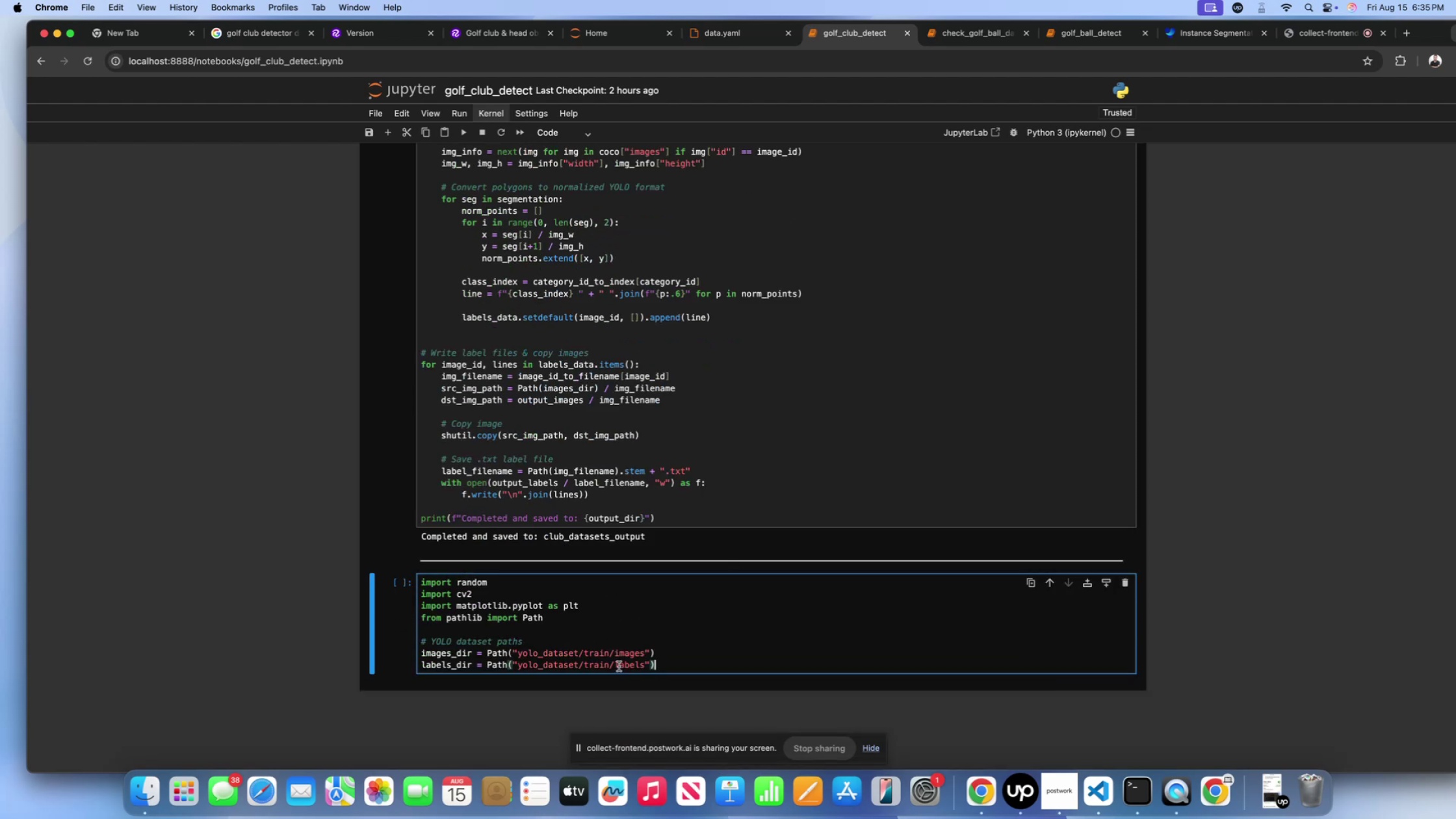 
left_click([612, 657])
 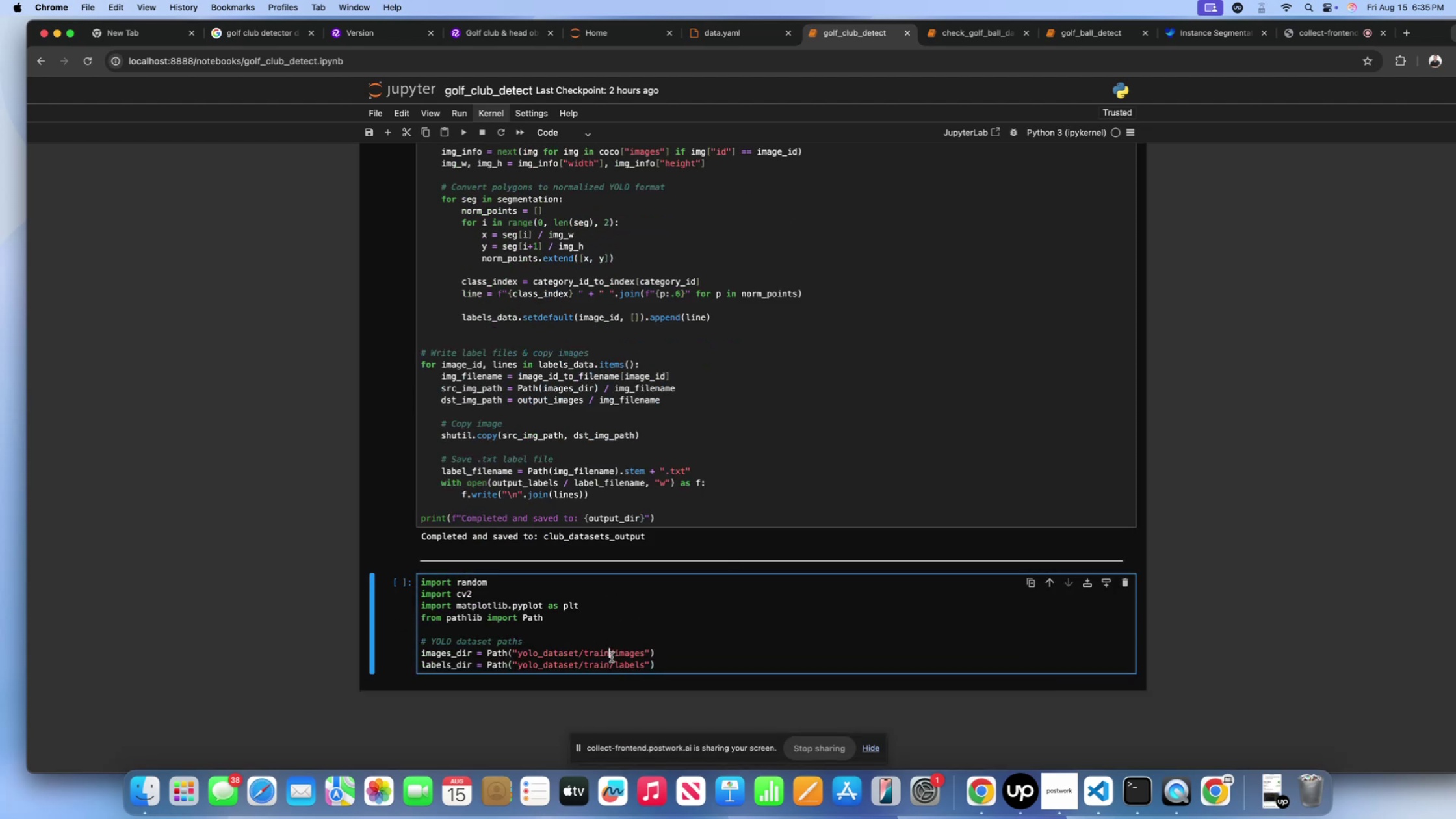 
key(Backspace)
 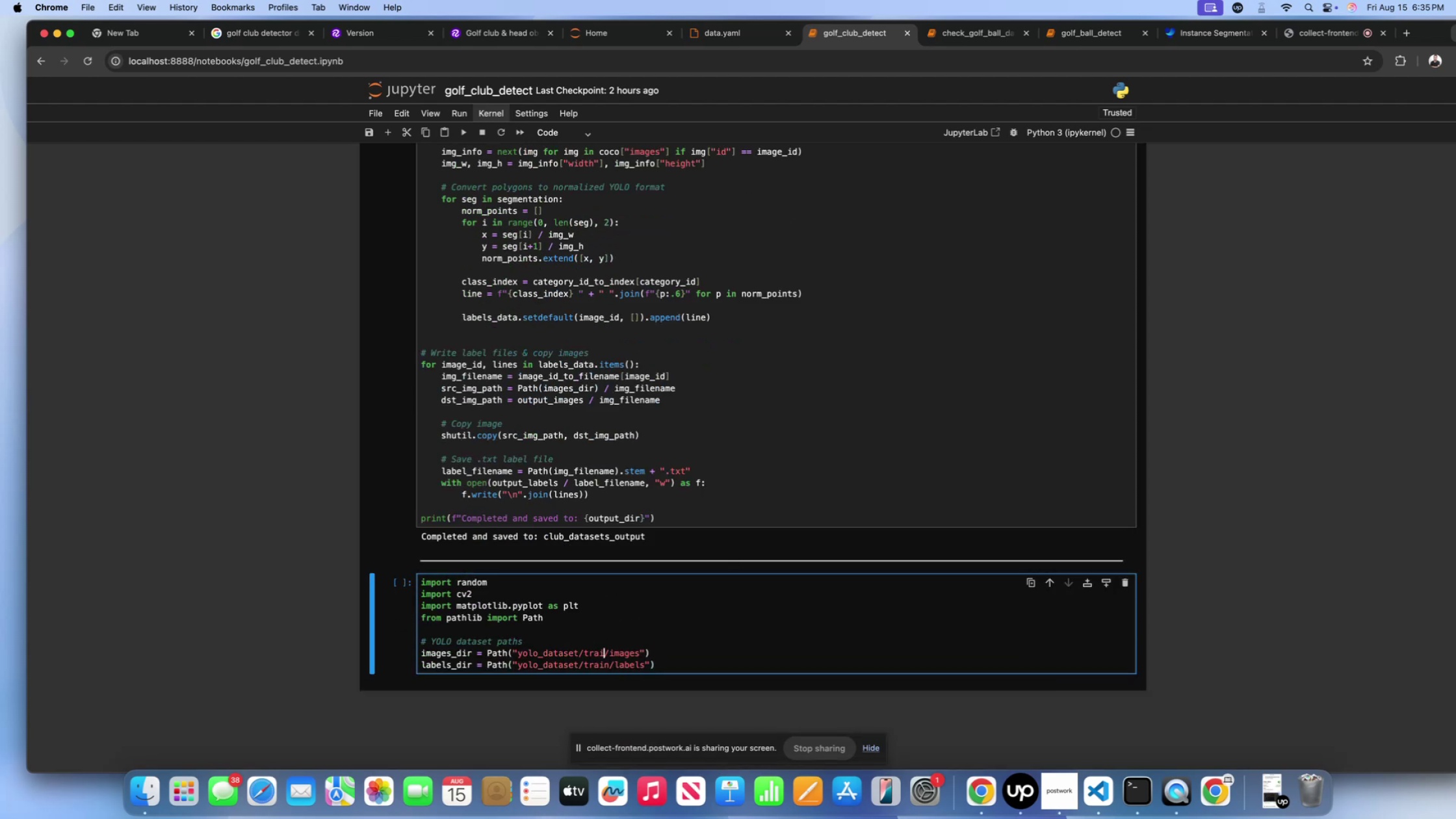 
key(Backspace)
 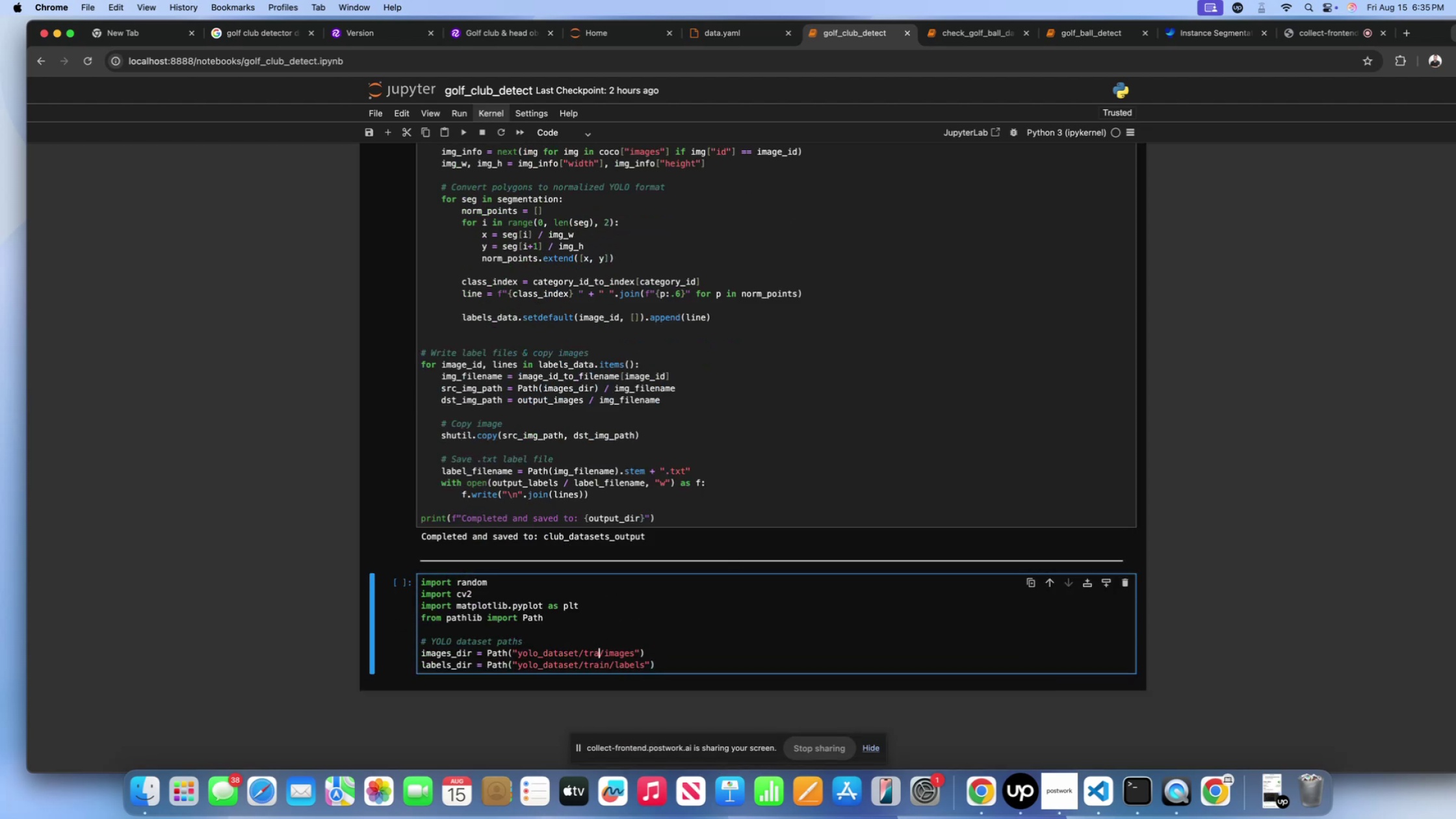 
key(Backspace)
 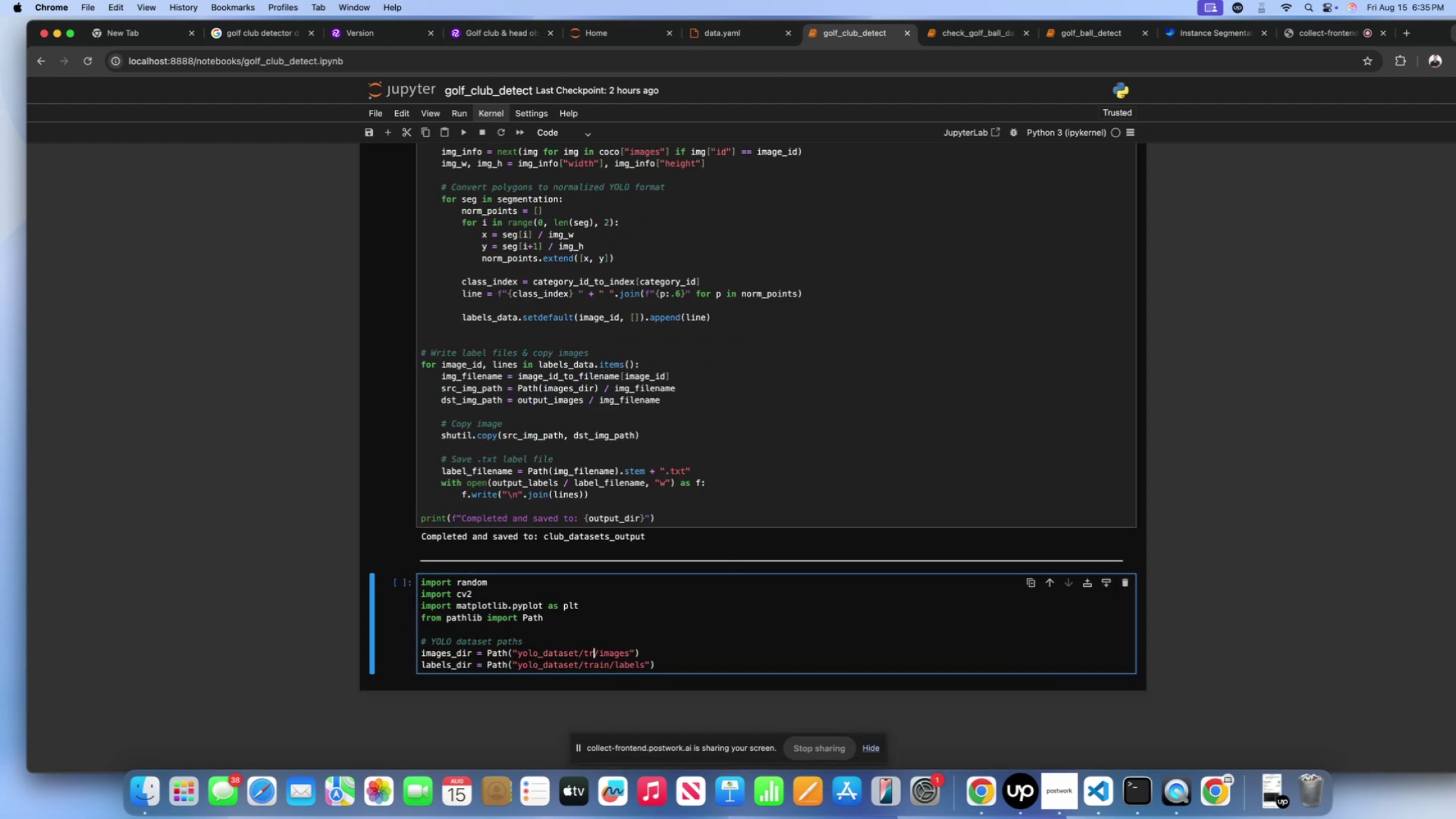 
key(Backspace)
 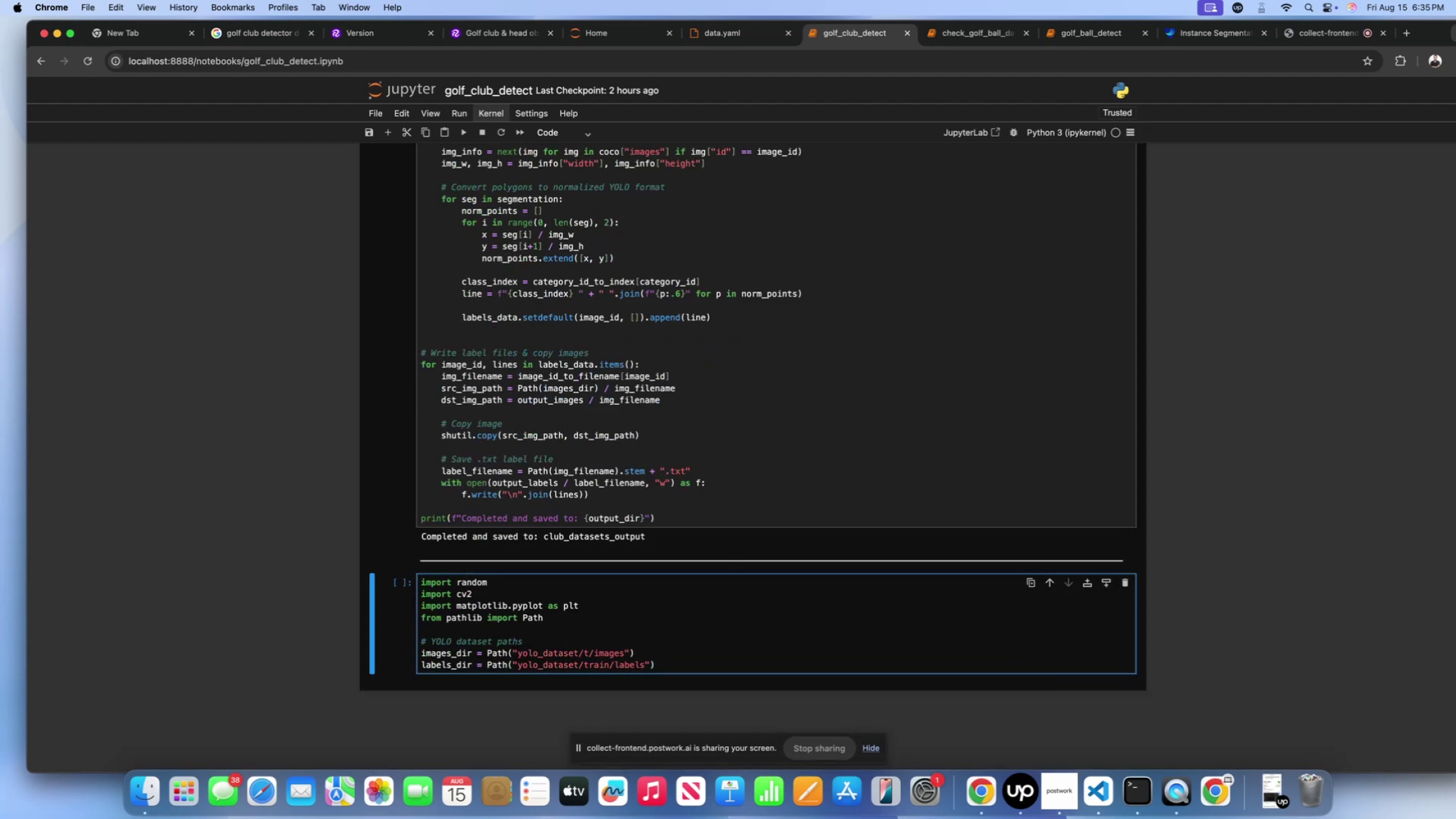 
key(Backspace)
type(test)
 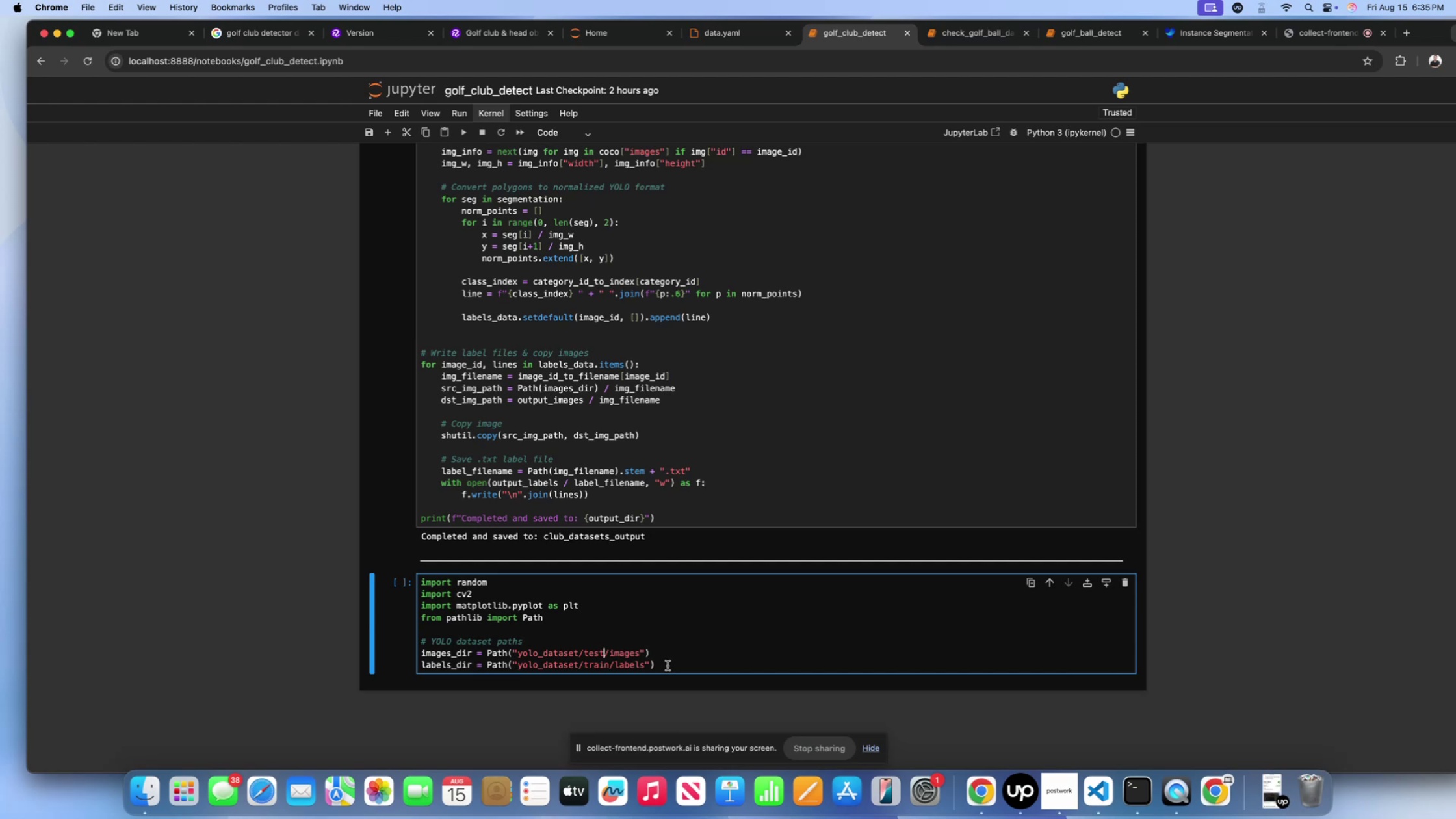 
wait(5.35)
 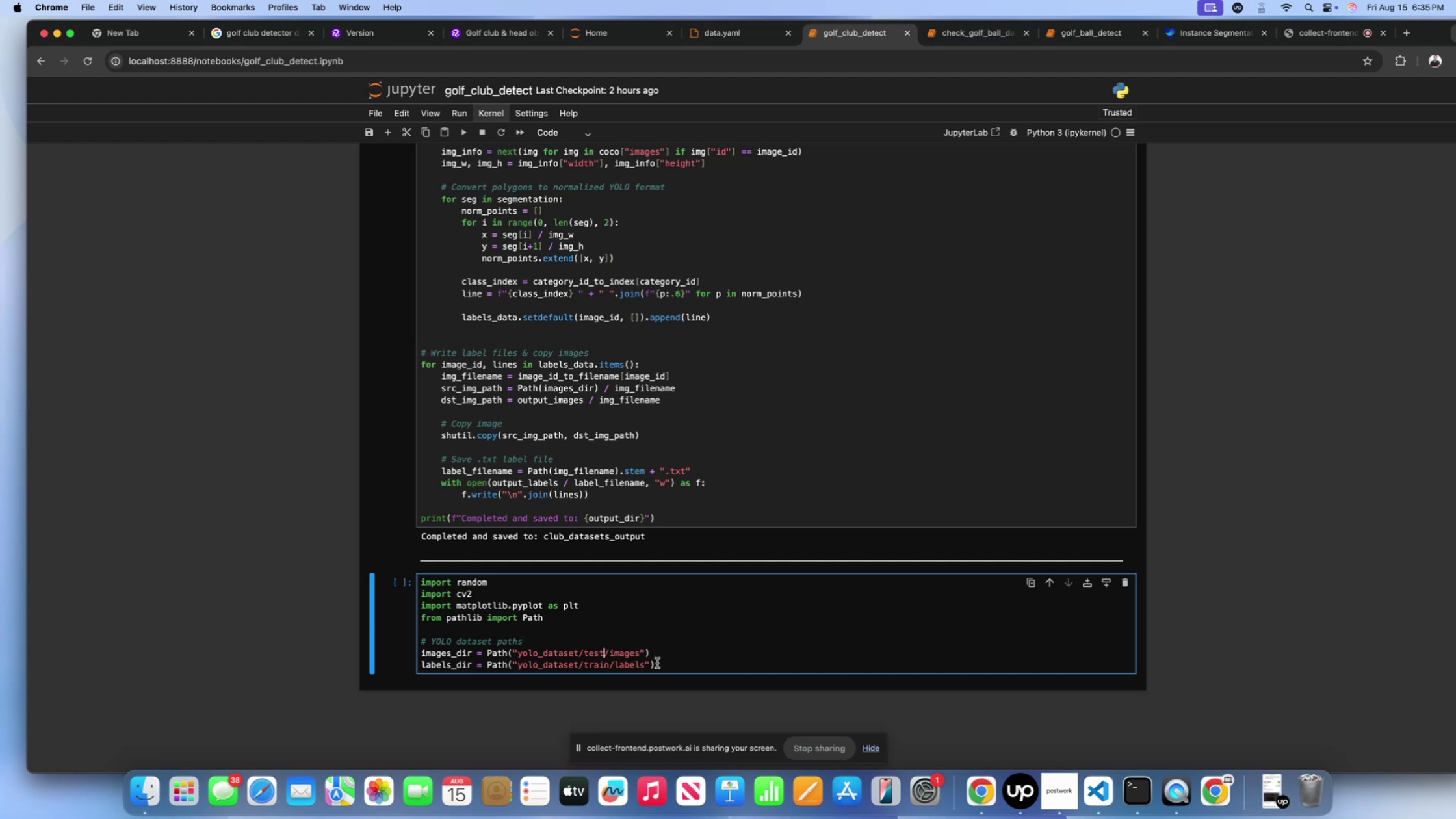 
scroll: coordinate [651, 602], scroll_direction: down, amount: 24.0
 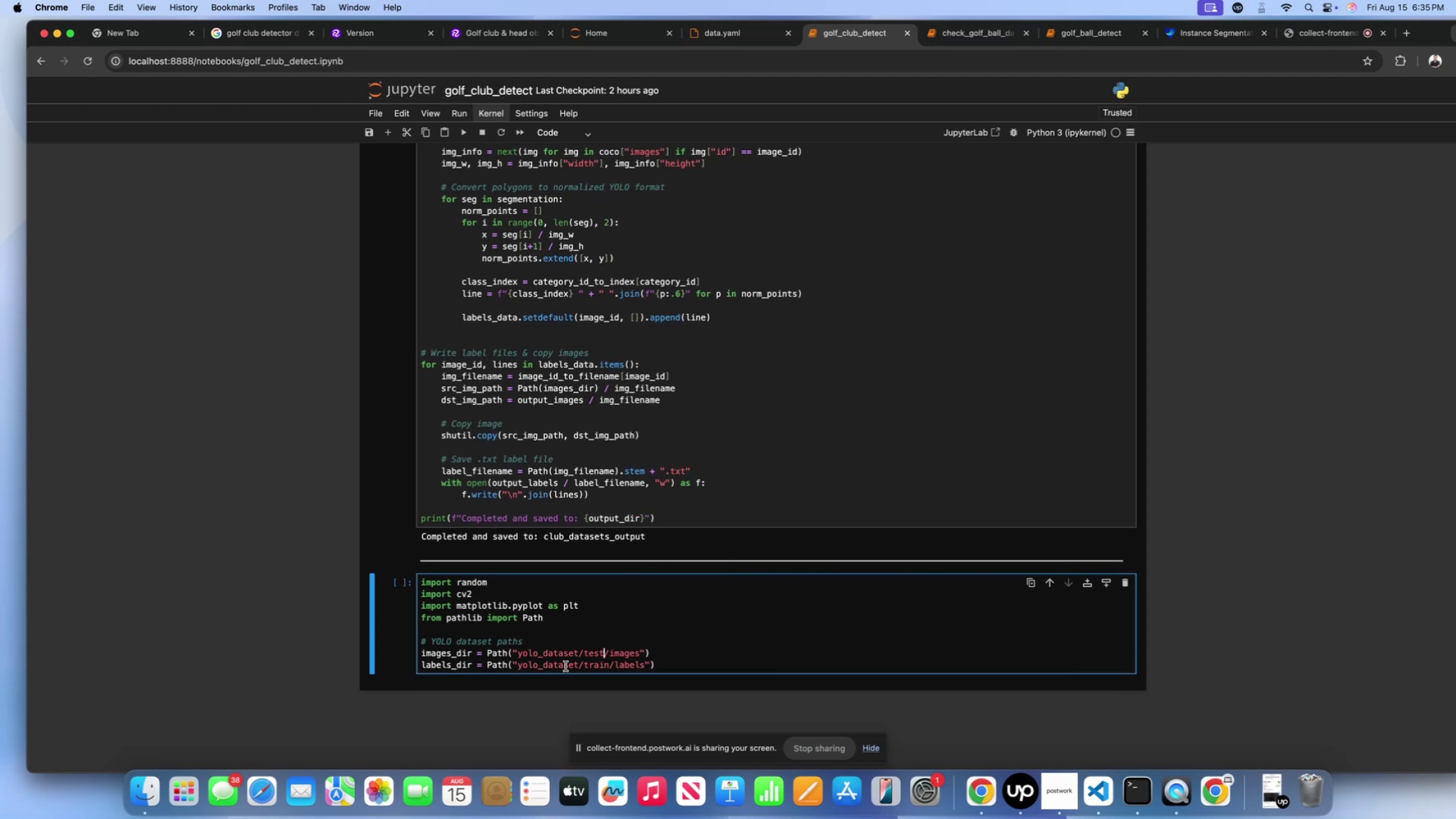 
left_click_drag(start_coordinate=[649, 536], to_coordinate=[544, 536])
 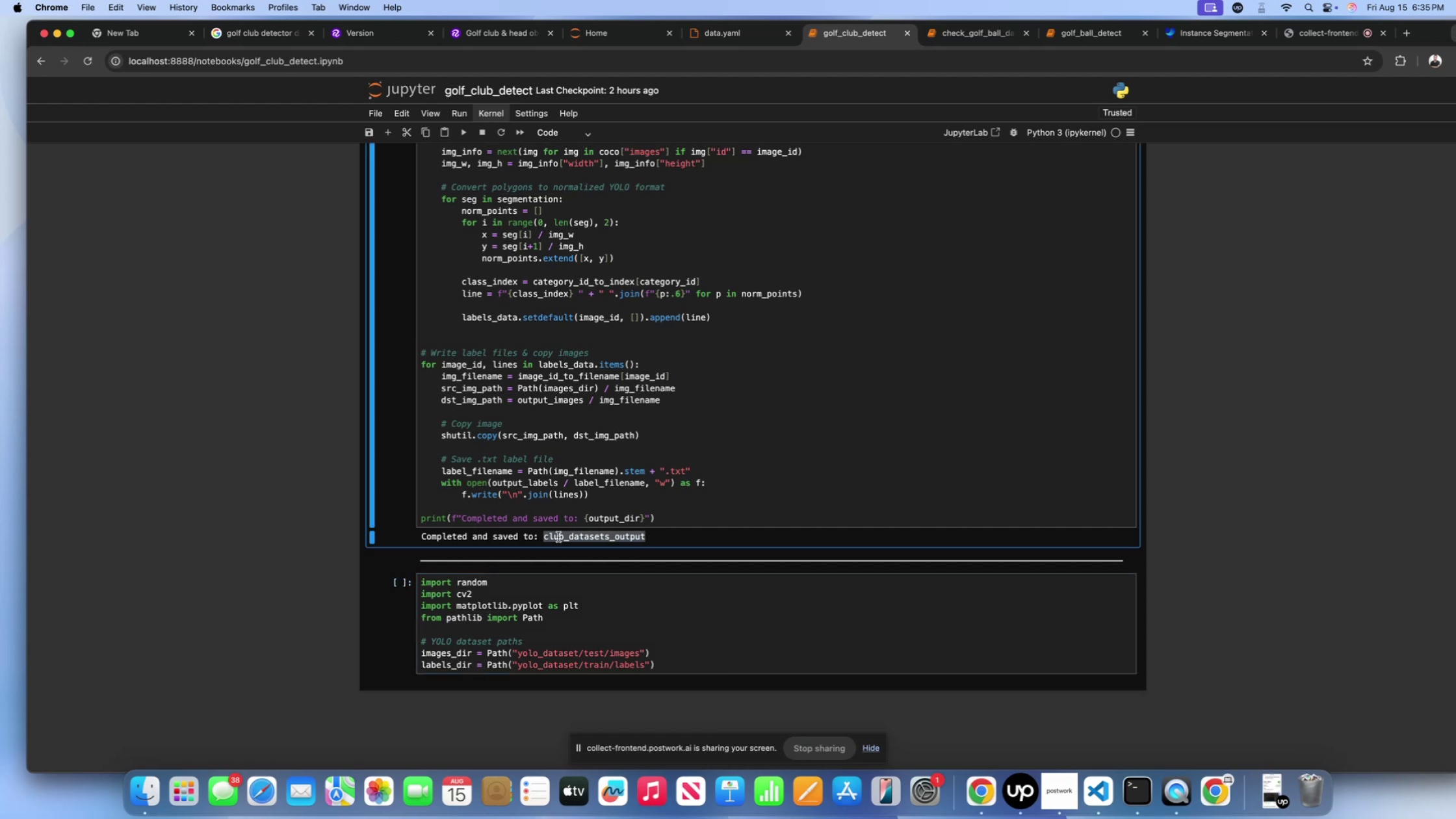 
key(Meta+CommandLeft)
 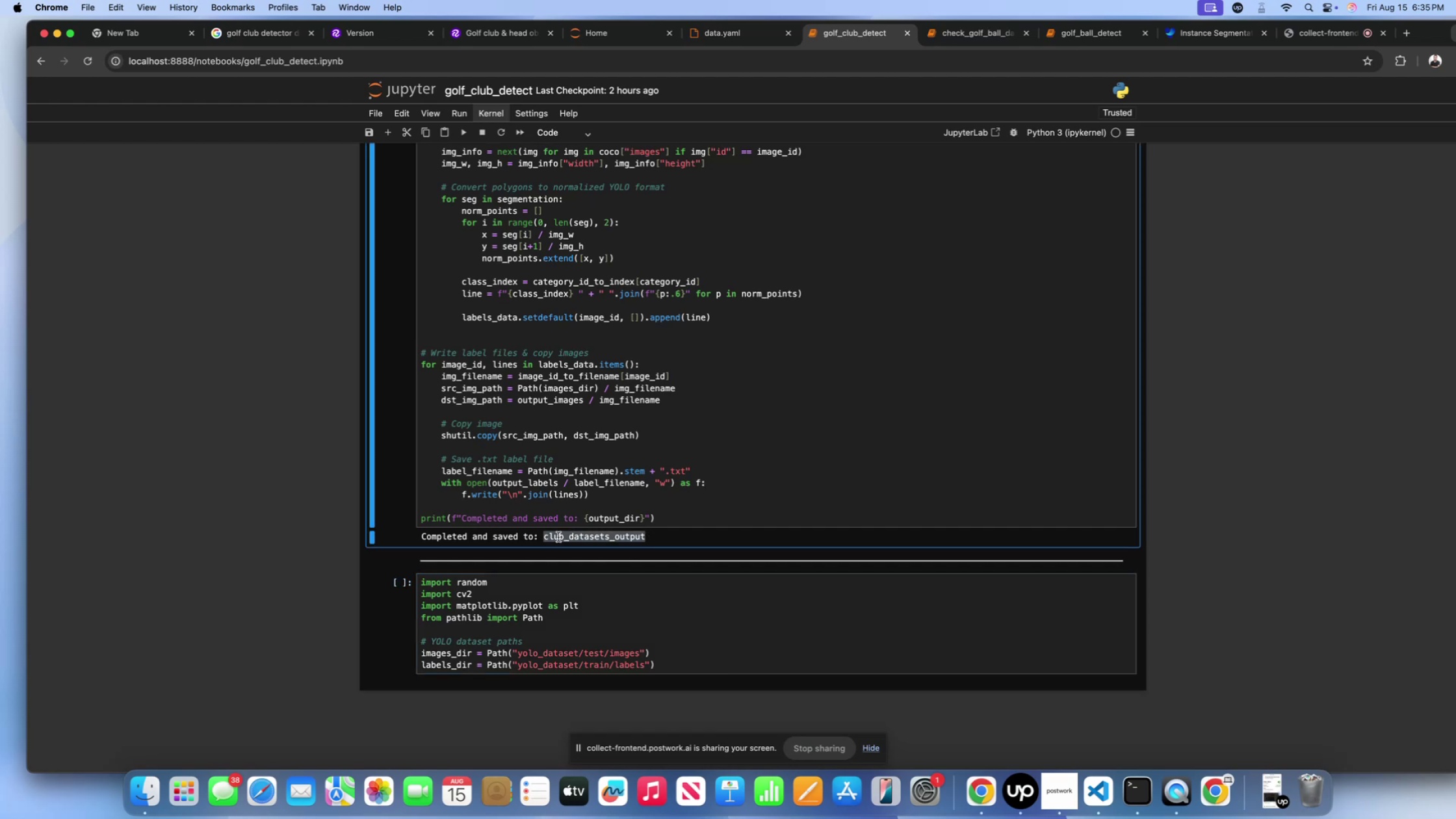 
key(Meta+C)
 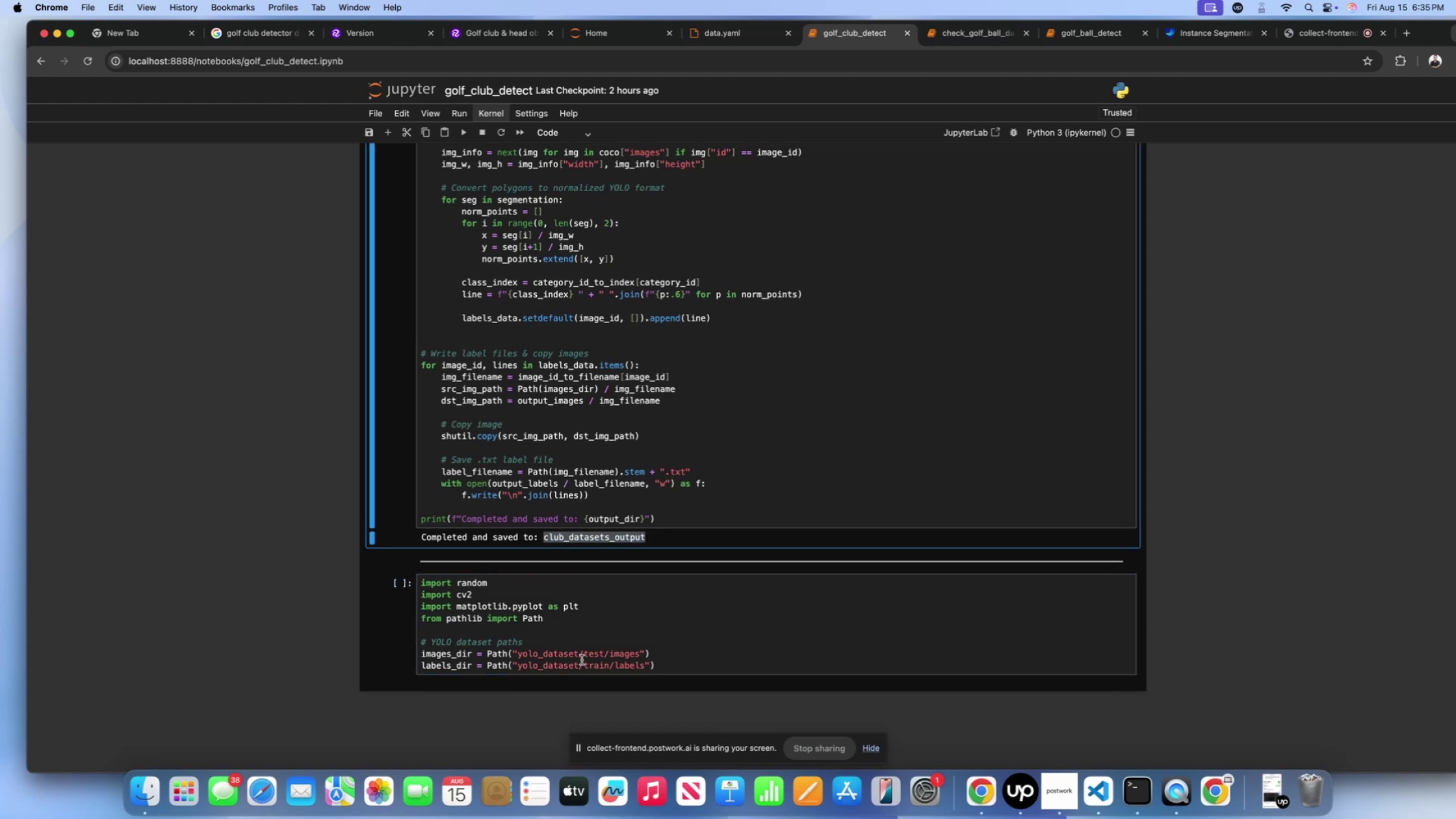 
left_click([581, 655])
 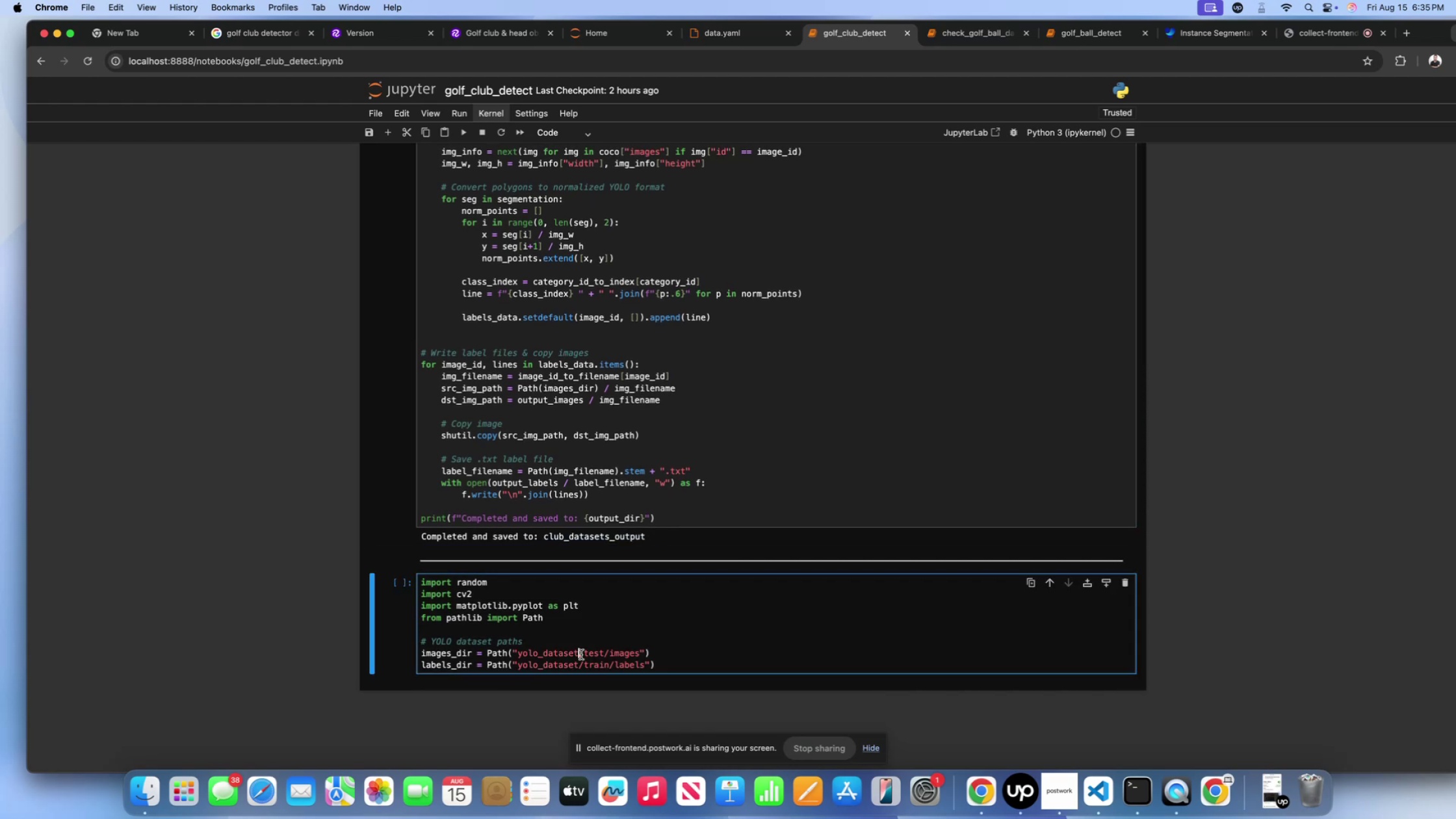 
key(Backspace)
 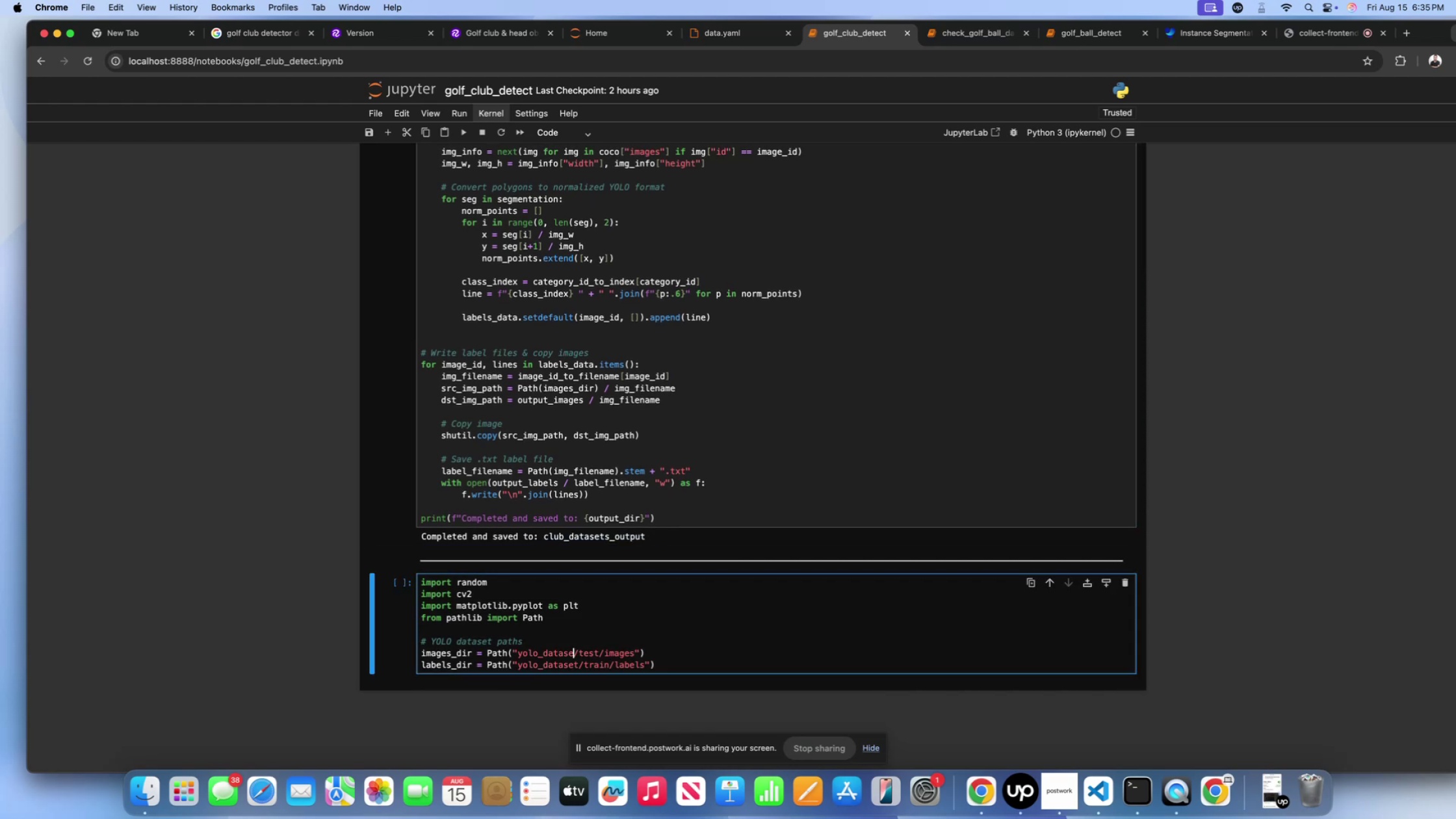 
key(Backspace)
 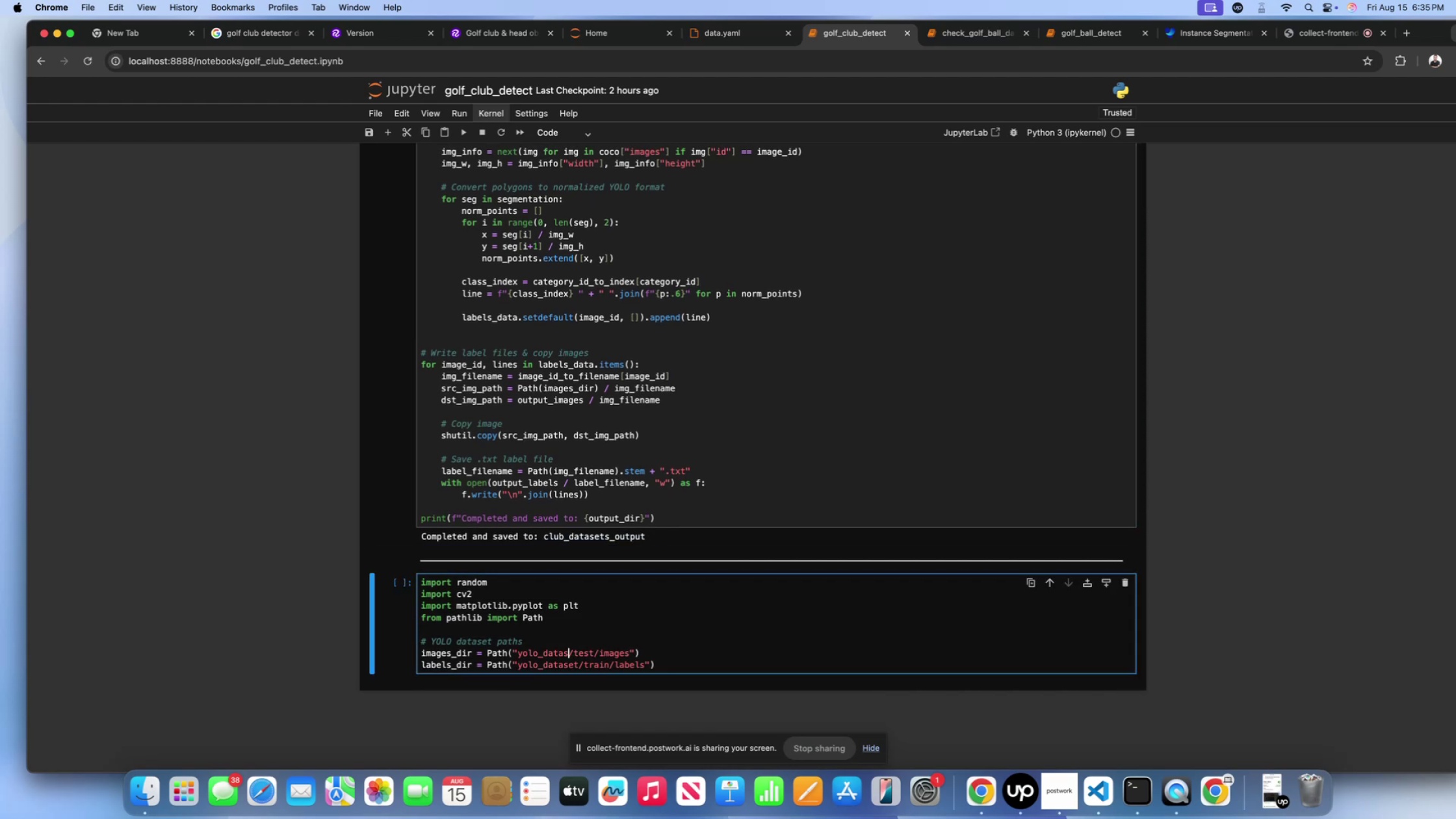 
key(Backspace)
 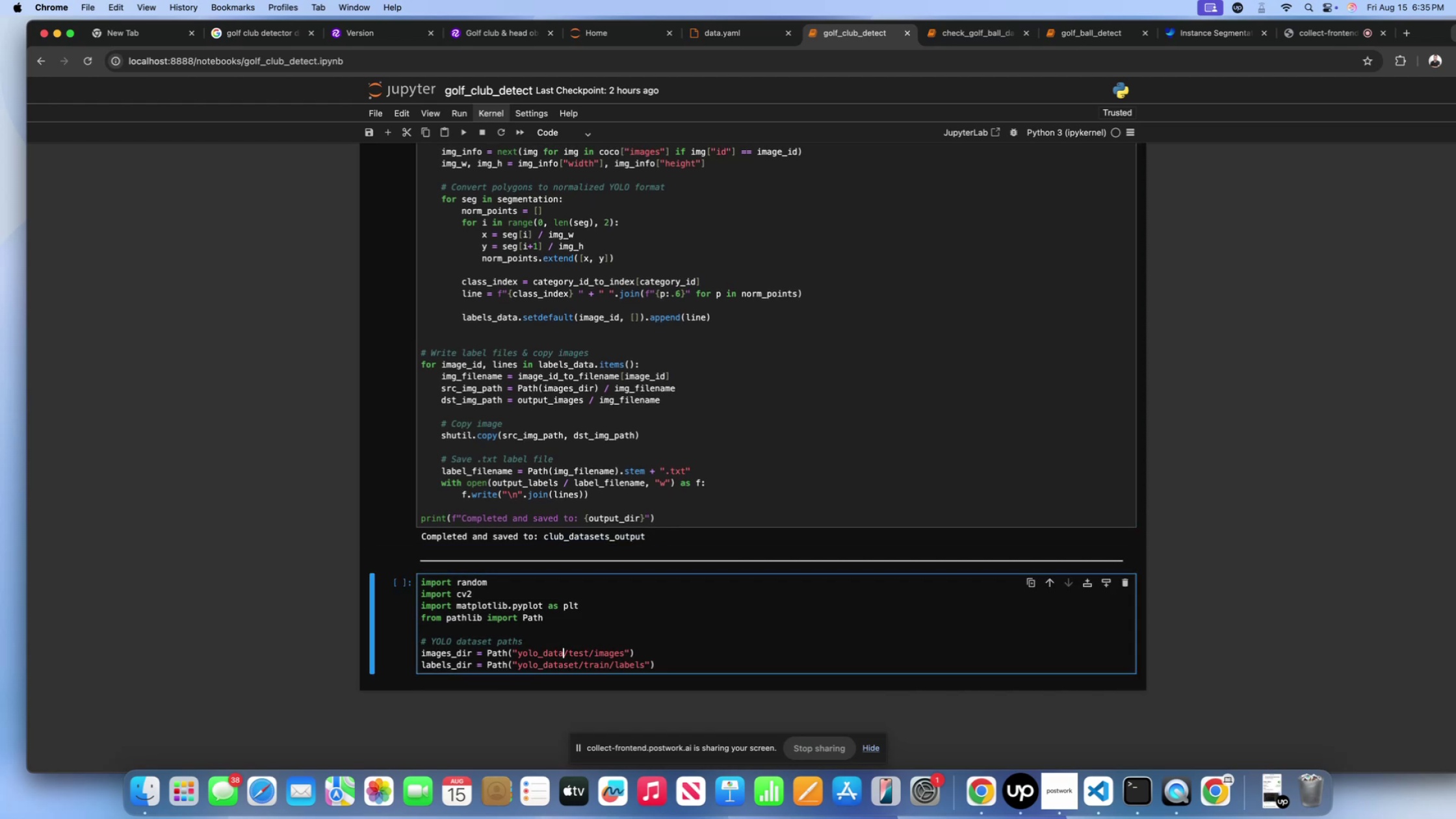 
key(Backspace)
 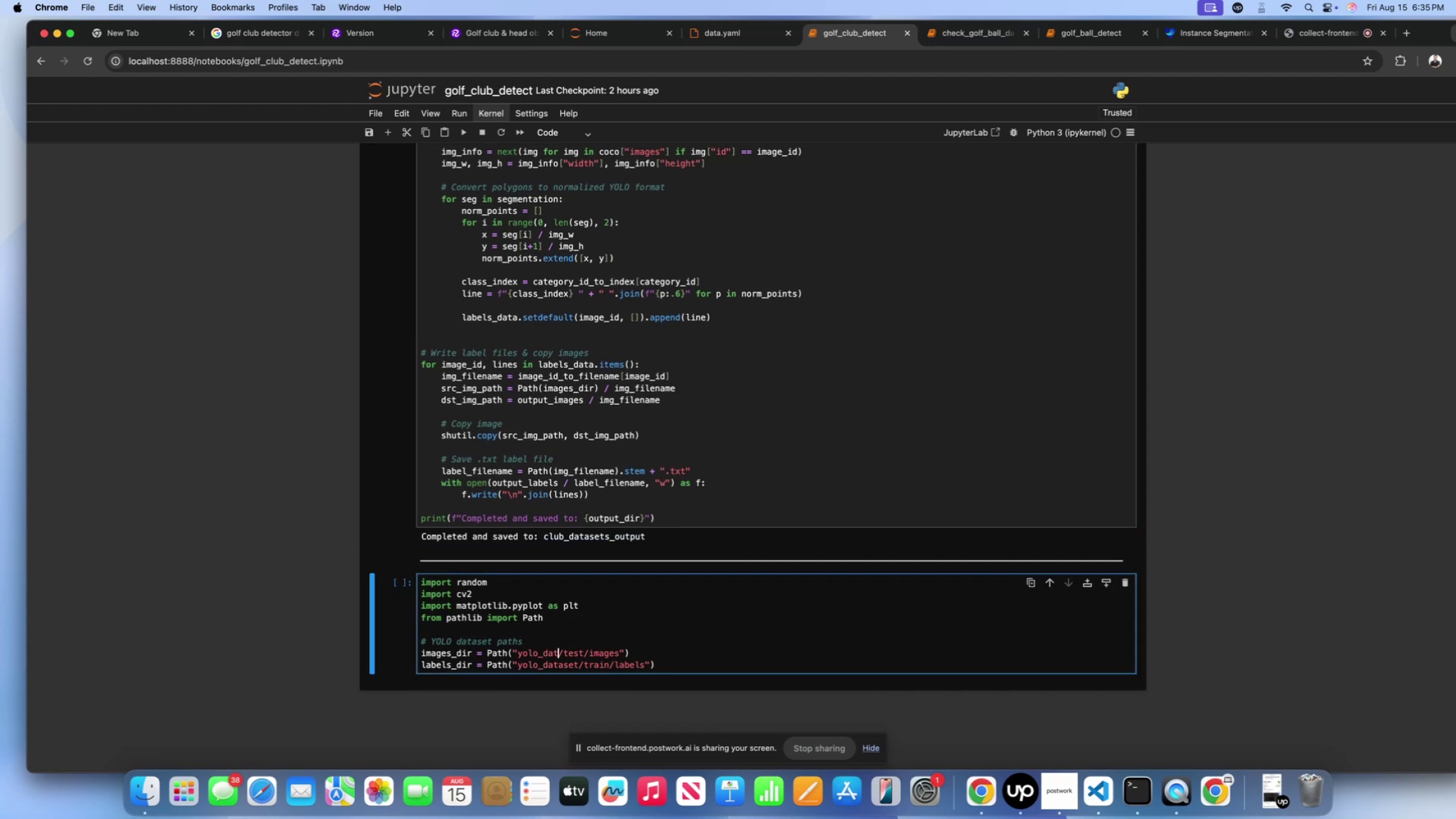 
key(Backspace)
 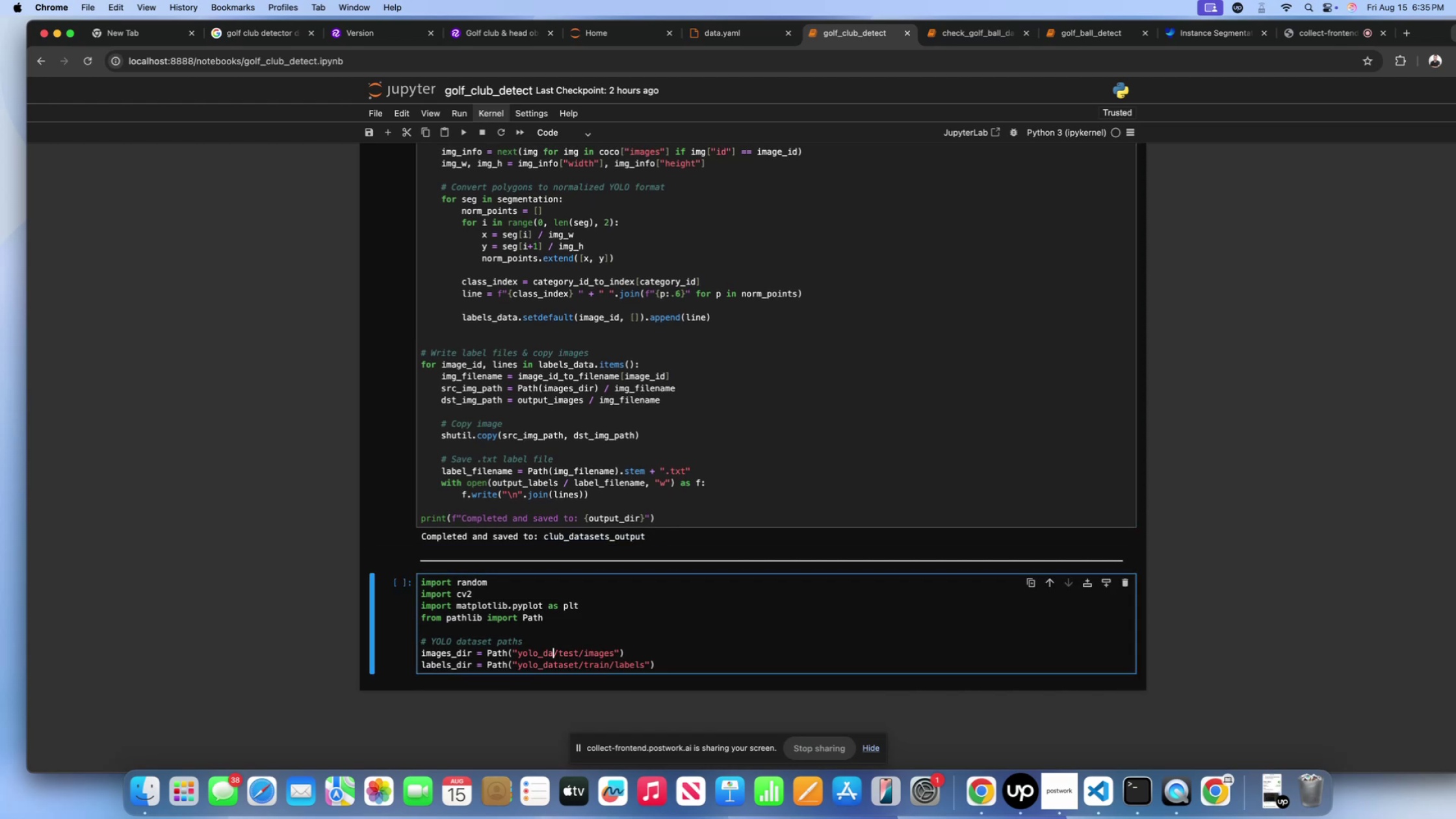 
key(Backspace)
 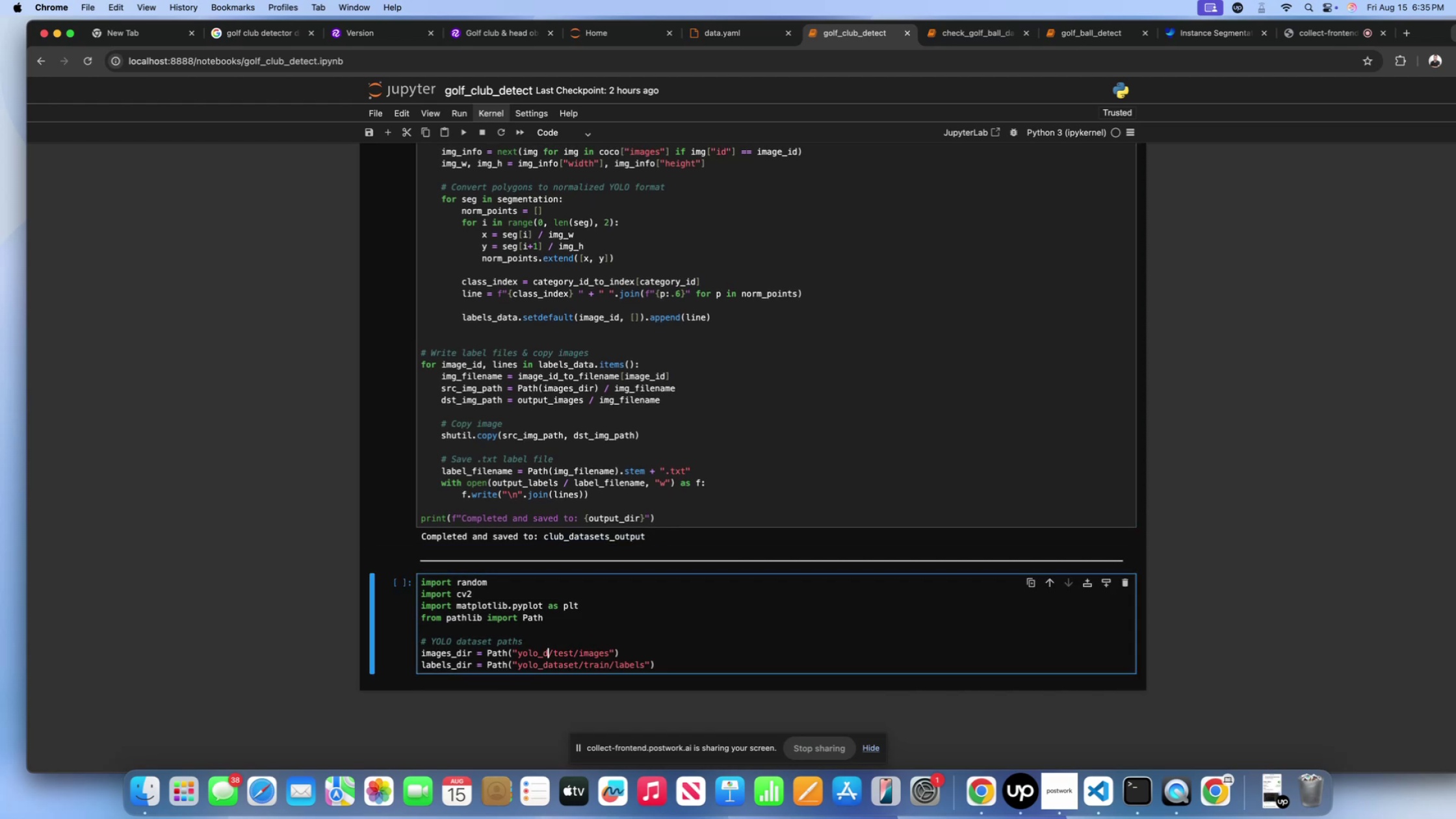 
key(Backspace)
 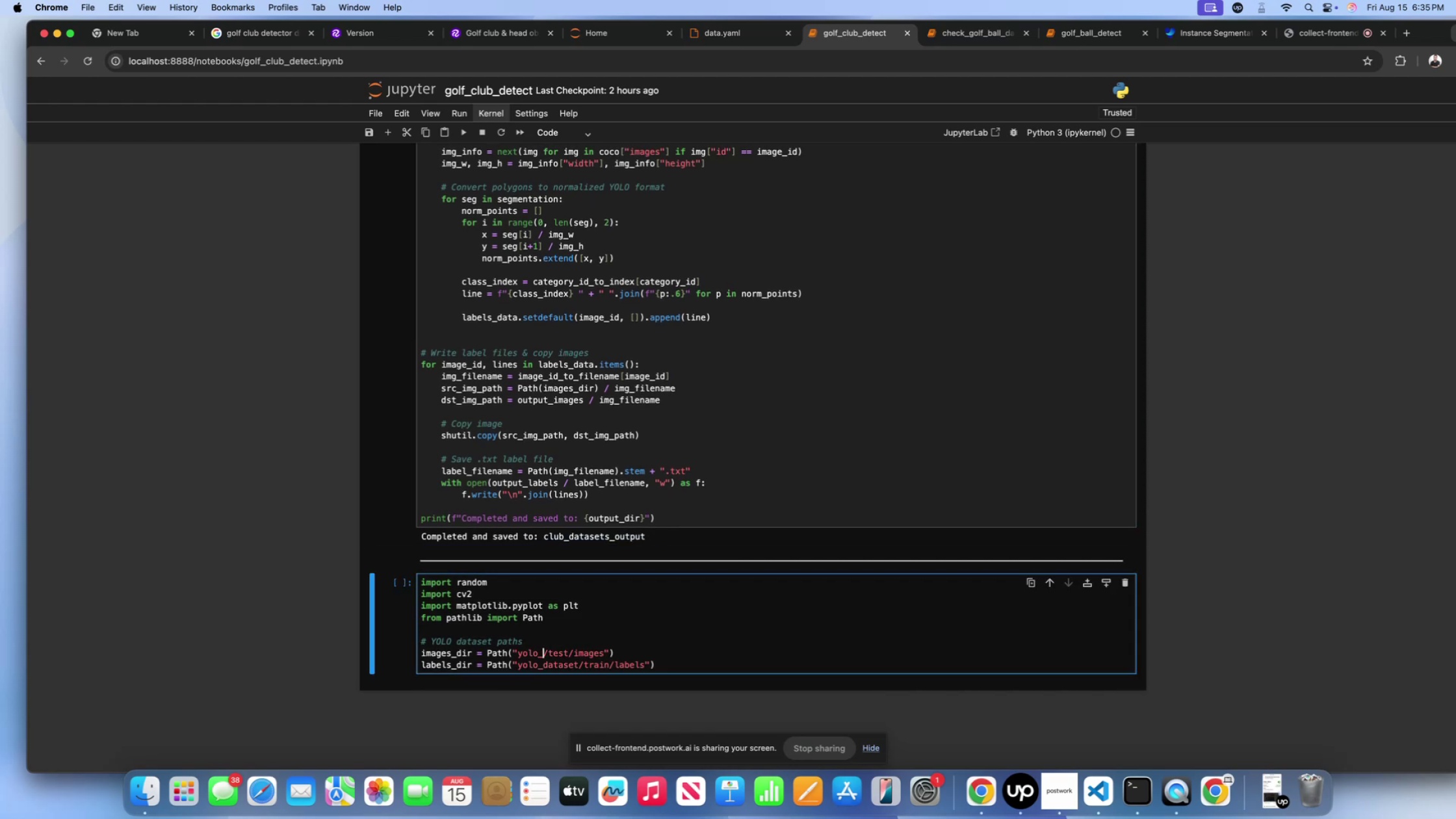 
key(Backspace)
 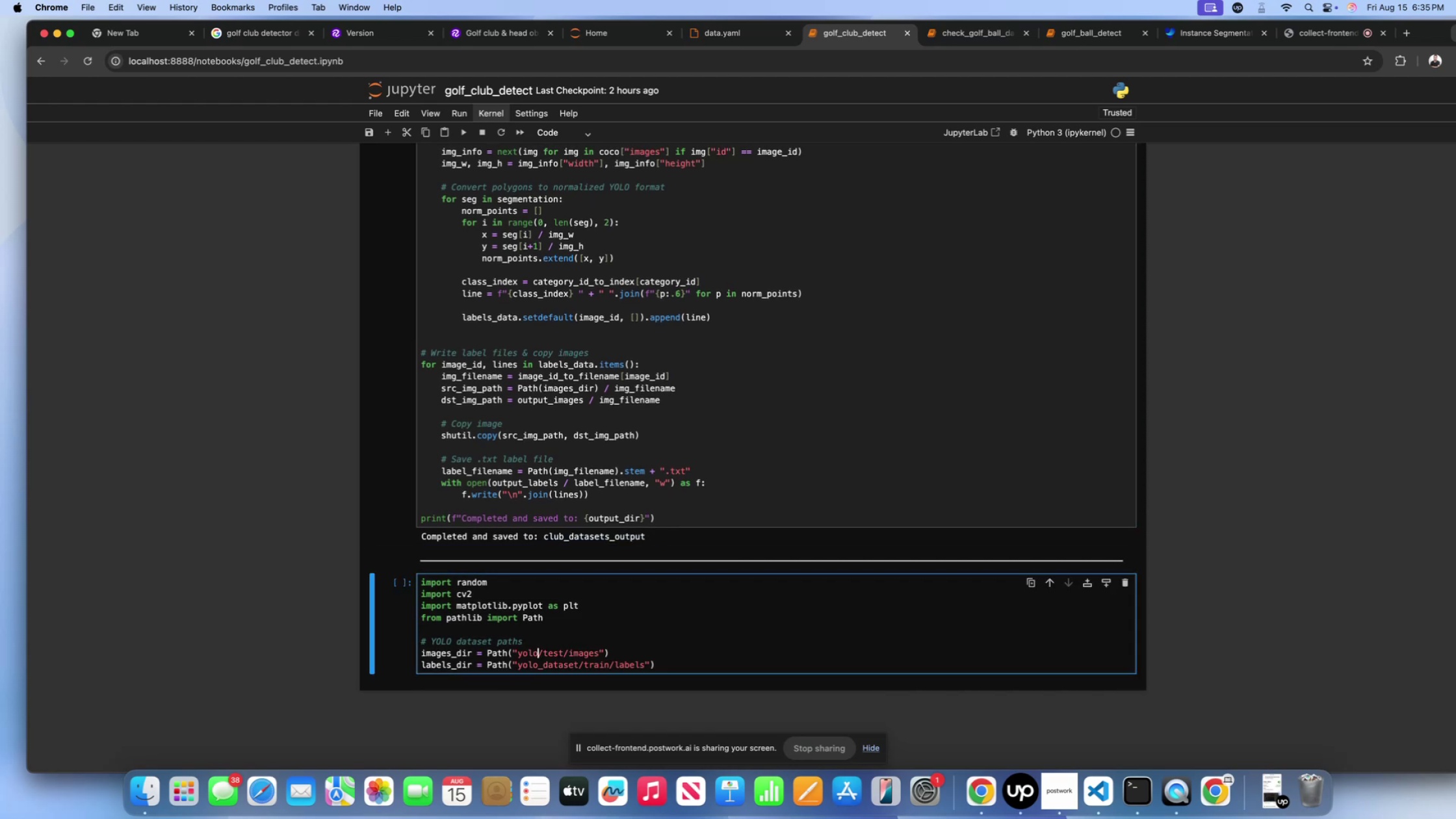 
key(Backspace)
 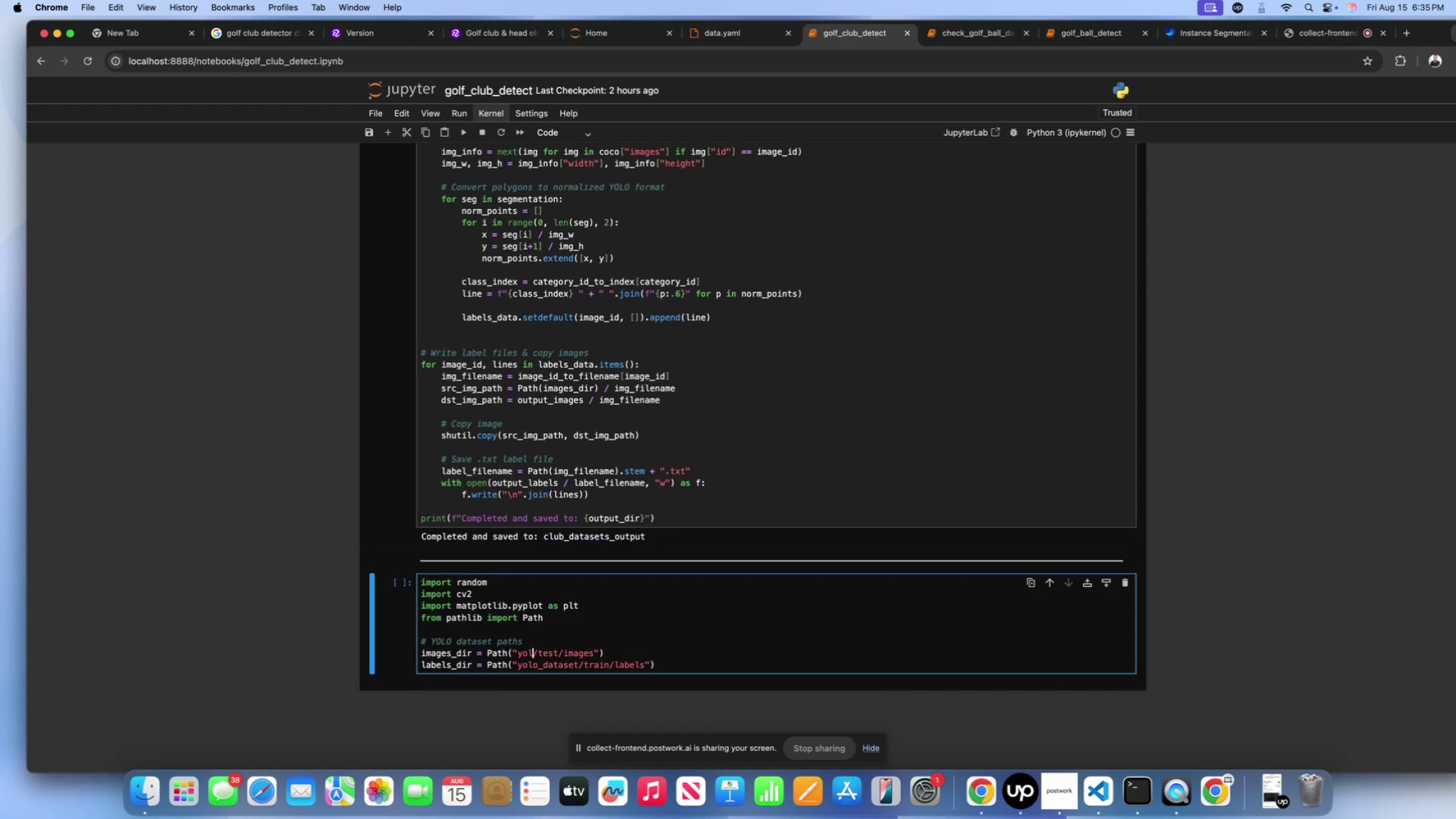 
key(Backspace)
 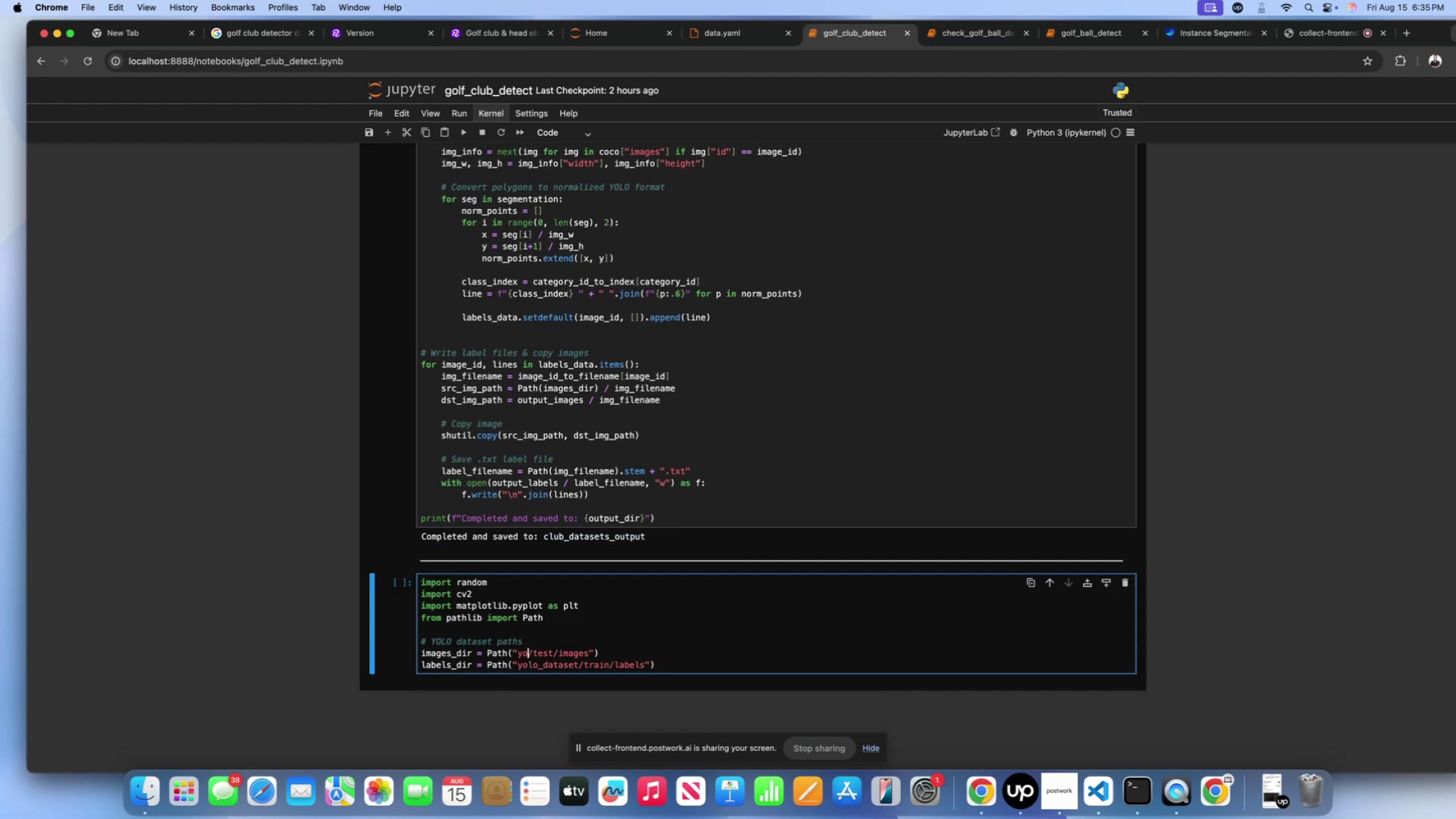 
key(Backspace)
 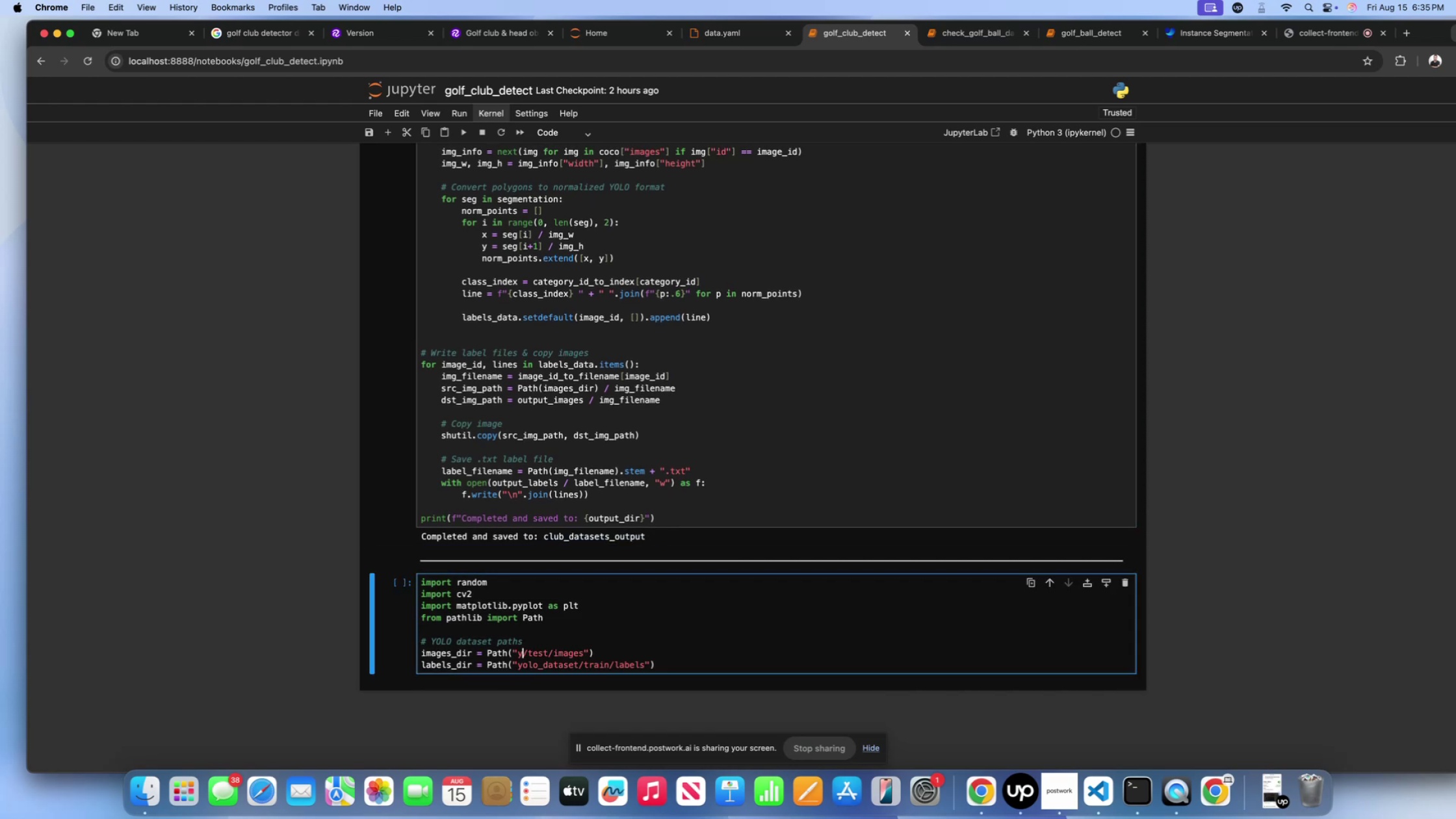 
key(Backspace)
 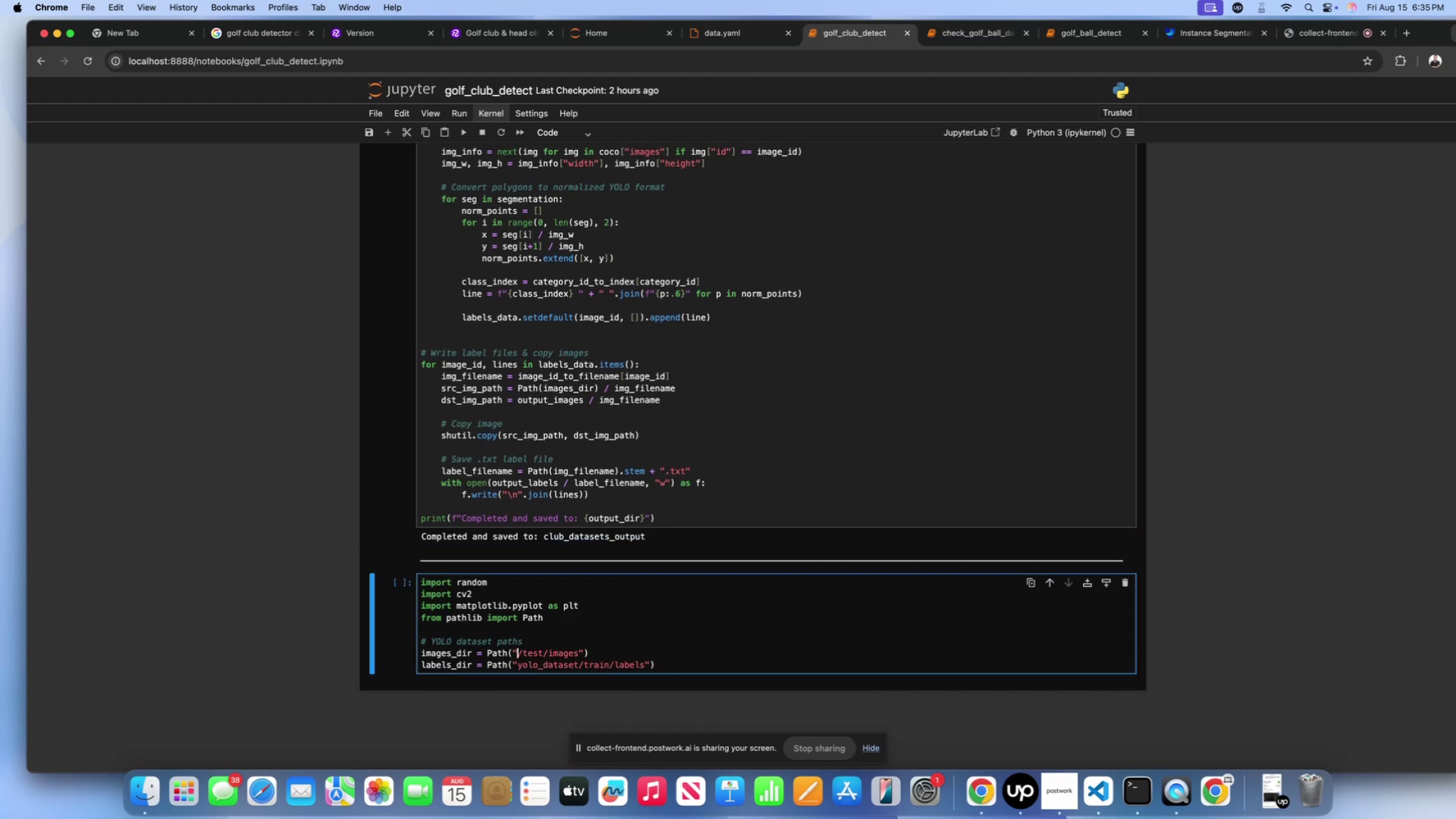 
key(Meta+V)
 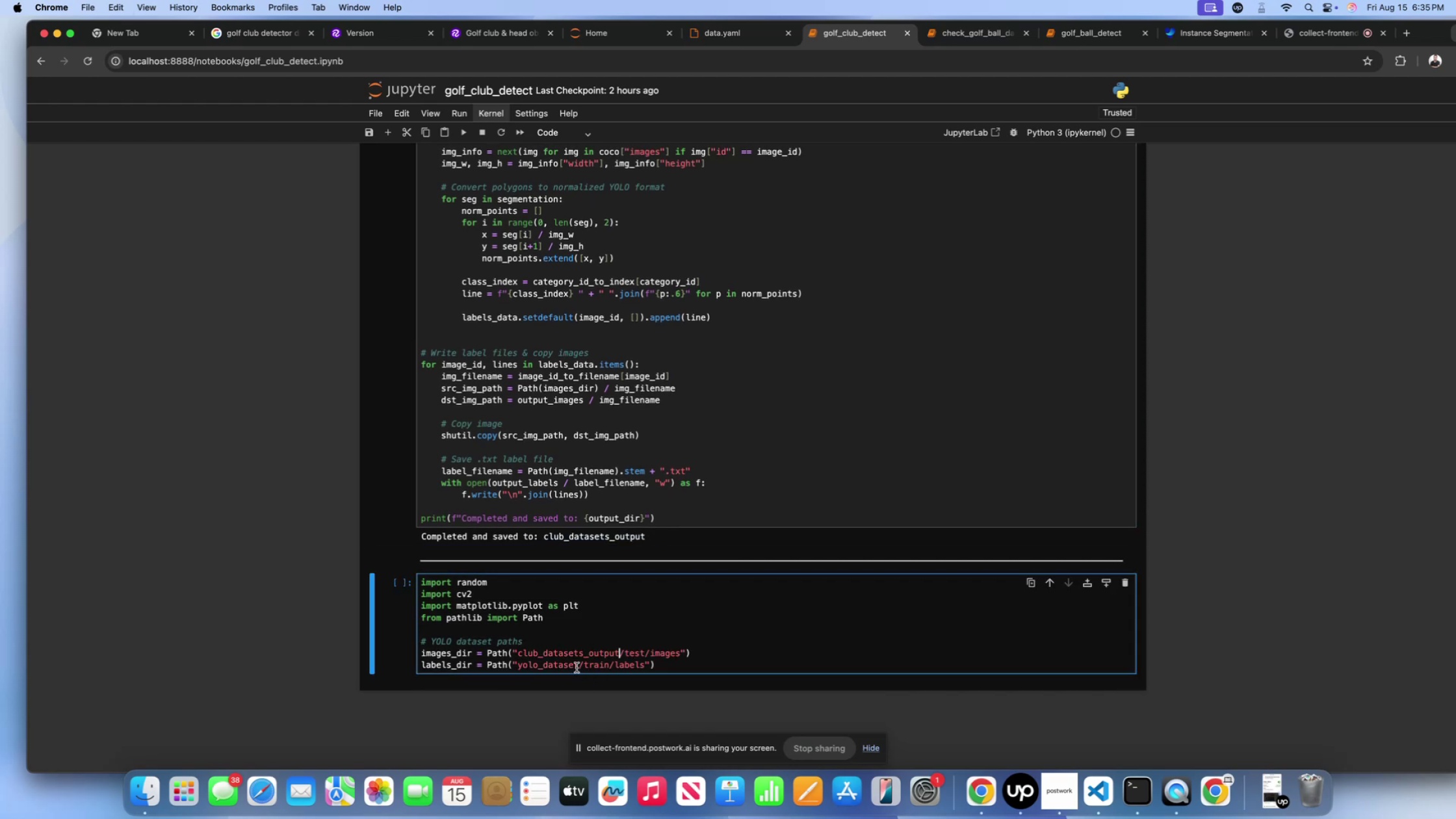 
left_click([580, 665])
 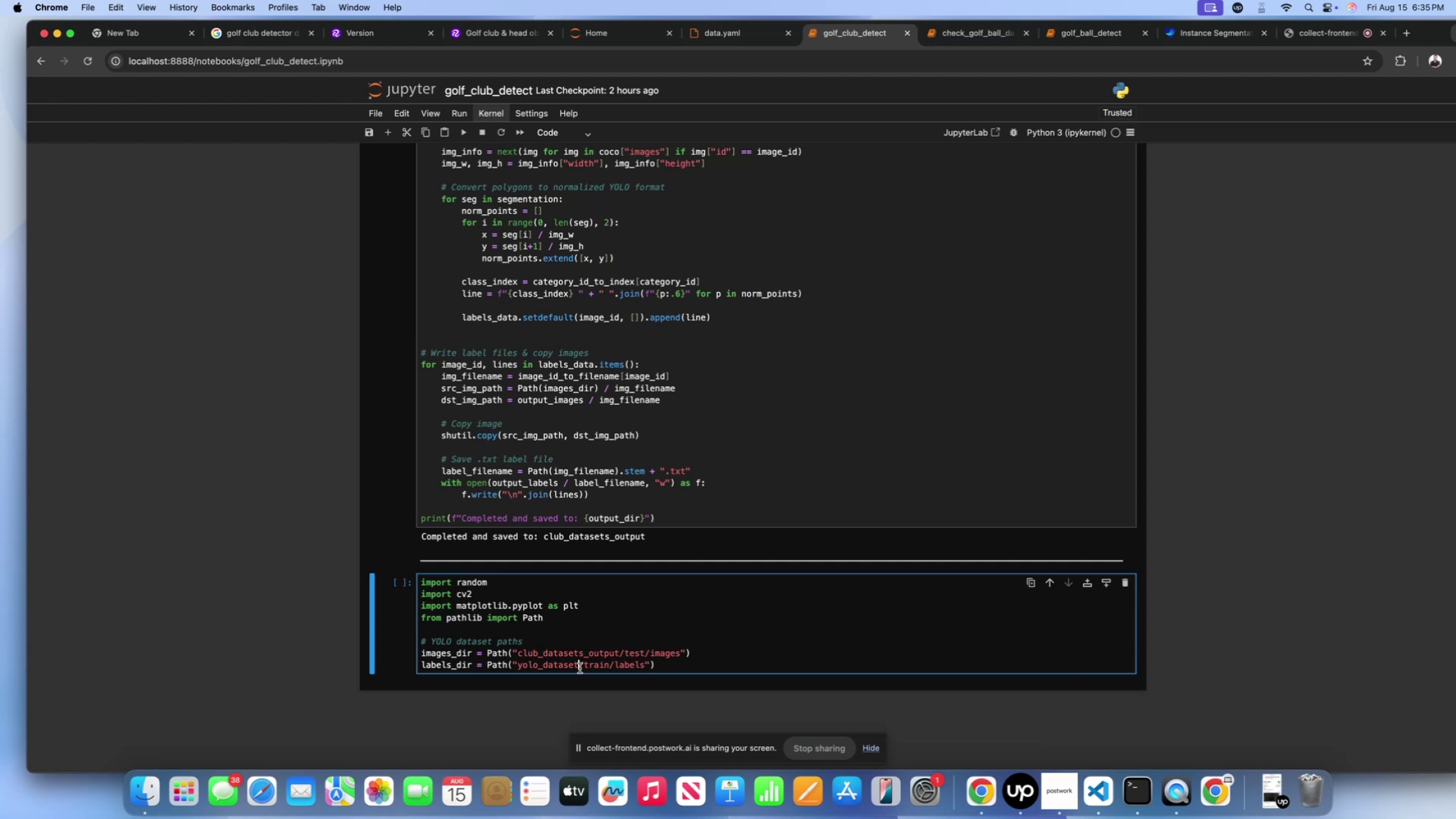 
key(Backspace)
 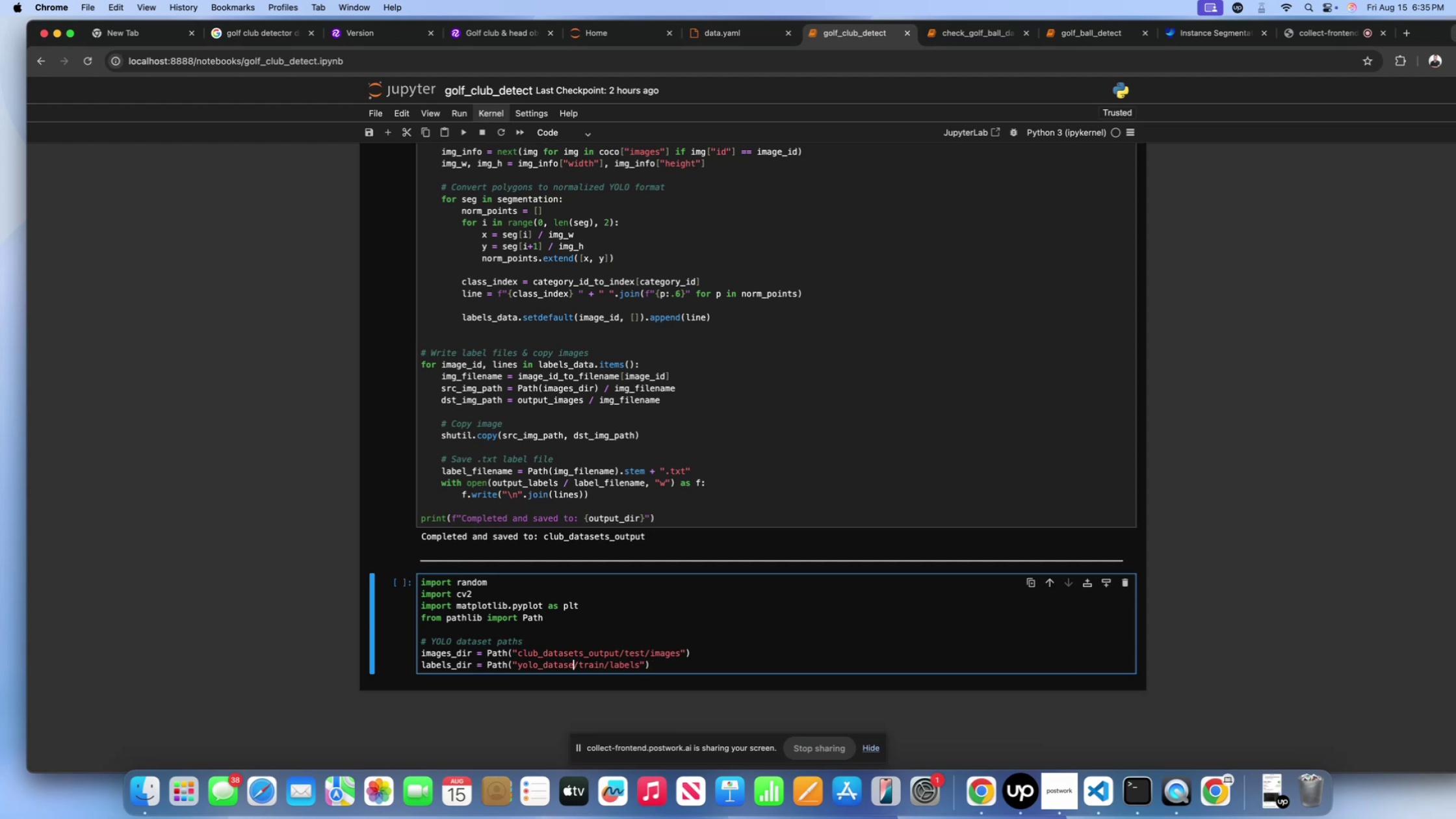 
key(Backspace)
 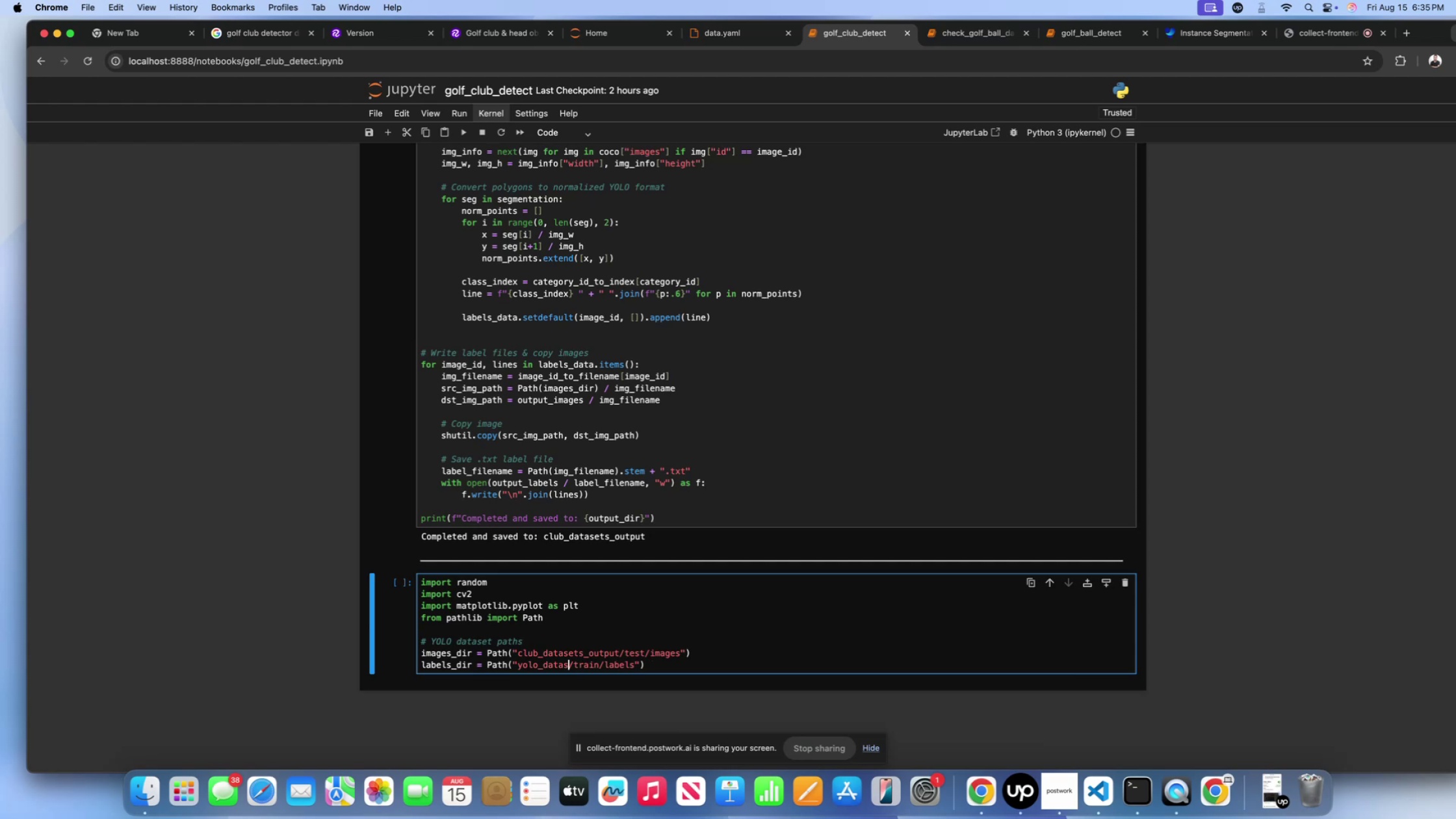 
key(Backspace)
 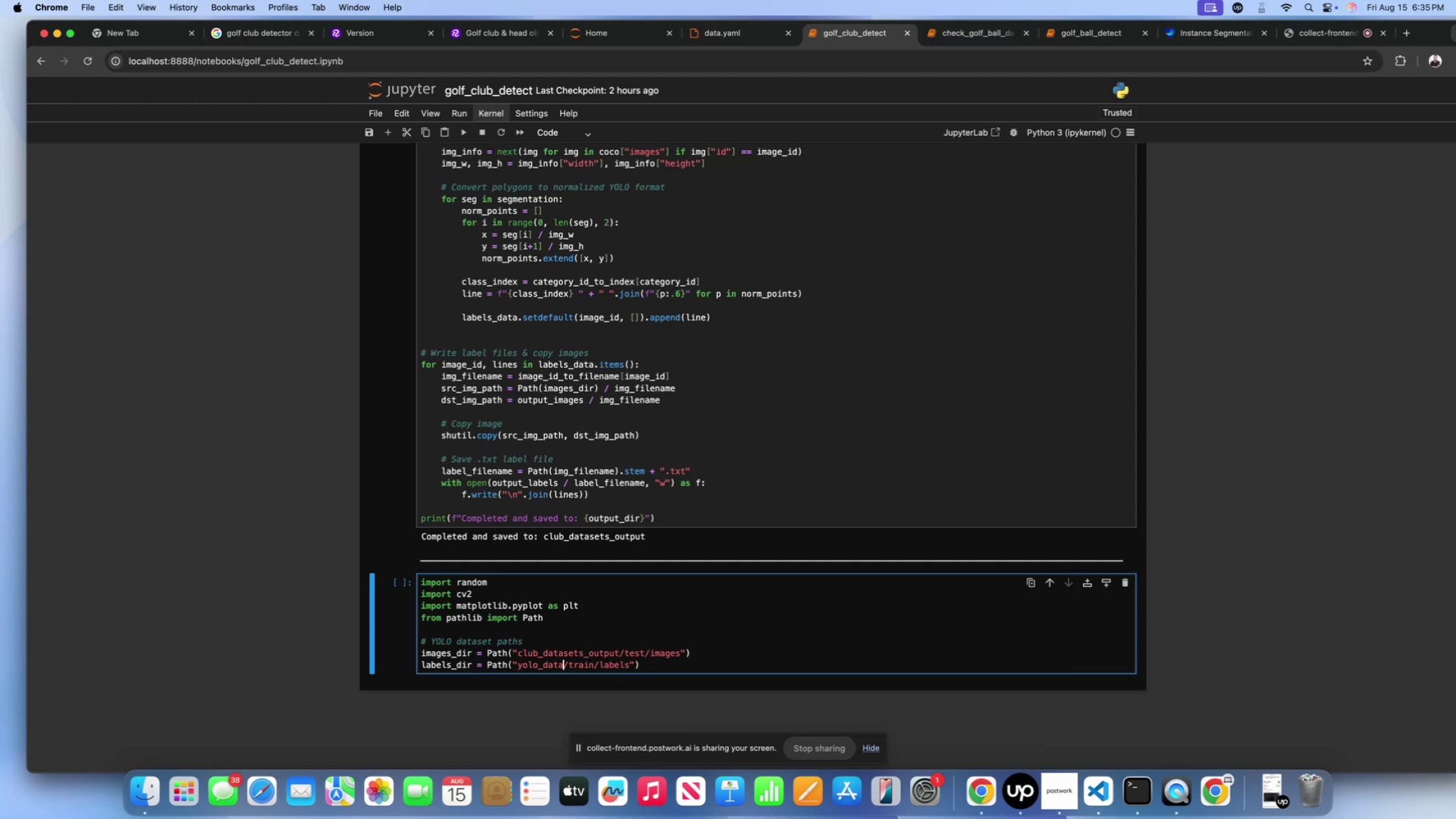 
key(Backspace)
 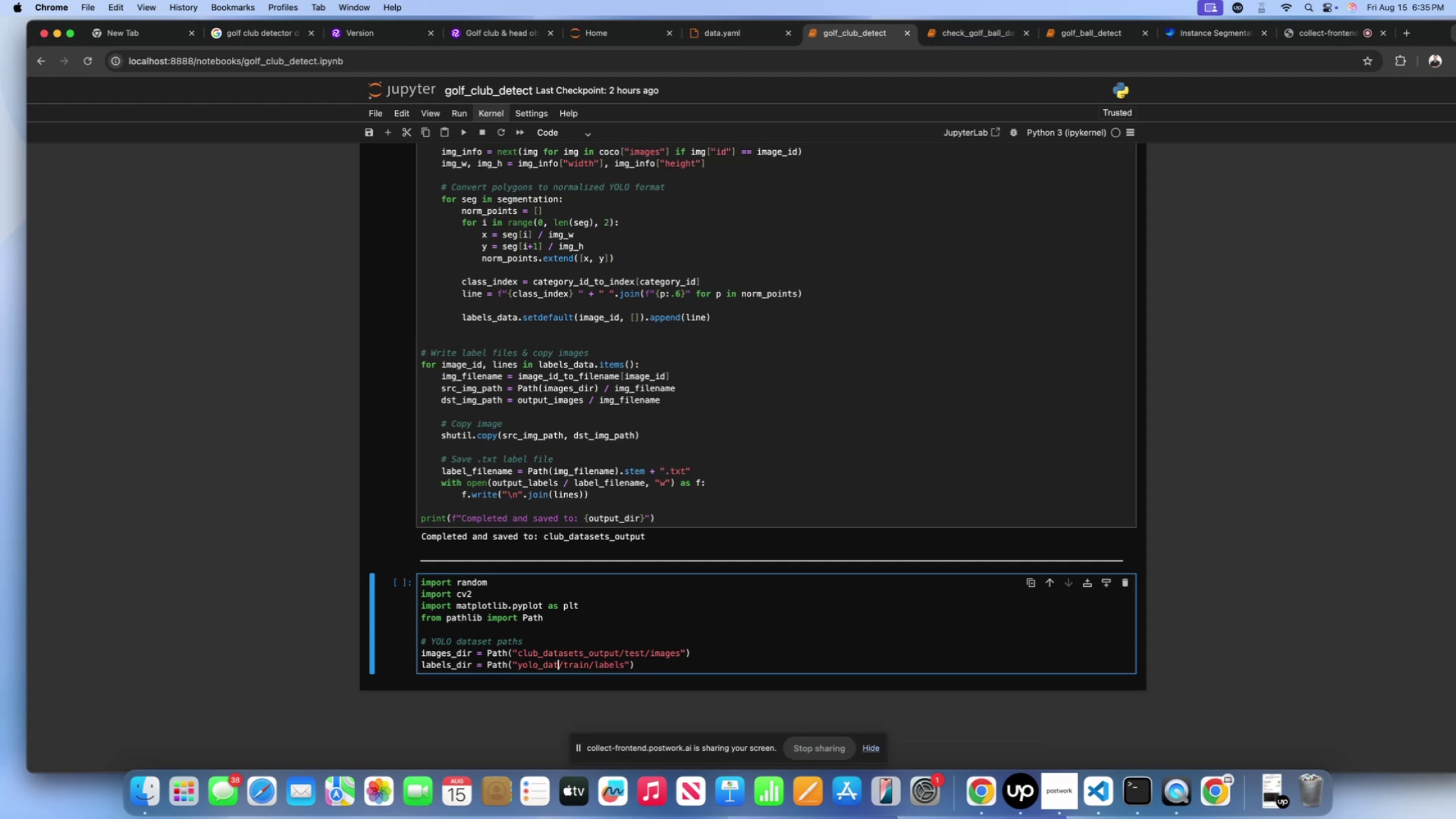 
key(Backspace)
 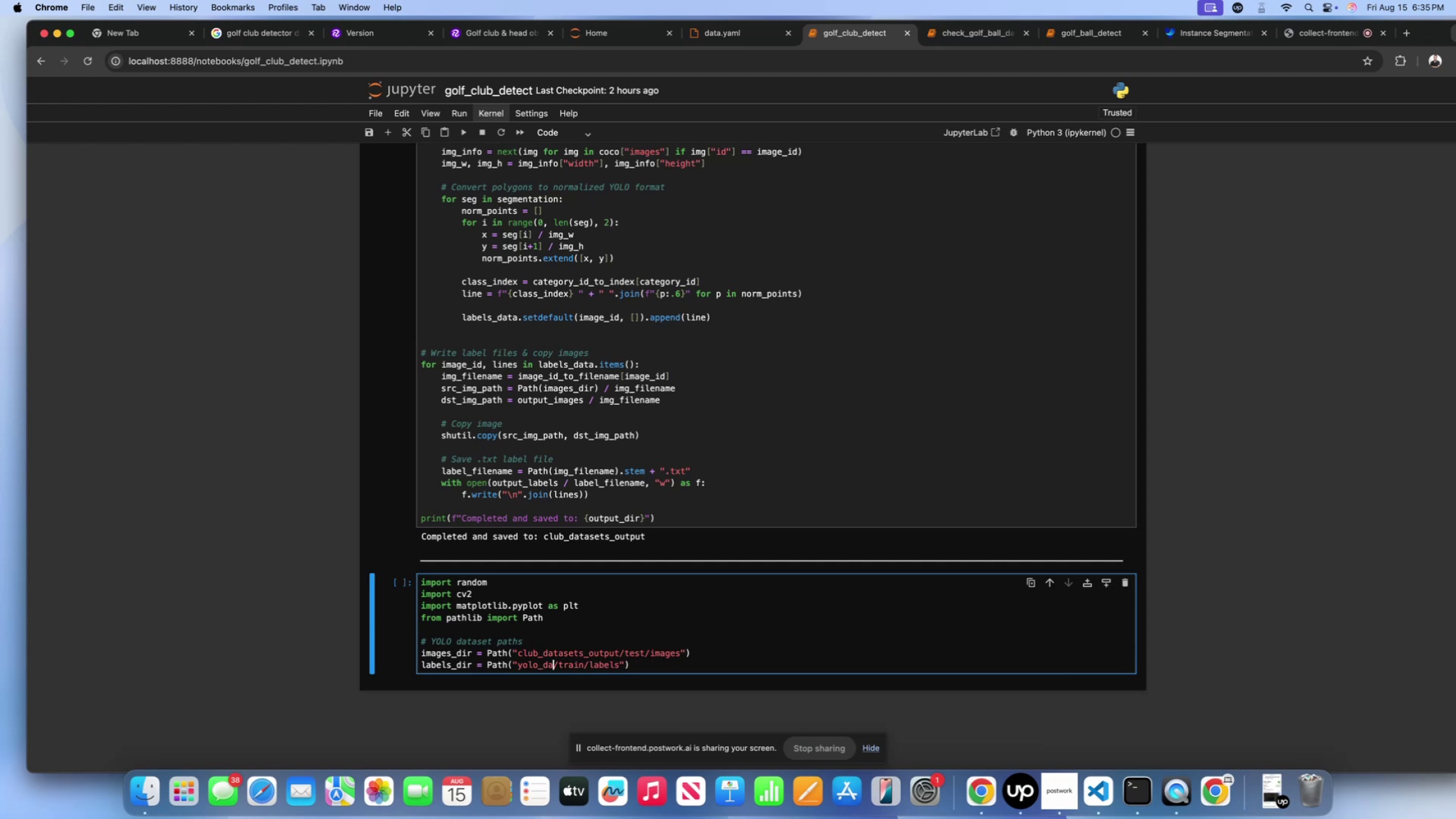 
key(Backspace)
 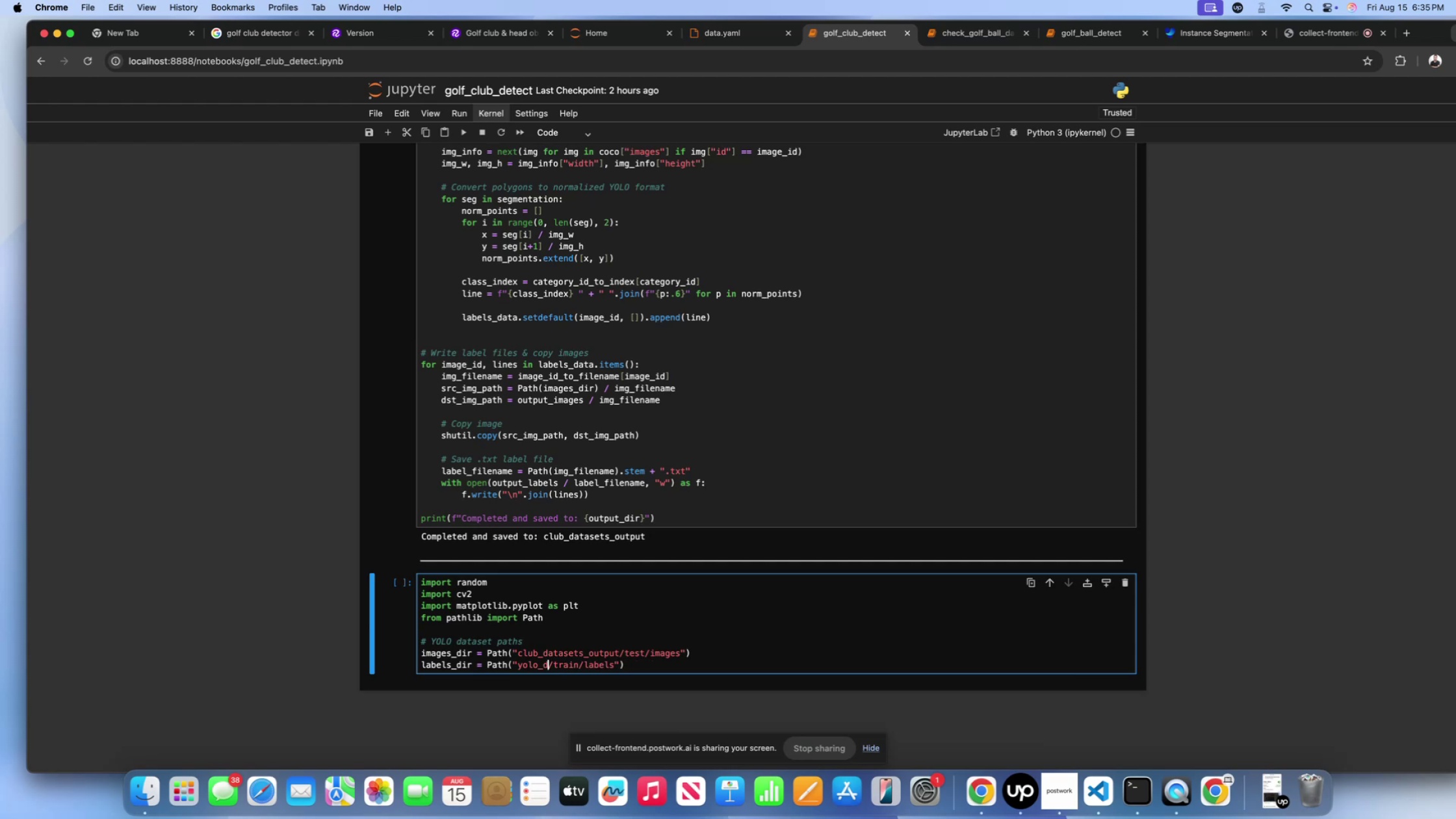 
key(Backspace)
 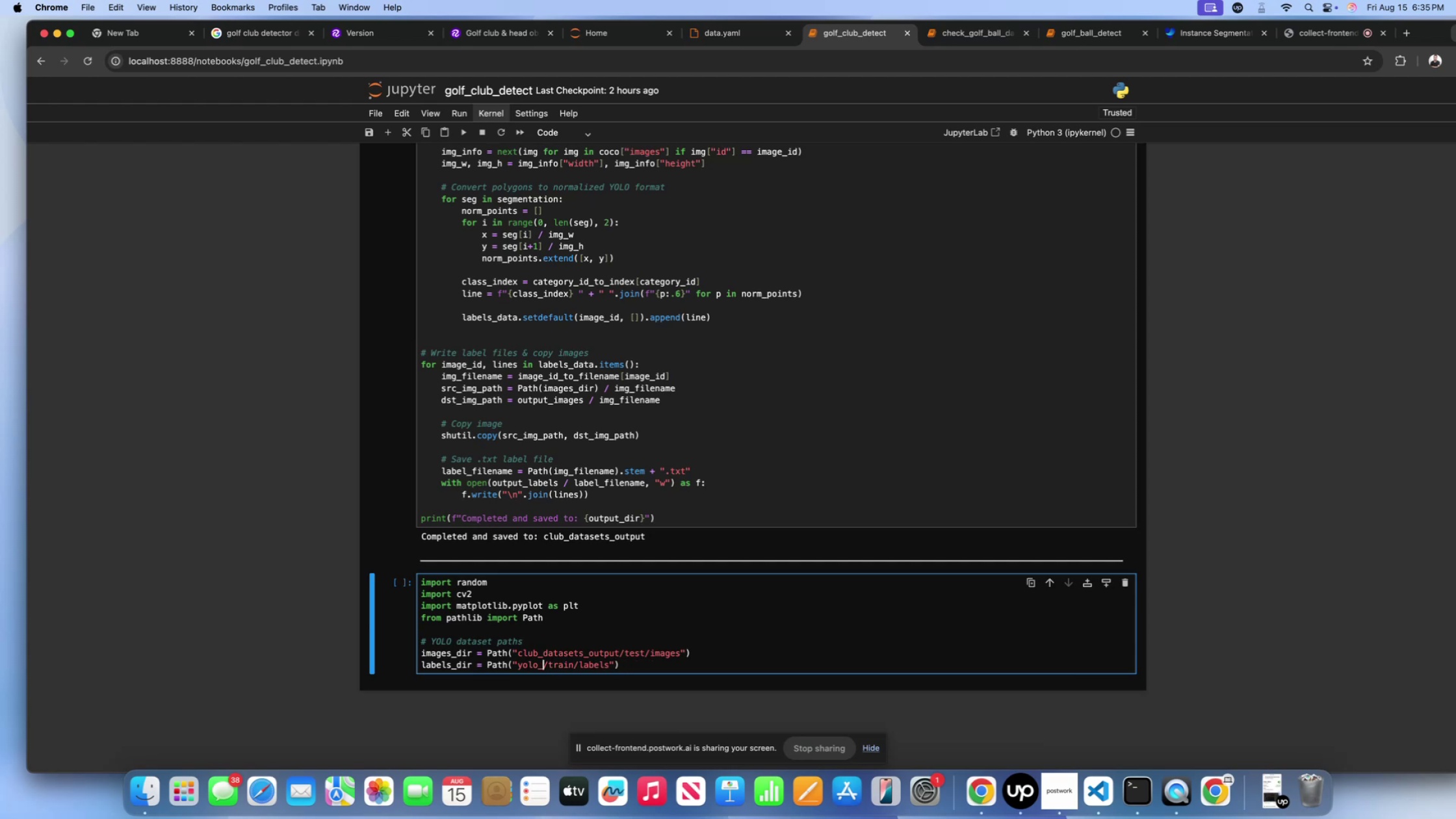 
key(Backspace)
 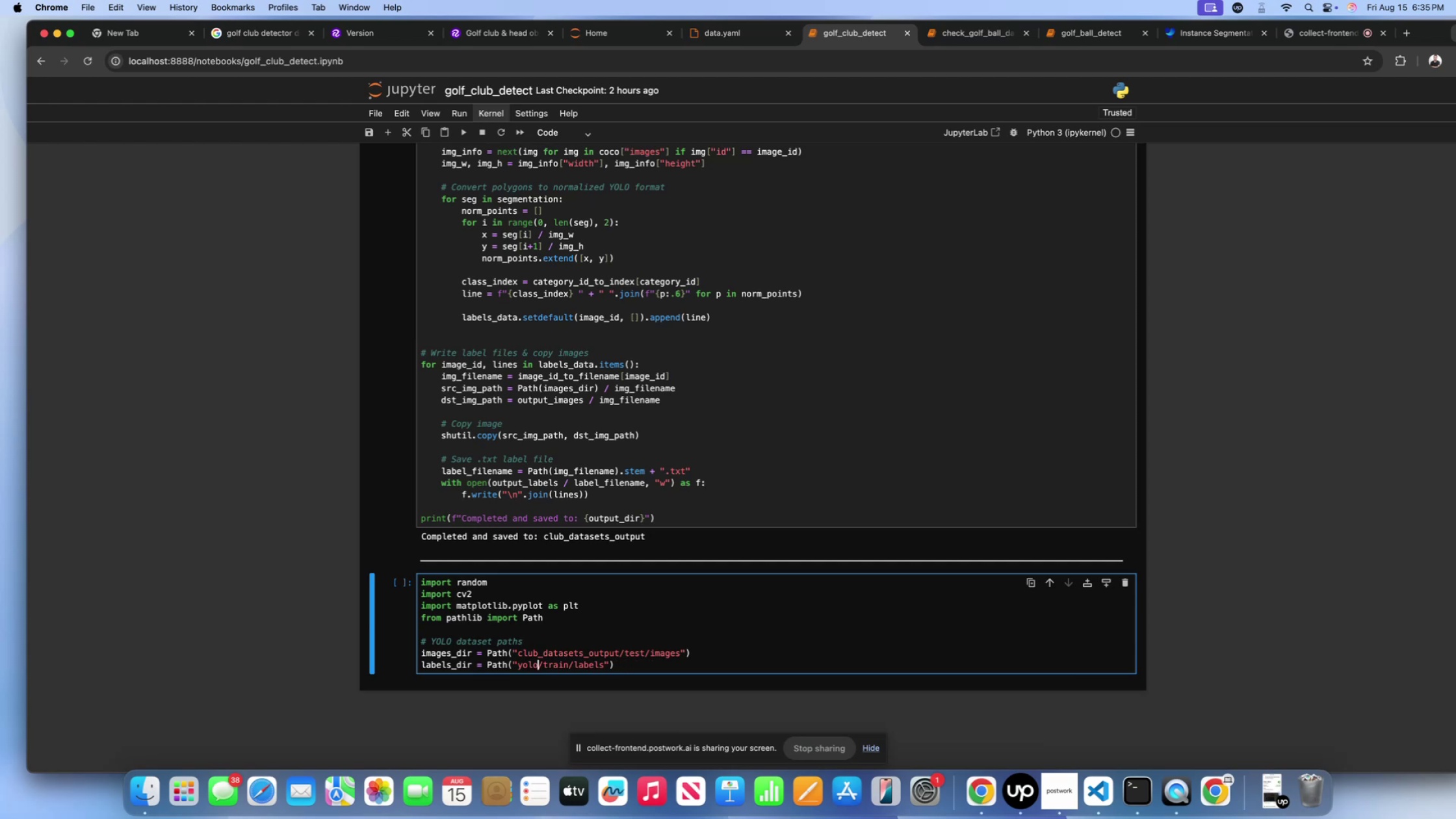 
key(Backspace)
 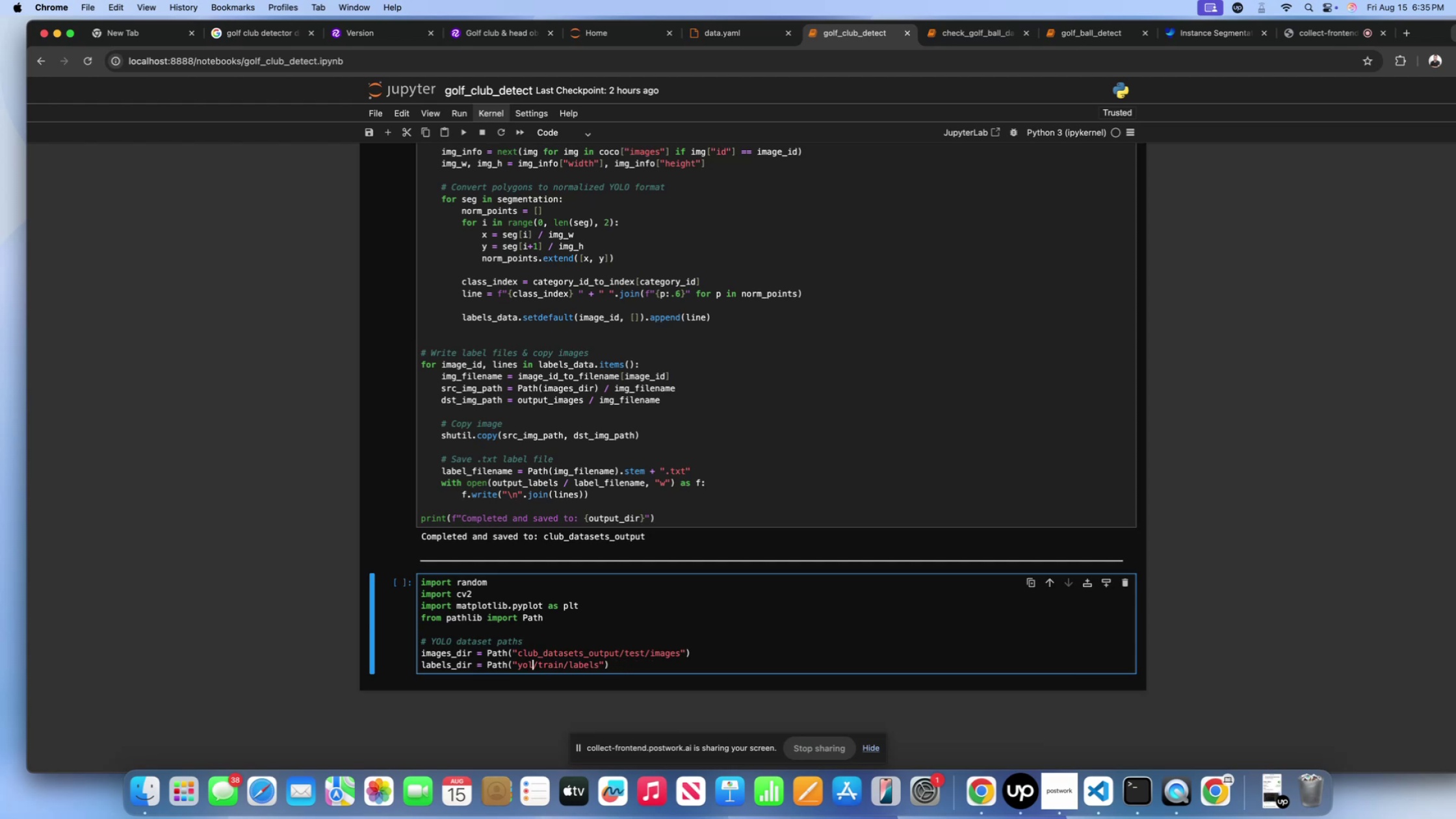 
key(Backspace)
 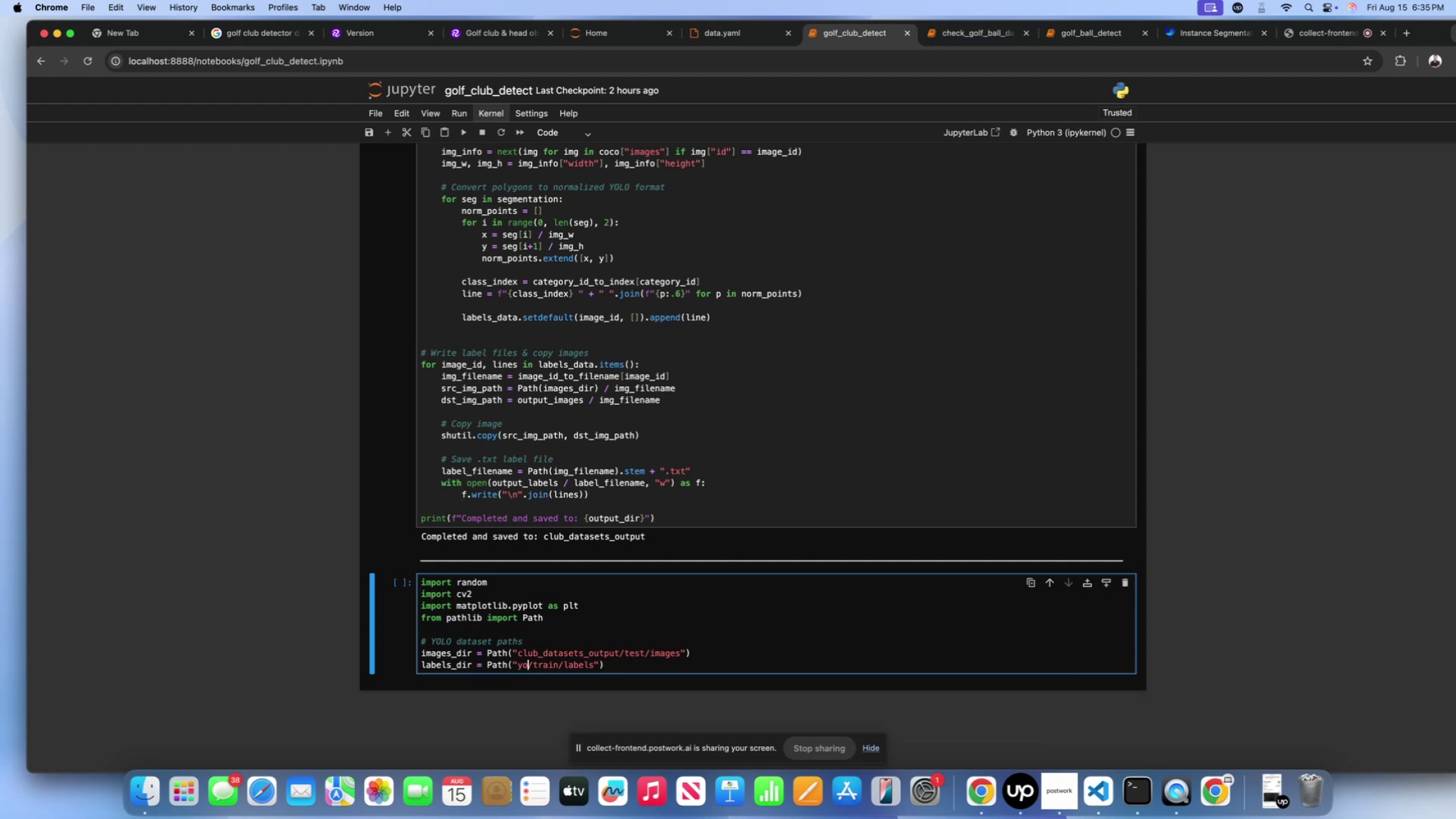 
key(Backspace)
 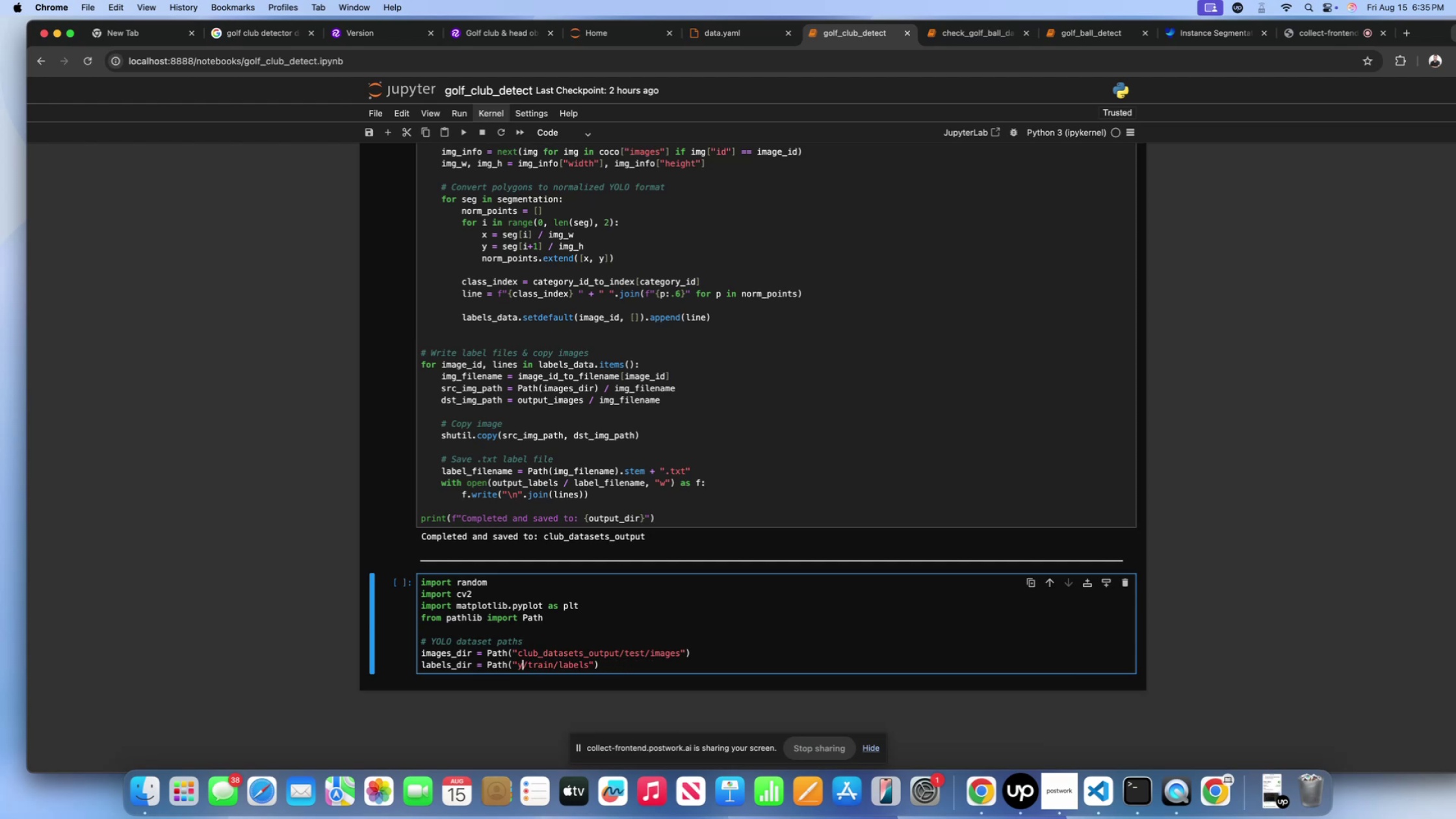 
key(Backspace)
 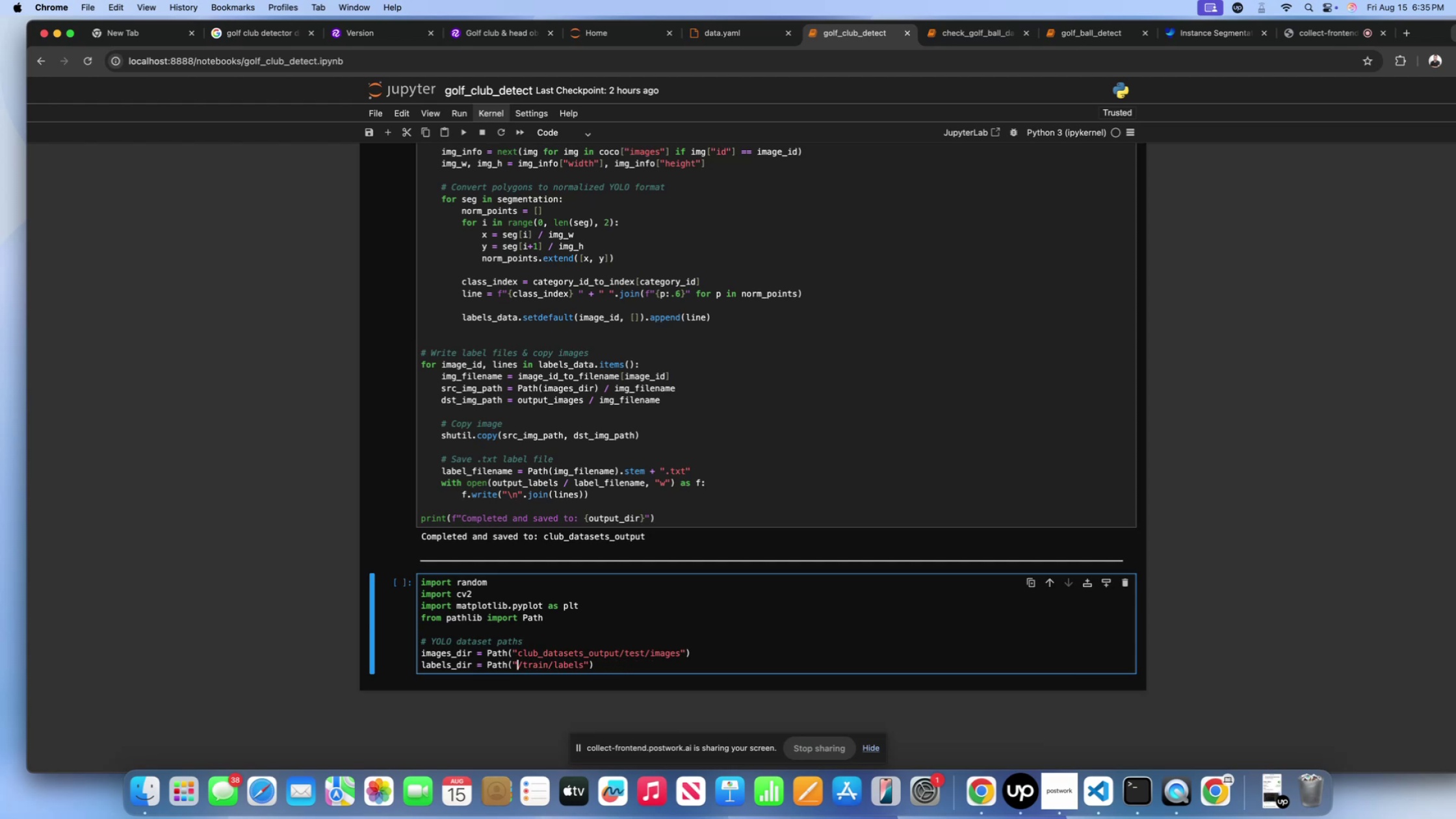 
key(Meta+CommandLeft)
 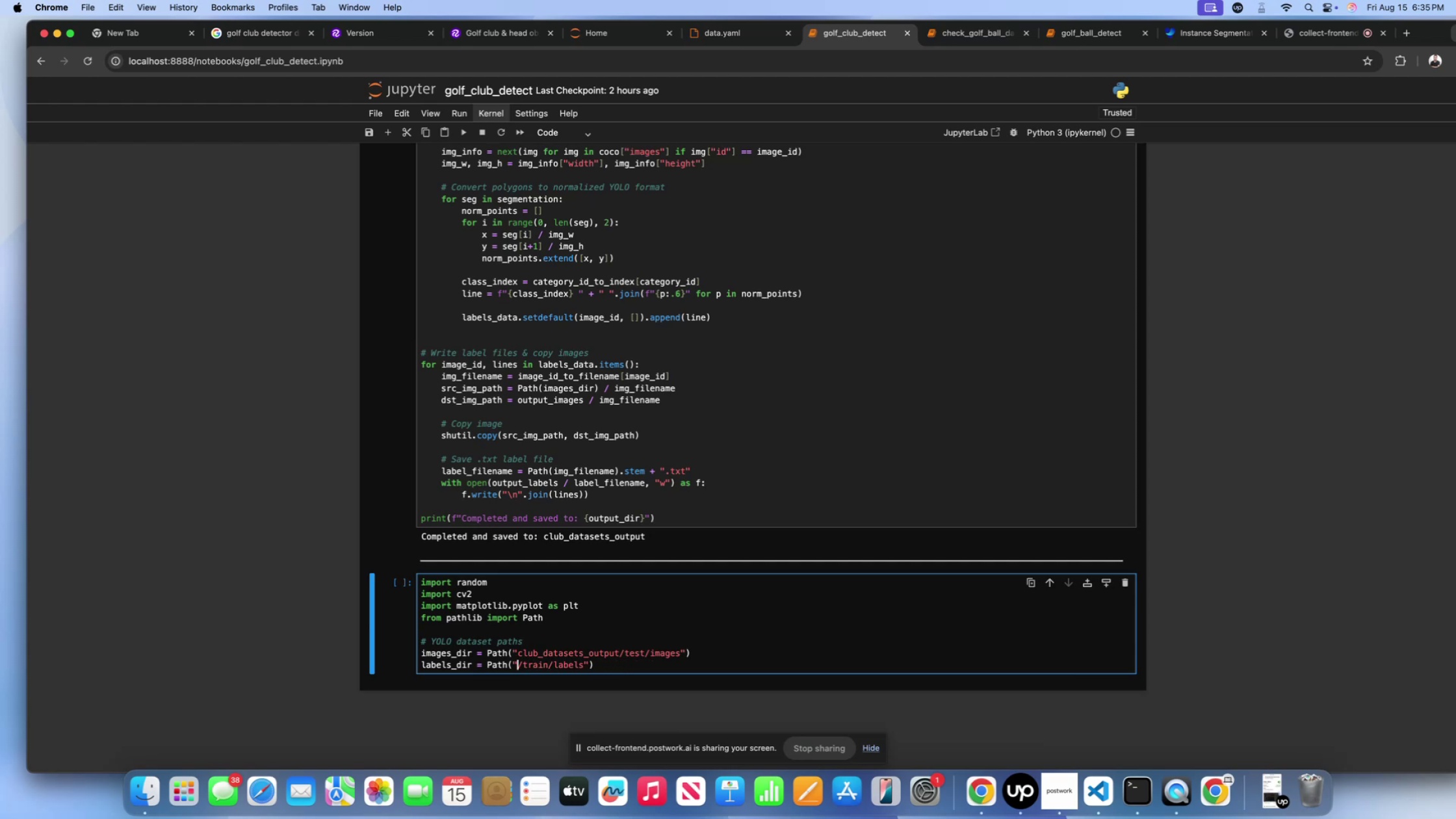 
key(Meta+V)
 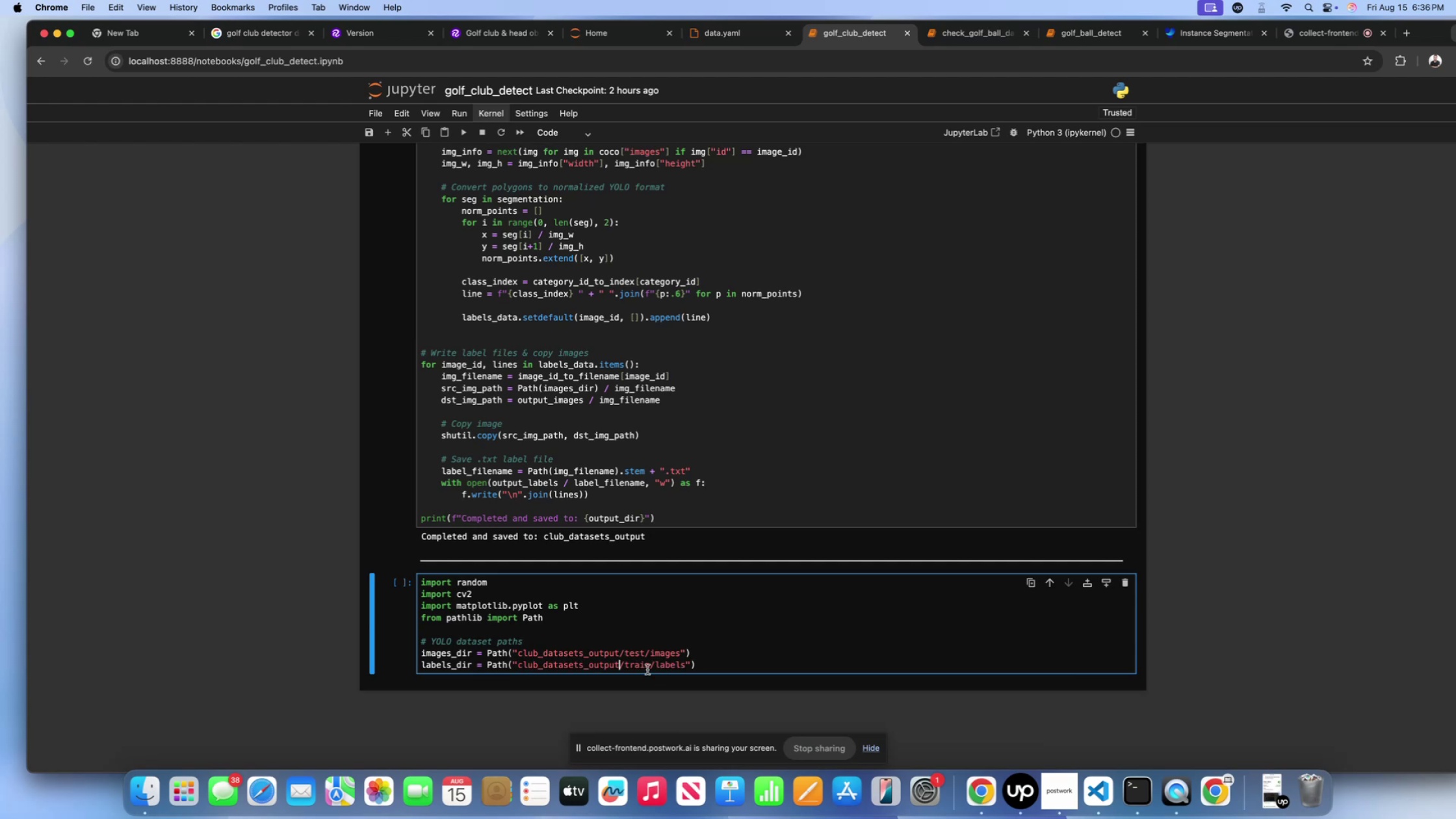 
left_click([649, 668])
 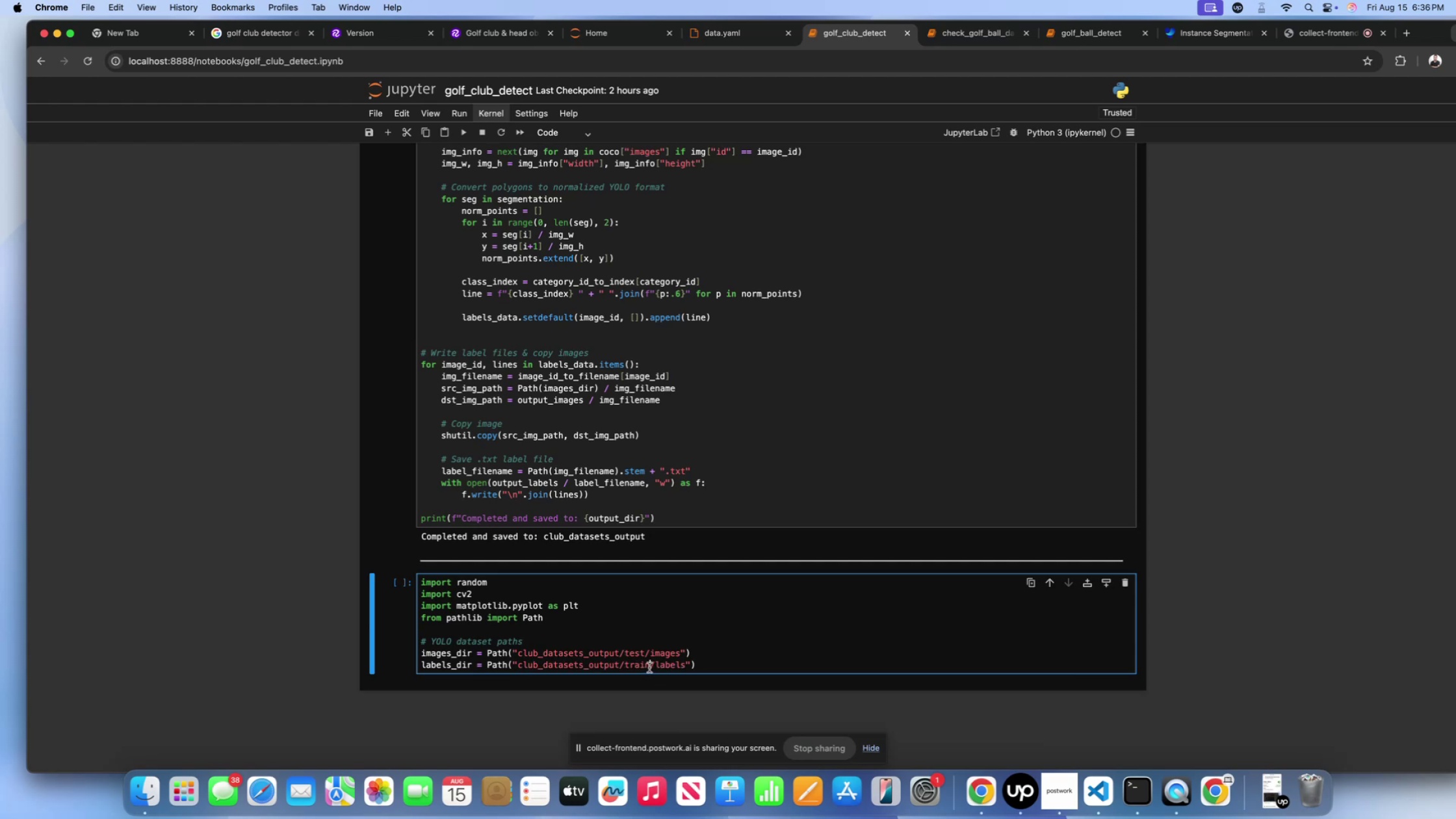 
key(Backspace)
key(Backspace)
key(Backspace)
key(Backspace)
type(est)
 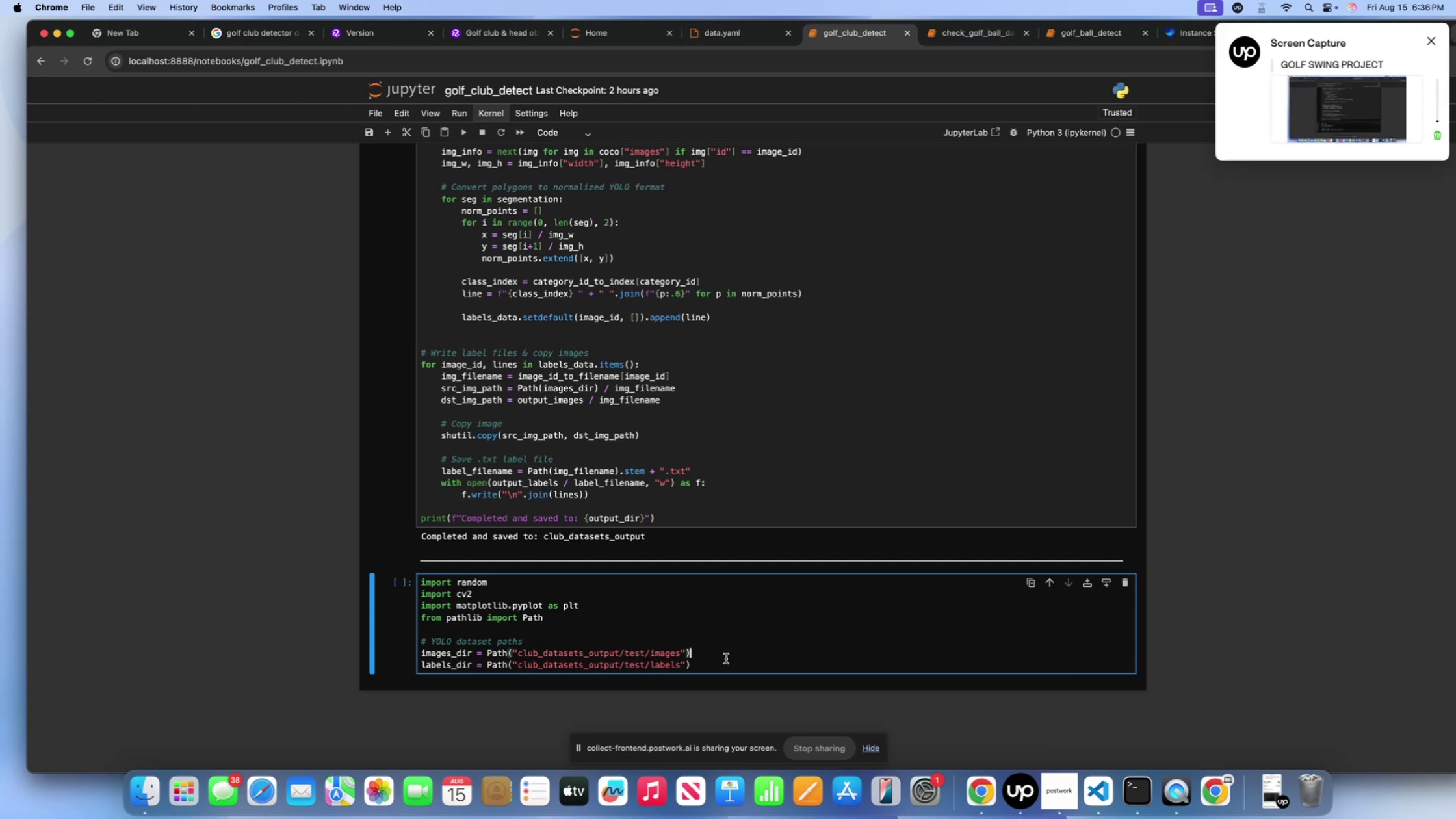 
double_click([725, 668])
 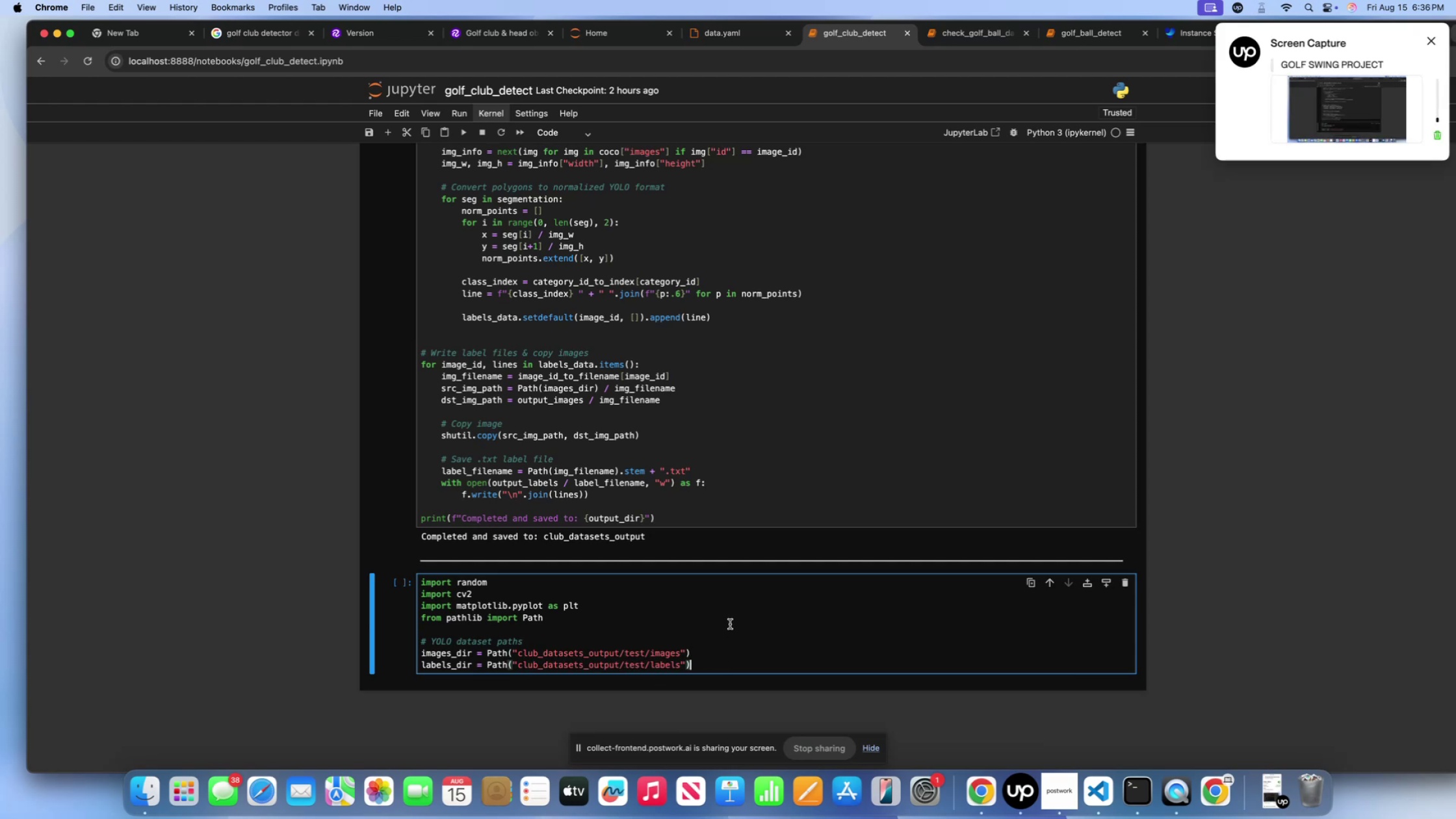 
scroll: coordinate [730, 623], scroll_direction: down, amount: 11.0
 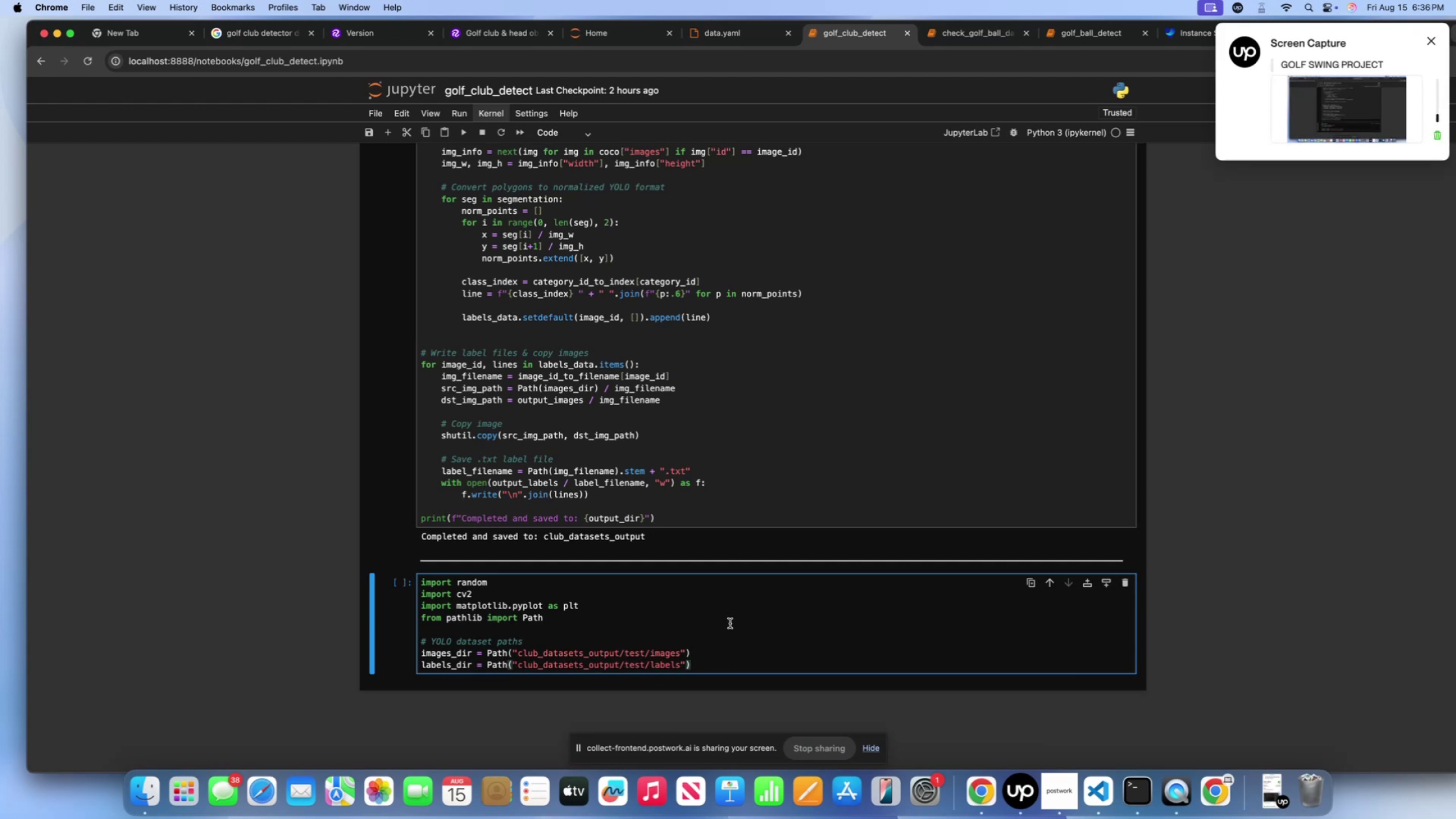 
key(Shift+Enter)
 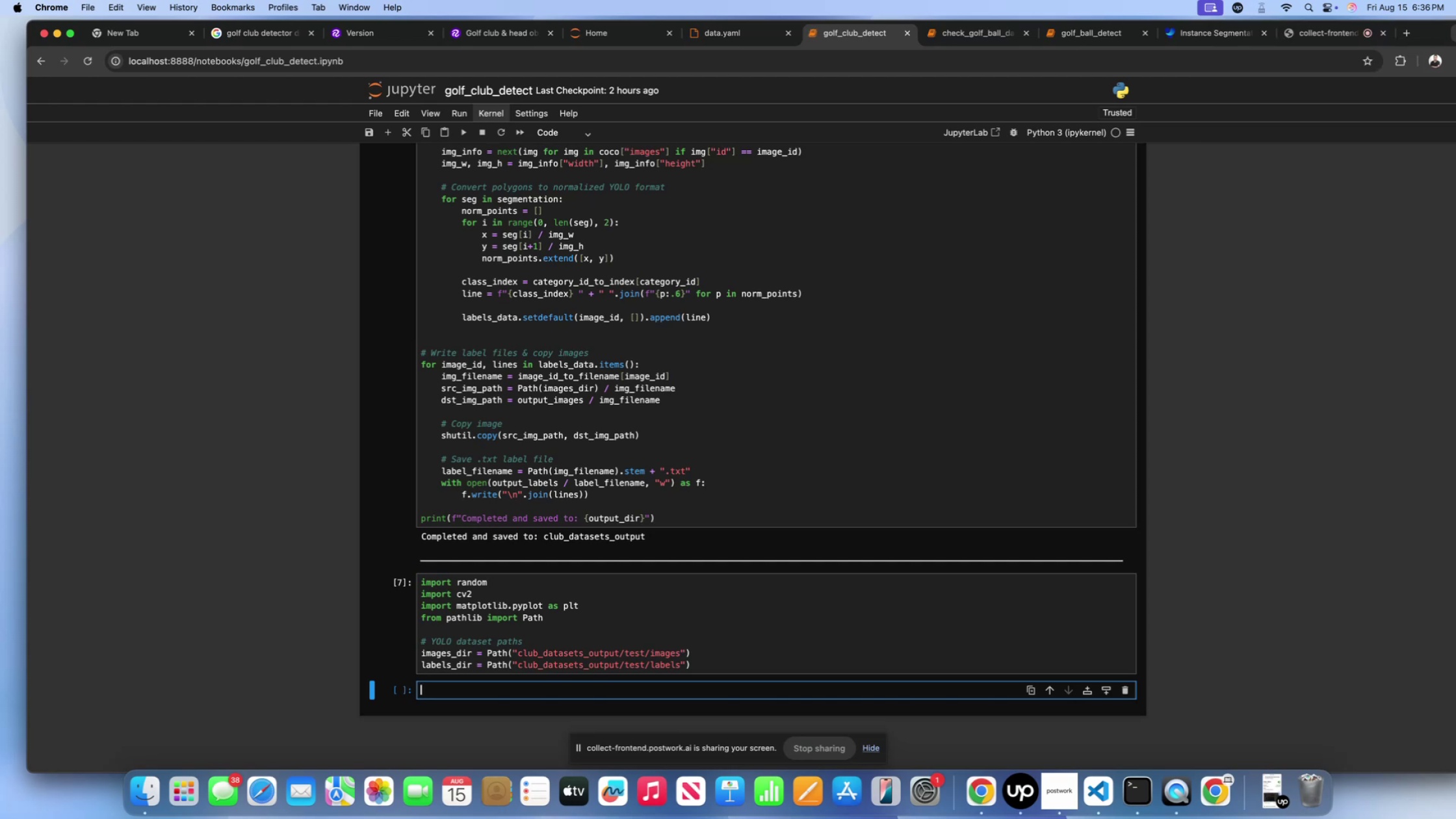 
wait(7.3)
 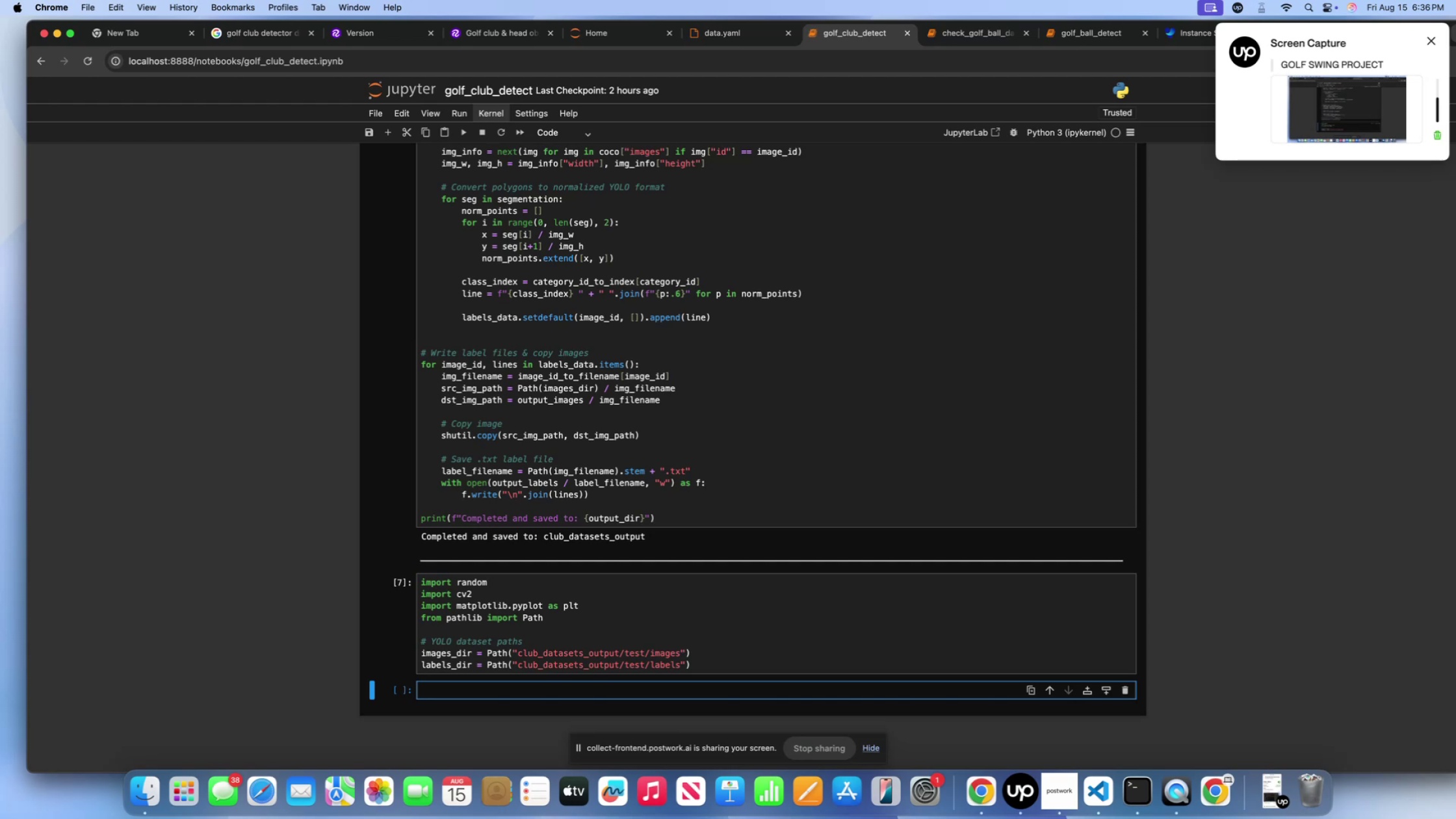 
left_click([772, 661])
 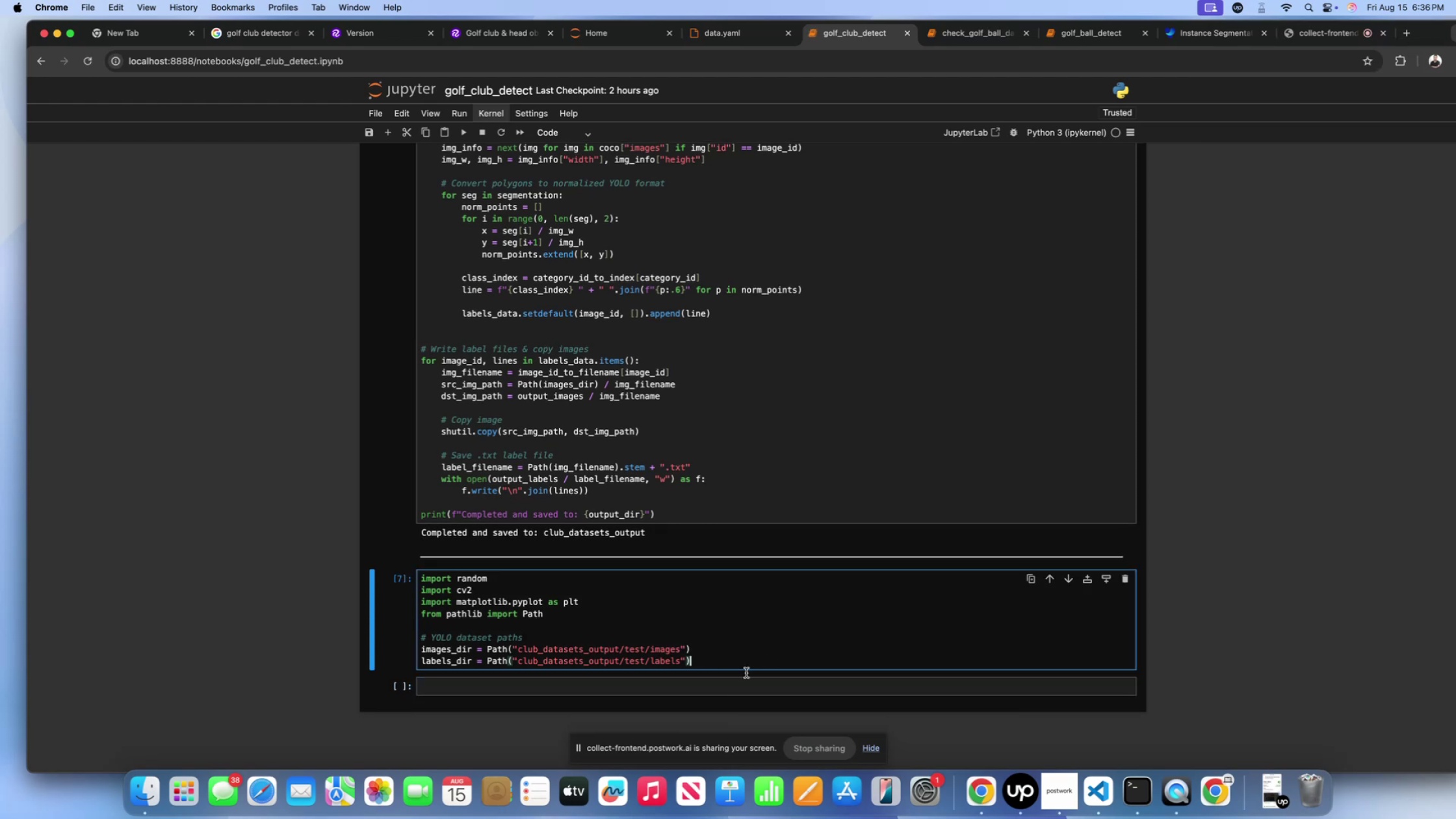 
left_click([704, 685])
 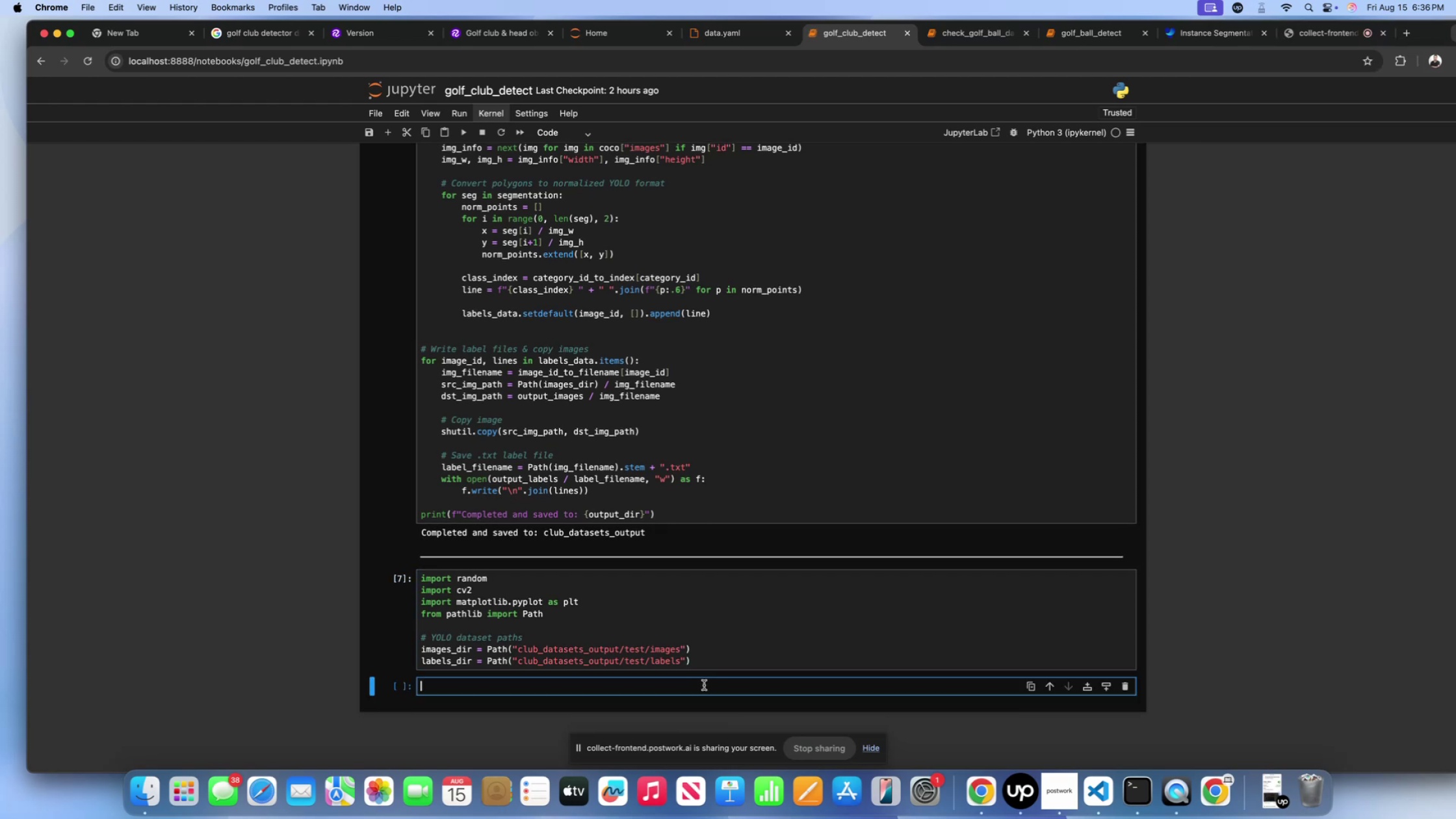 
key(Meta+CommandLeft)
 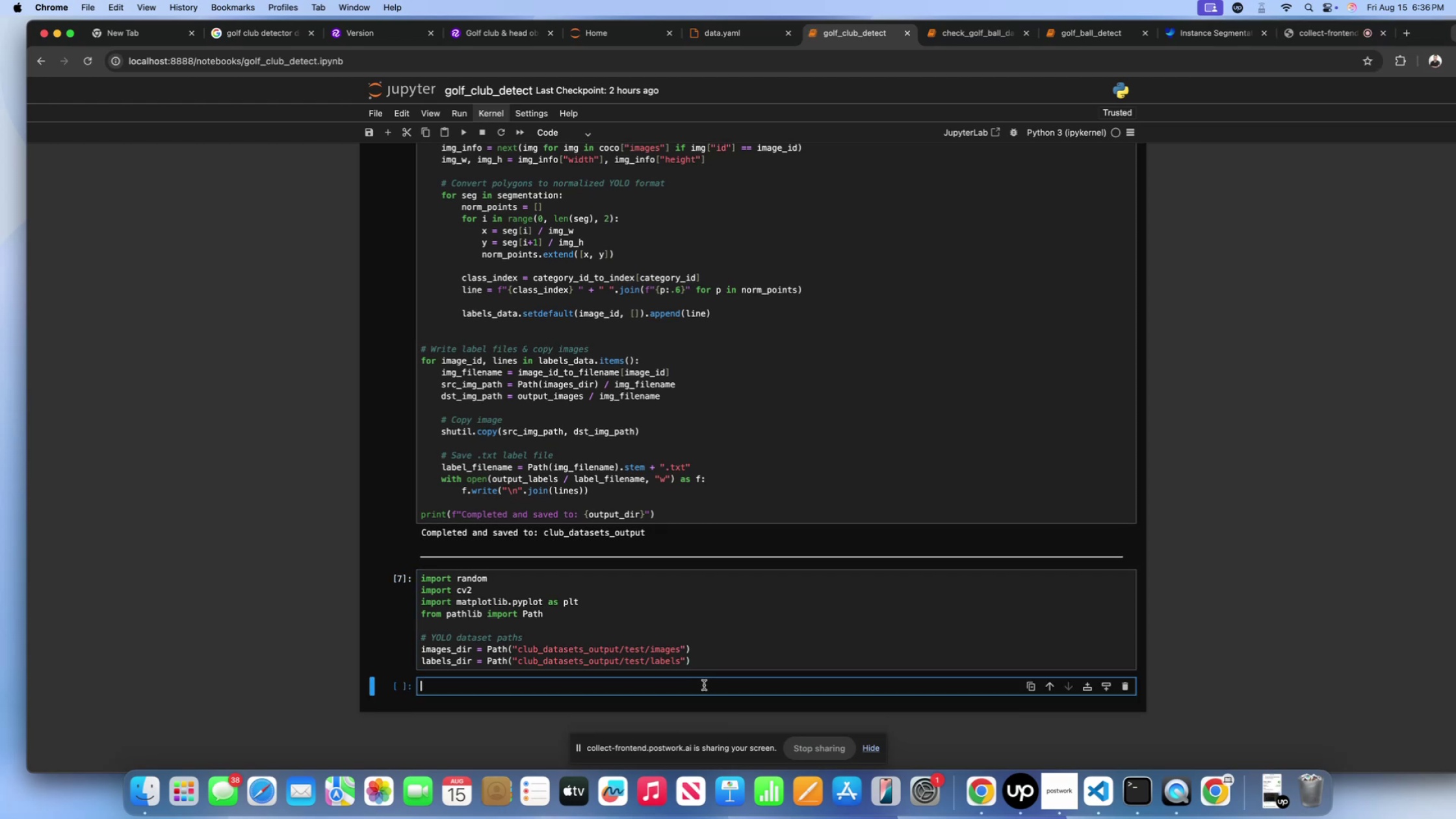 
key(Meta+V)
 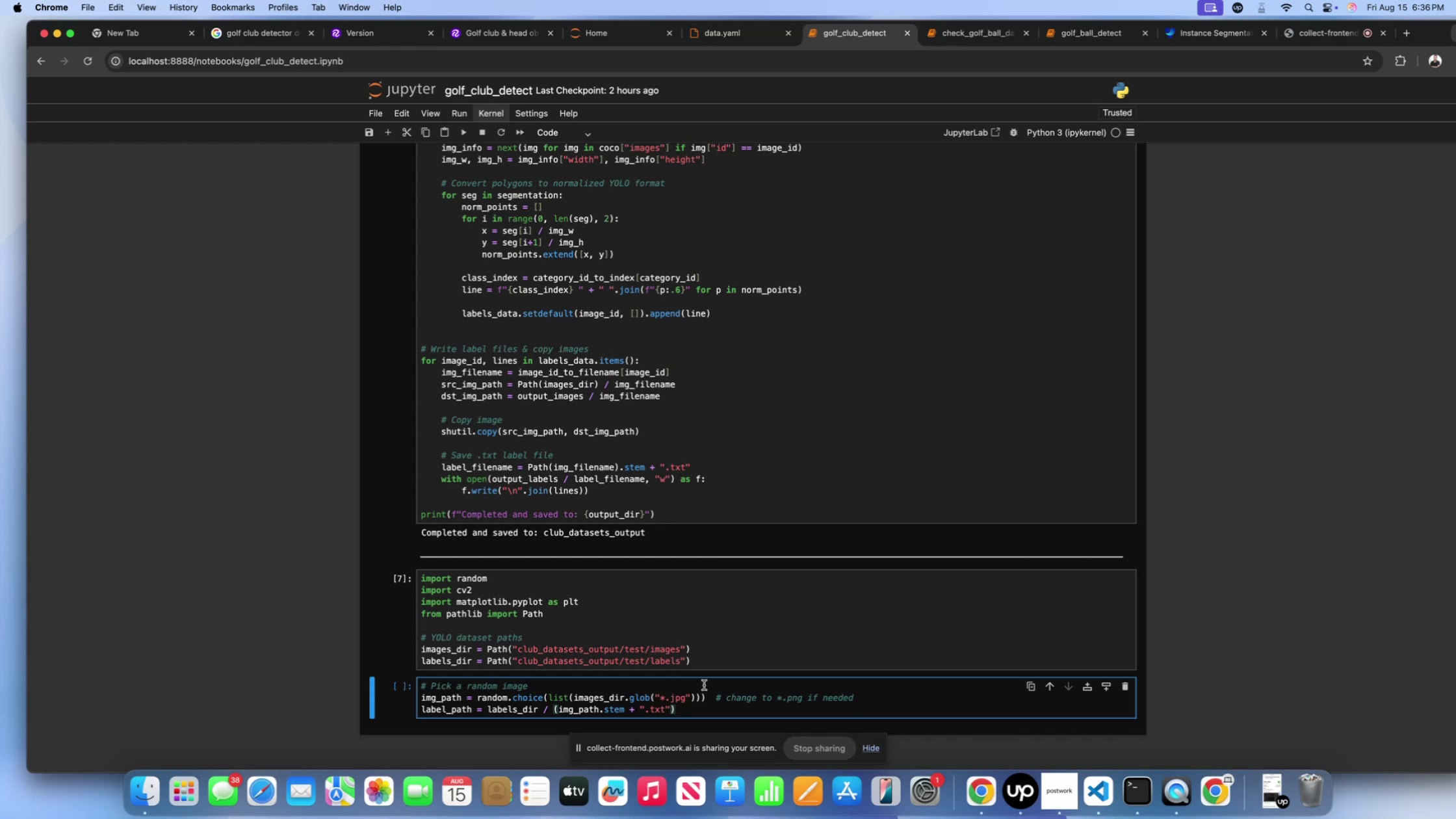 
wait(7.59)
 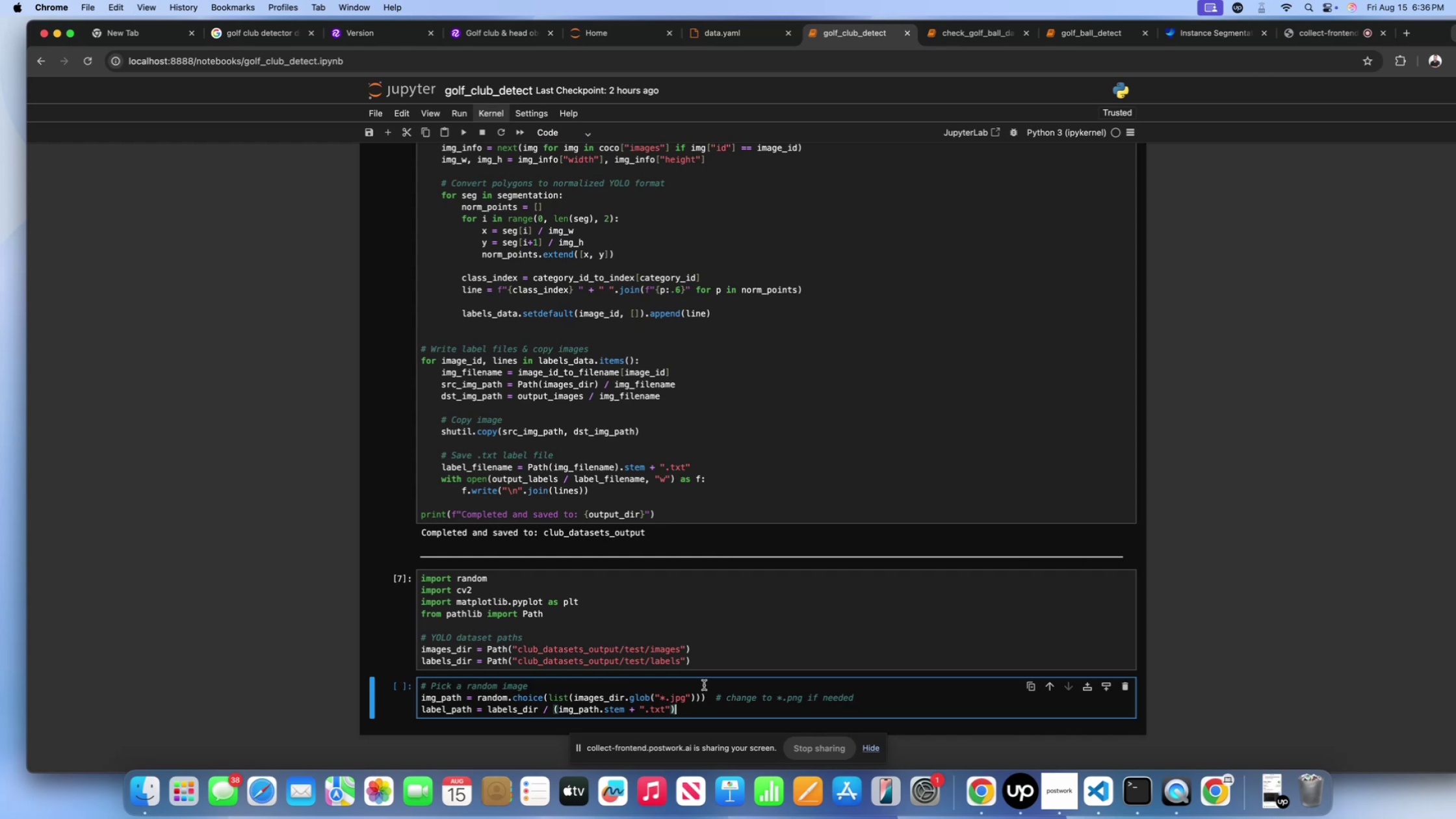 
key(Meta+CommandLeft)
 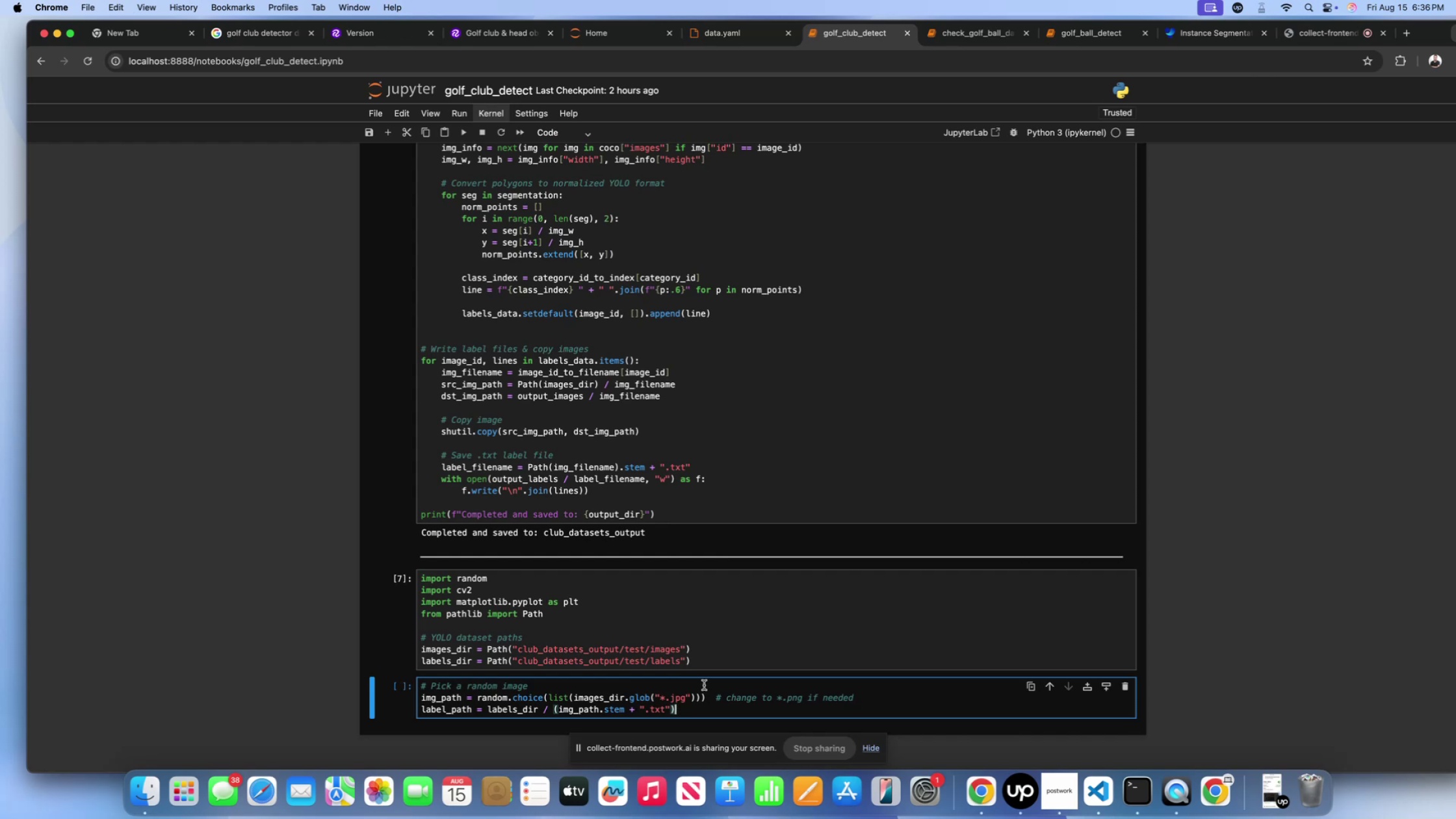 
key(Meta+A)
 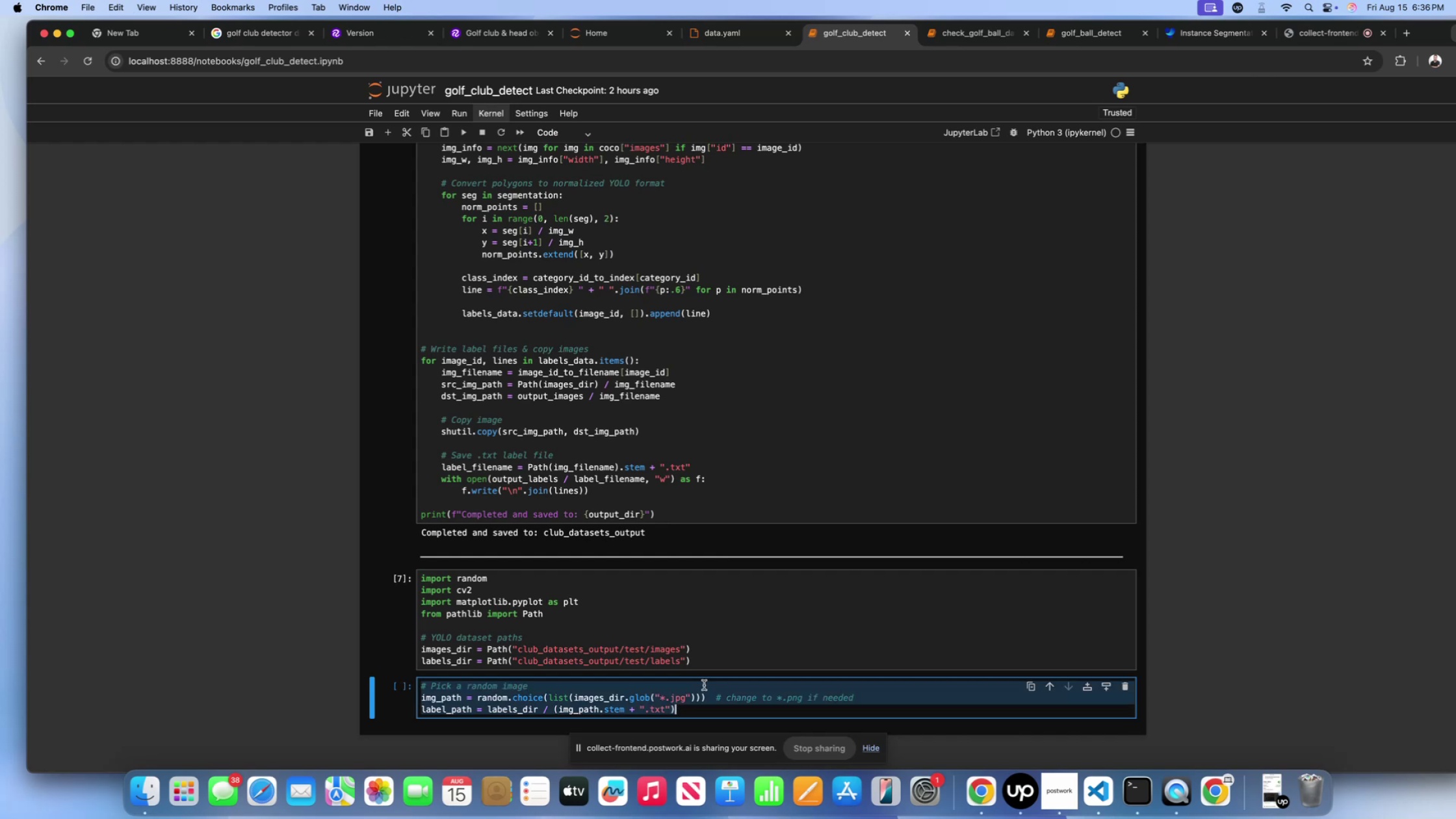 
key(Meta+V)
 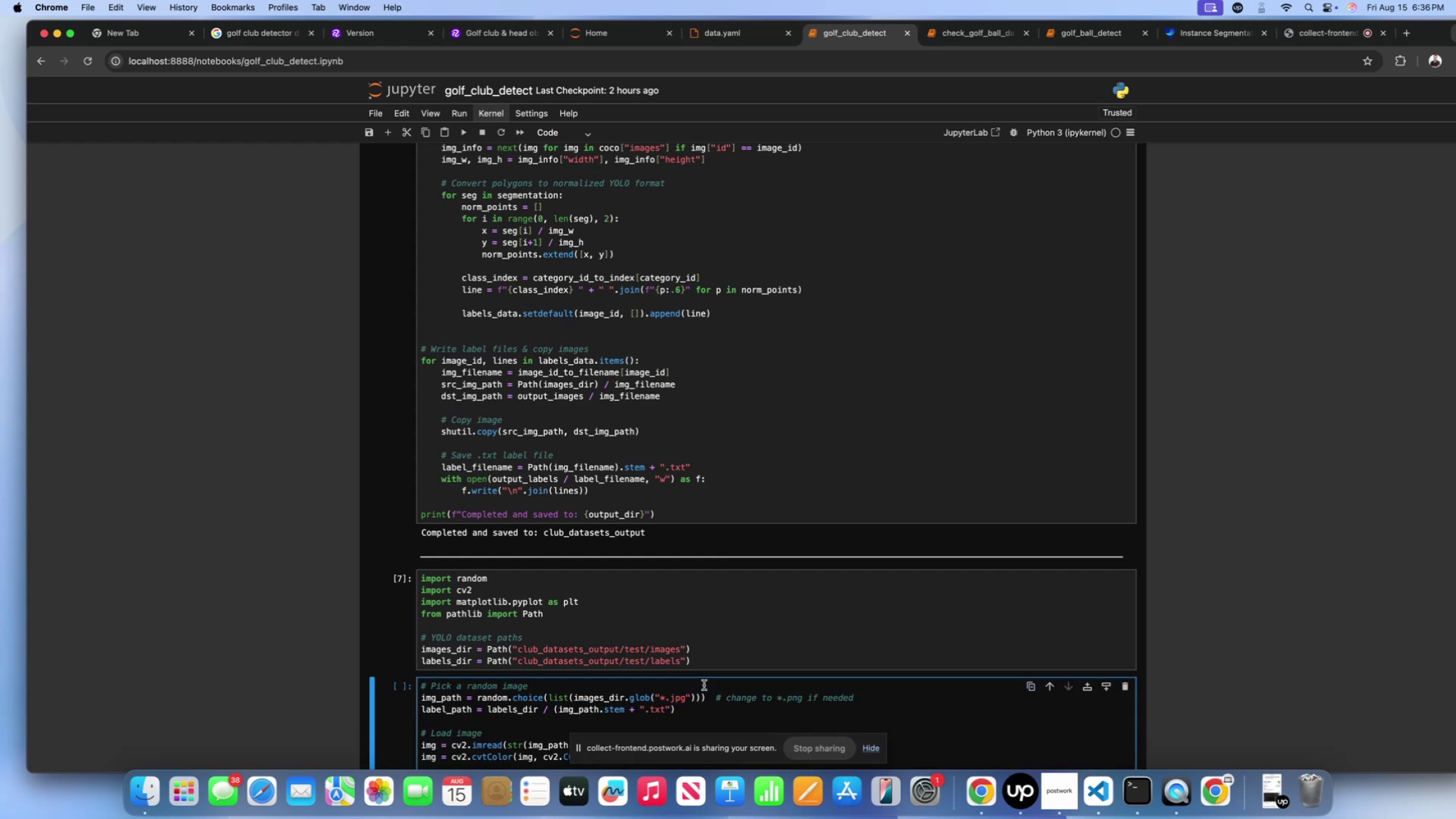 
key(Shift+ShiftLeft)
 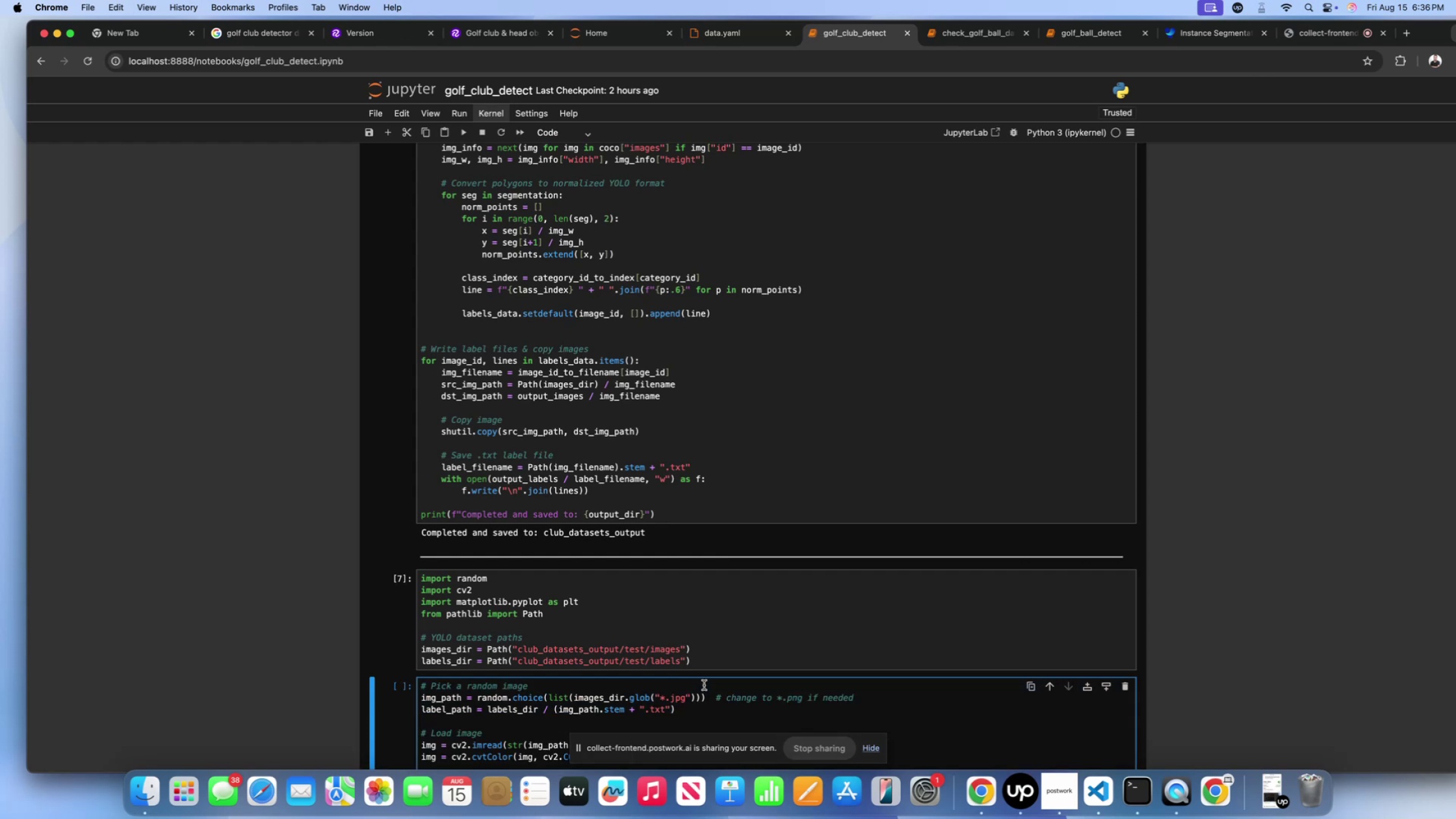 
key(Shift+Enter)
 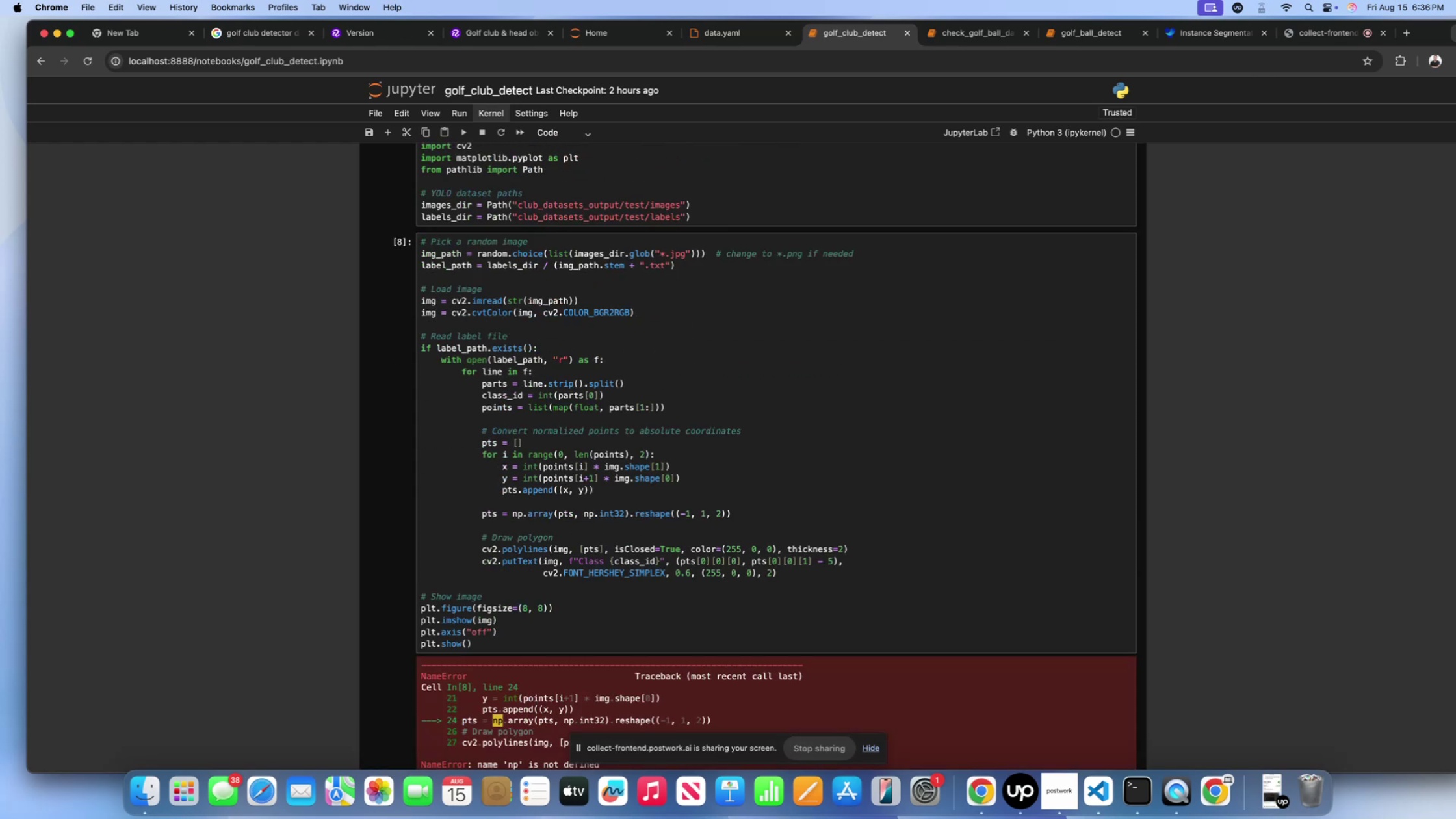 
scroll: coordinate [705, 647], scroll_direction: down, amount: 23.0
 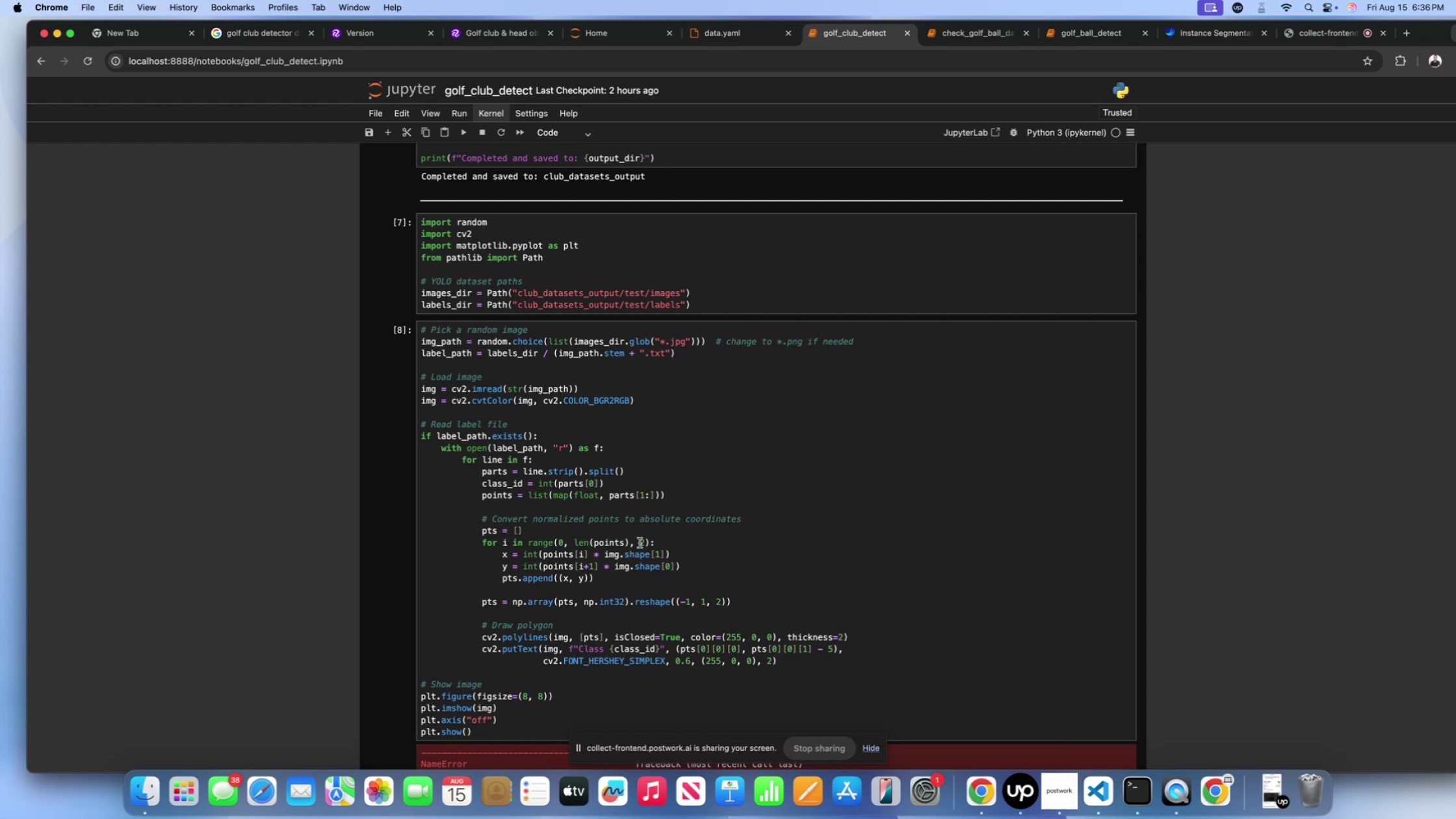 
scroll: coordinate [640, 534], scroll_direction: up, amount: 4.0
 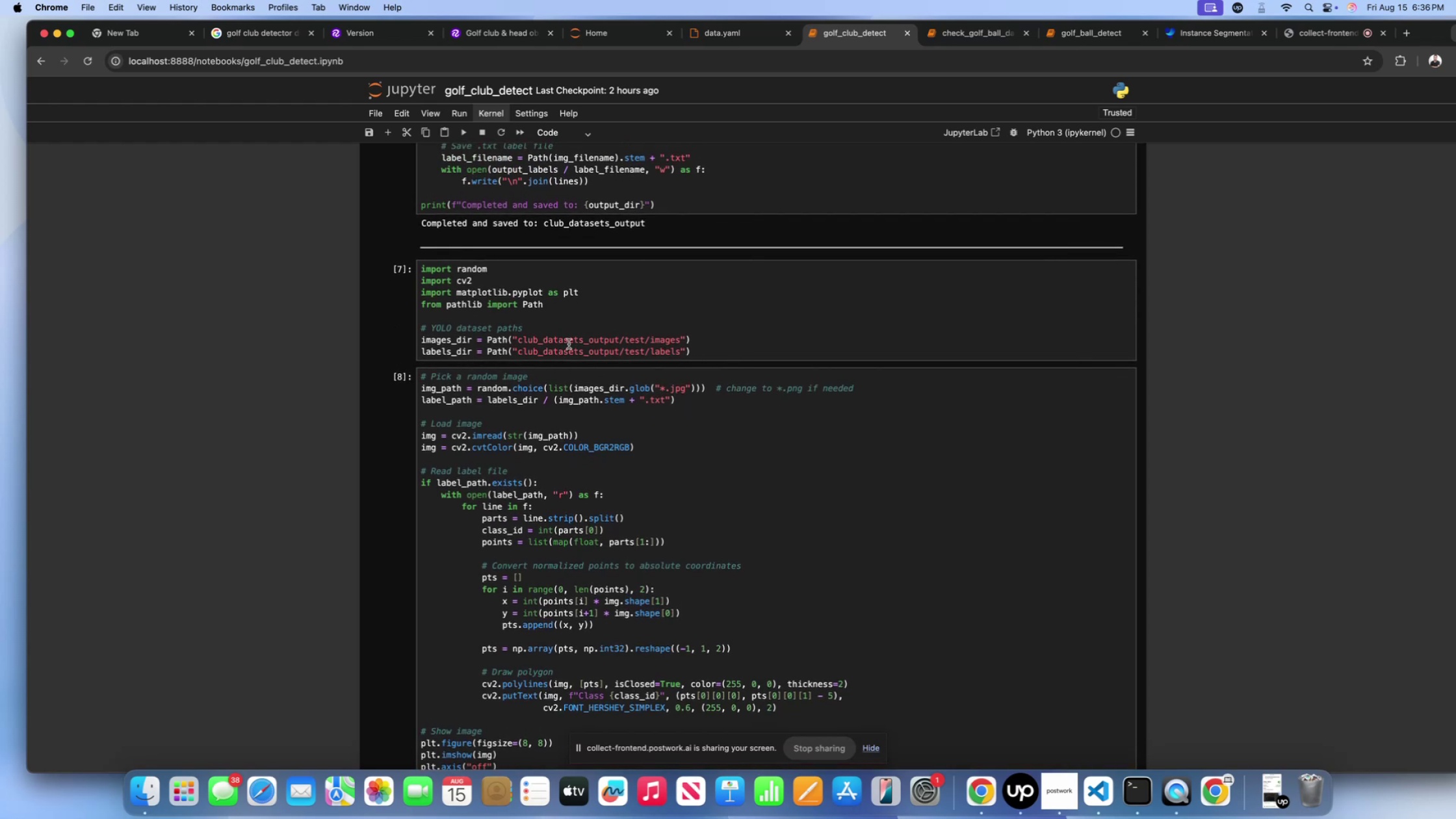 
scroll: coordinate [565, 341], scroll_direction: down, amount: 15.0
 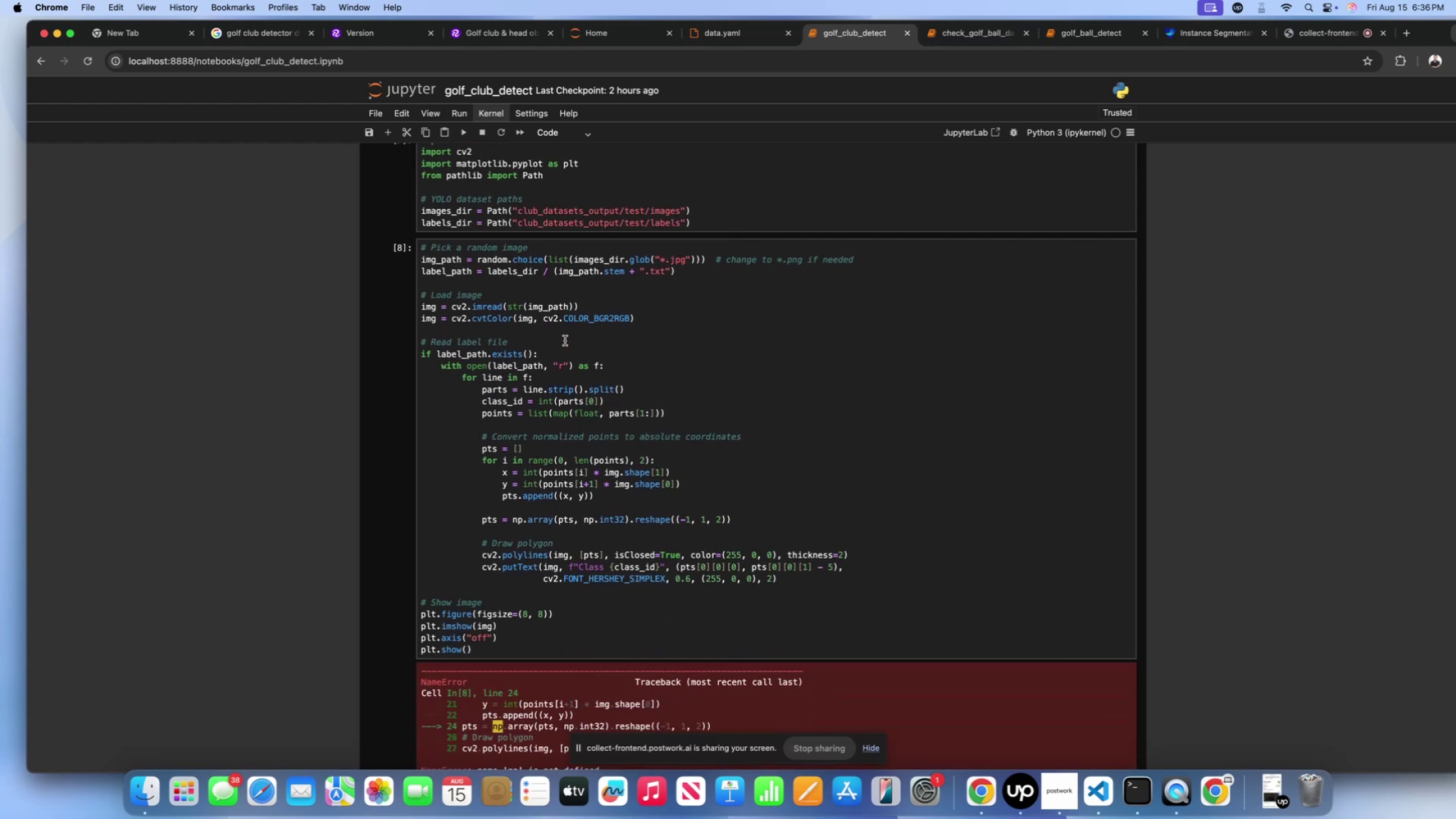 
scroll: coordinate [565, 341], scroll_direction: up, amount: 18.0
 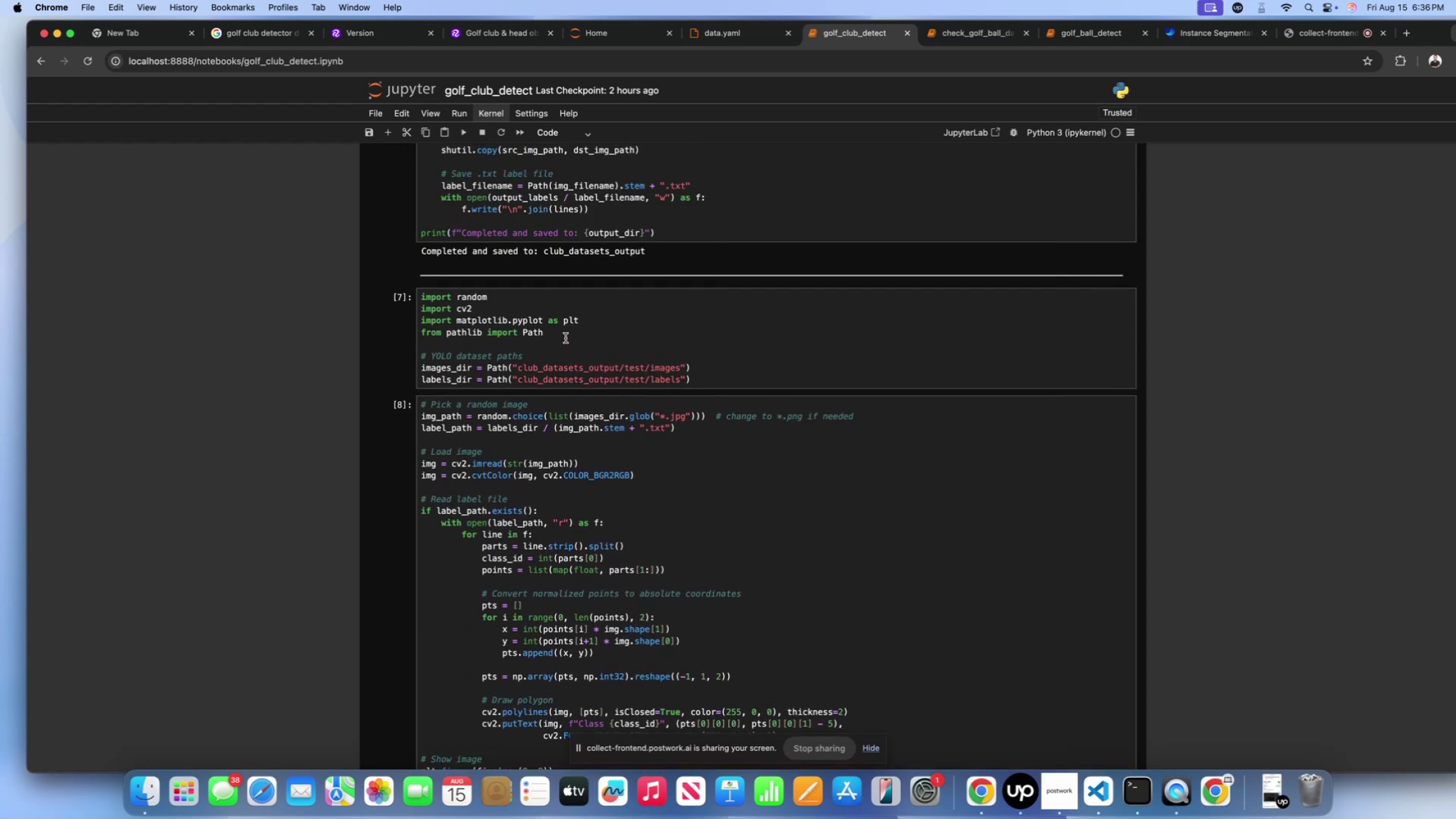 
left_click([566, 338])
 